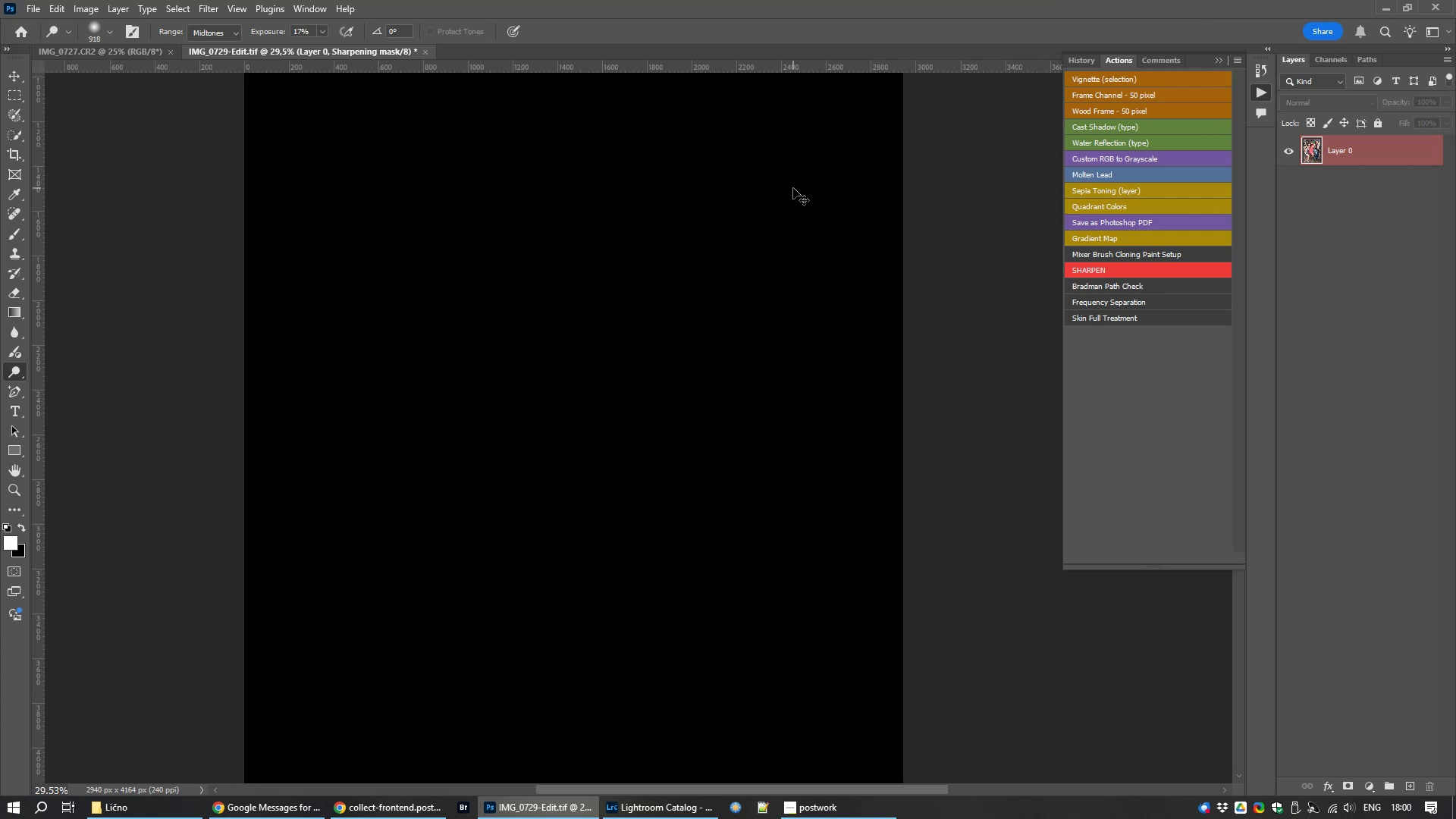 
key(Control+Z)
 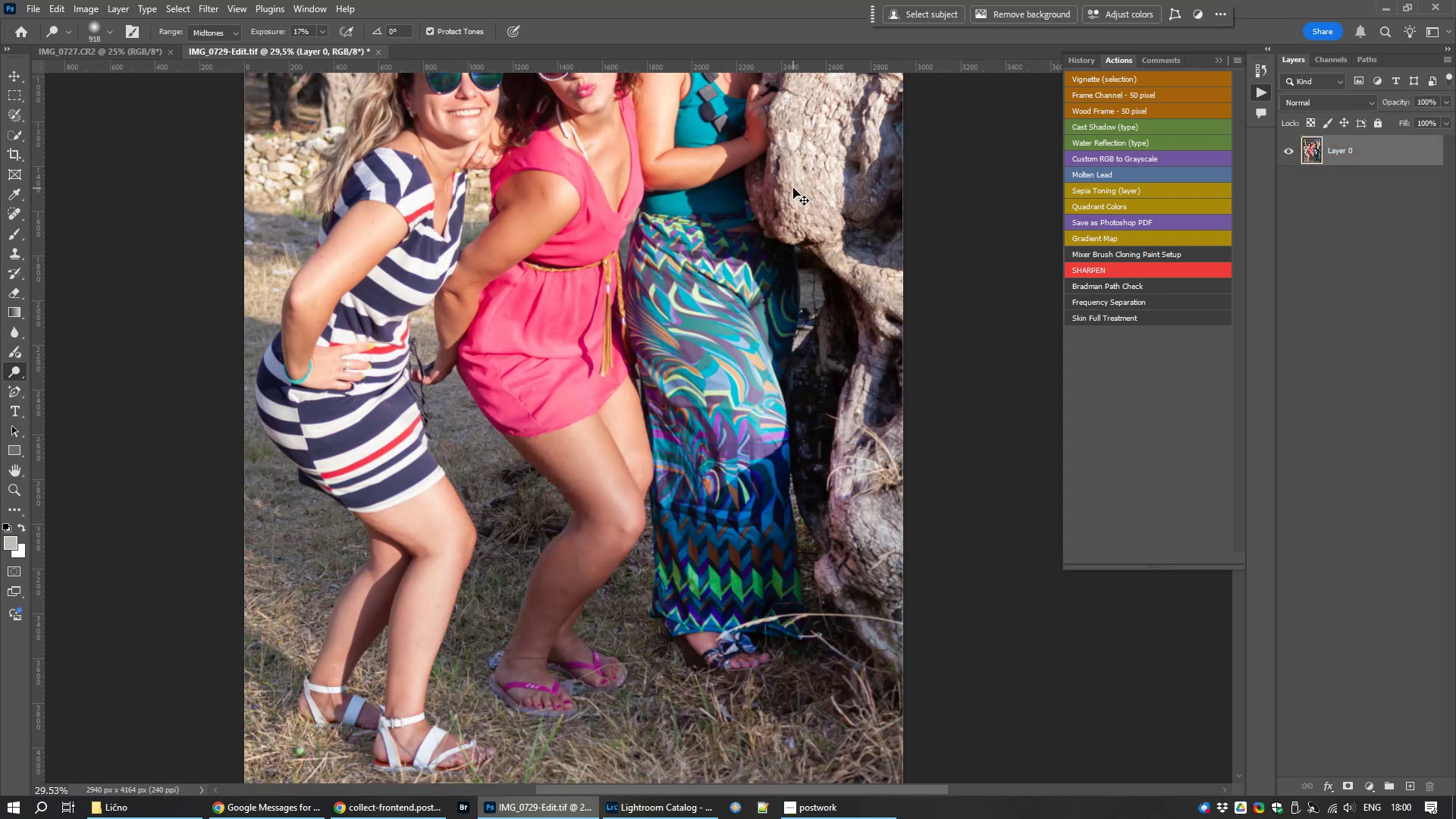 
key(Control+Z)
 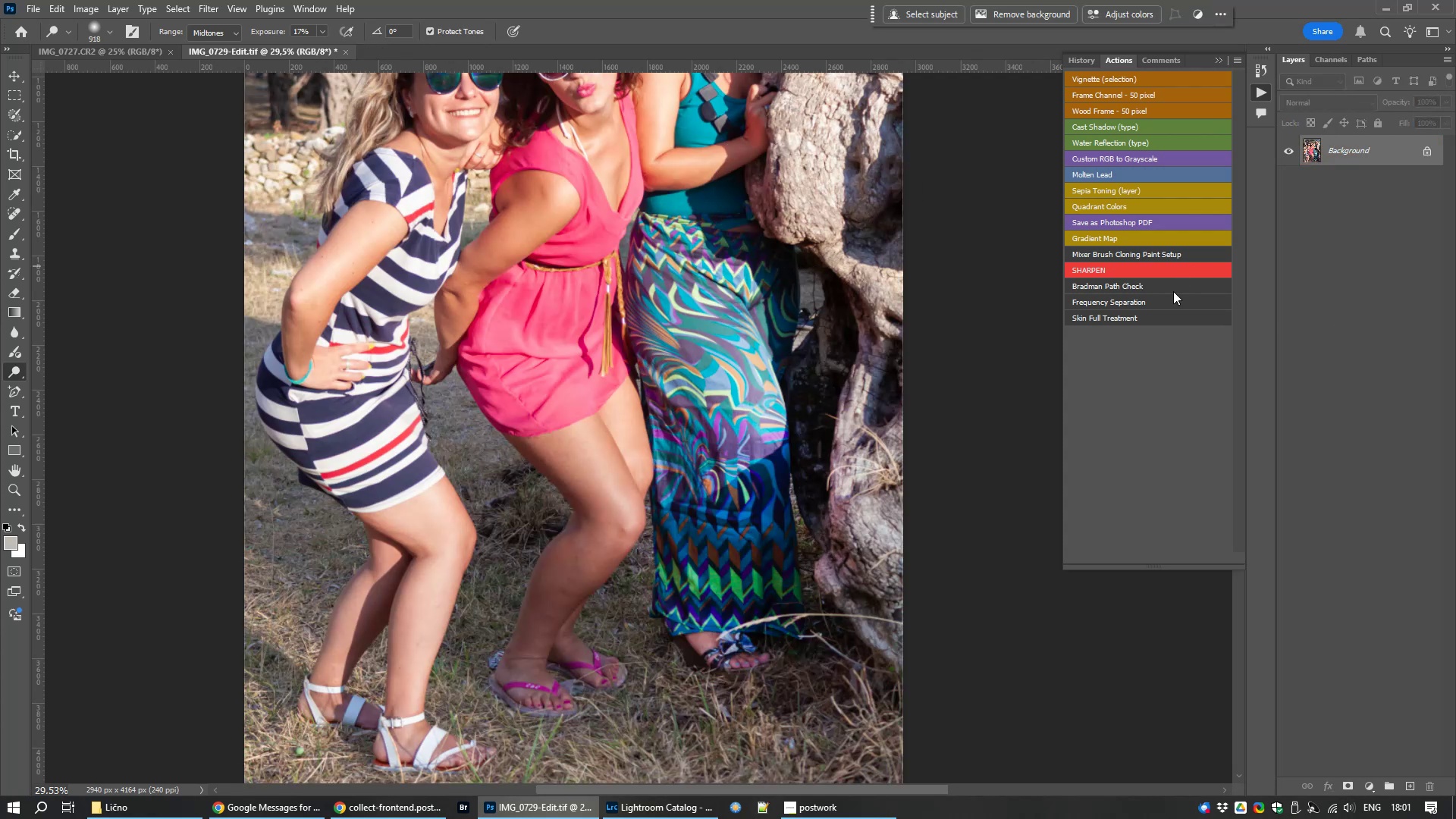 
left_click([1134, 271])
 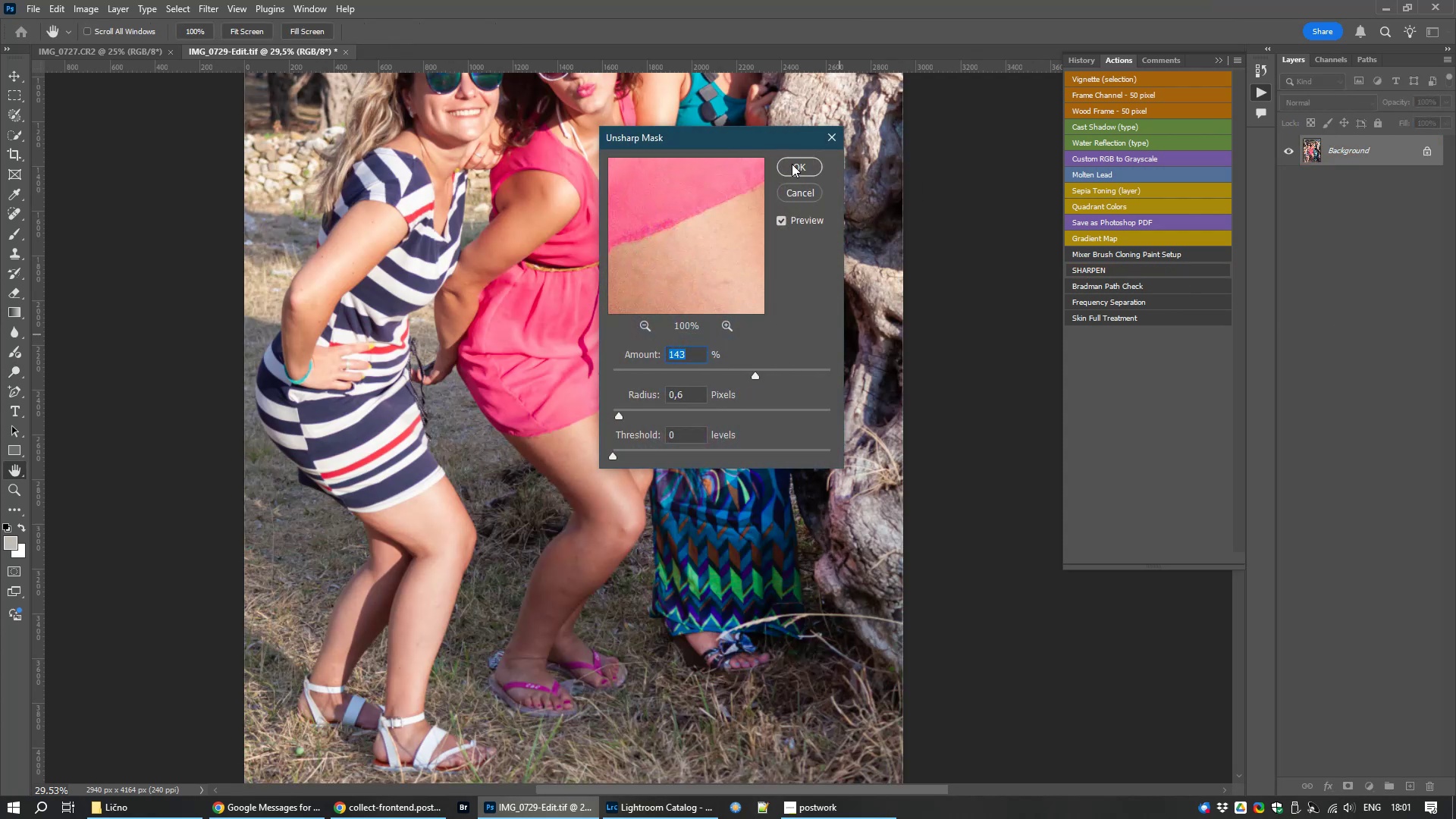 
wait(5.69)
 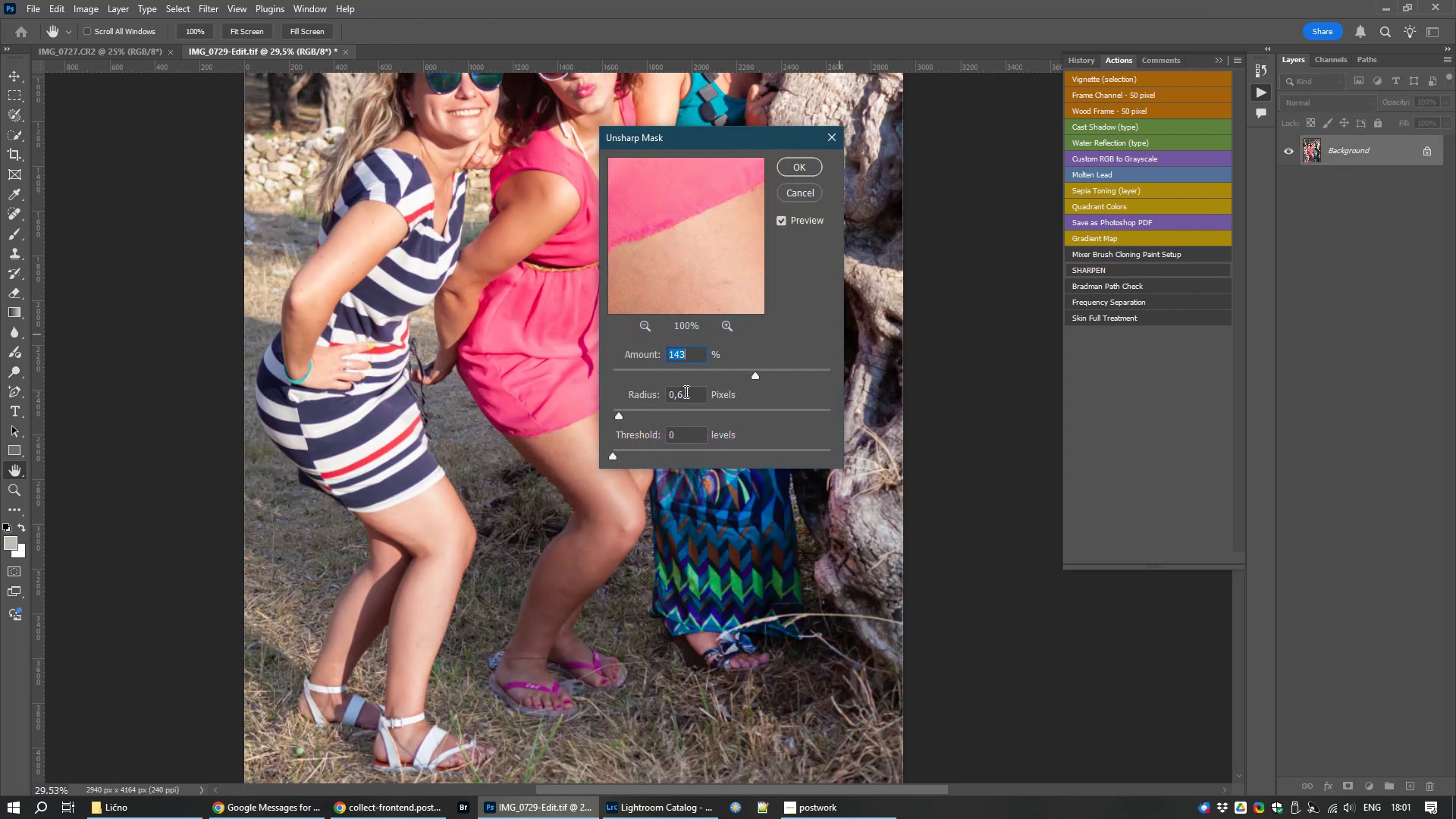 
left_click([792, 164])
 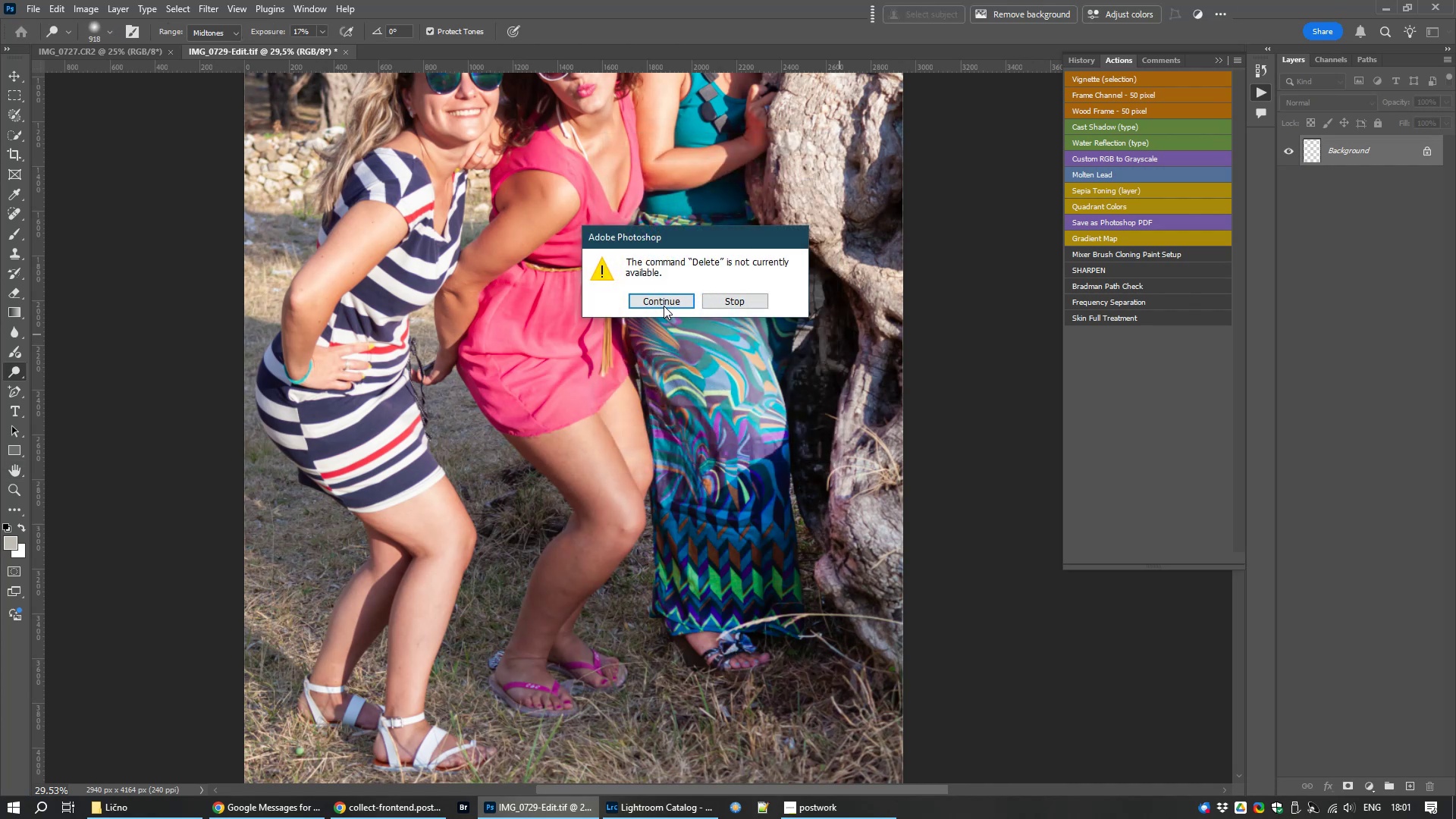 
left_click([667, 297])
 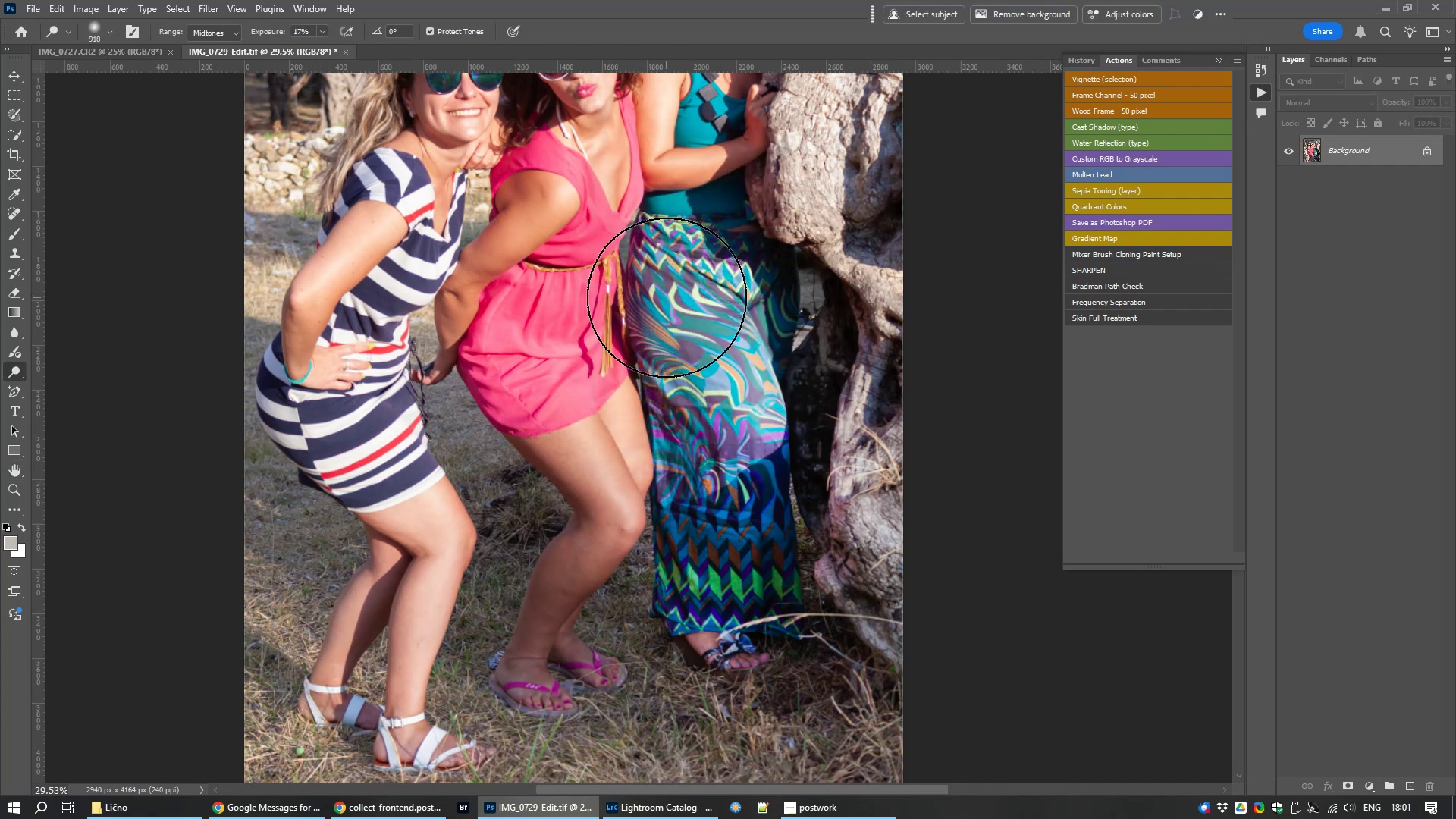 
left_click([1084, 265])
 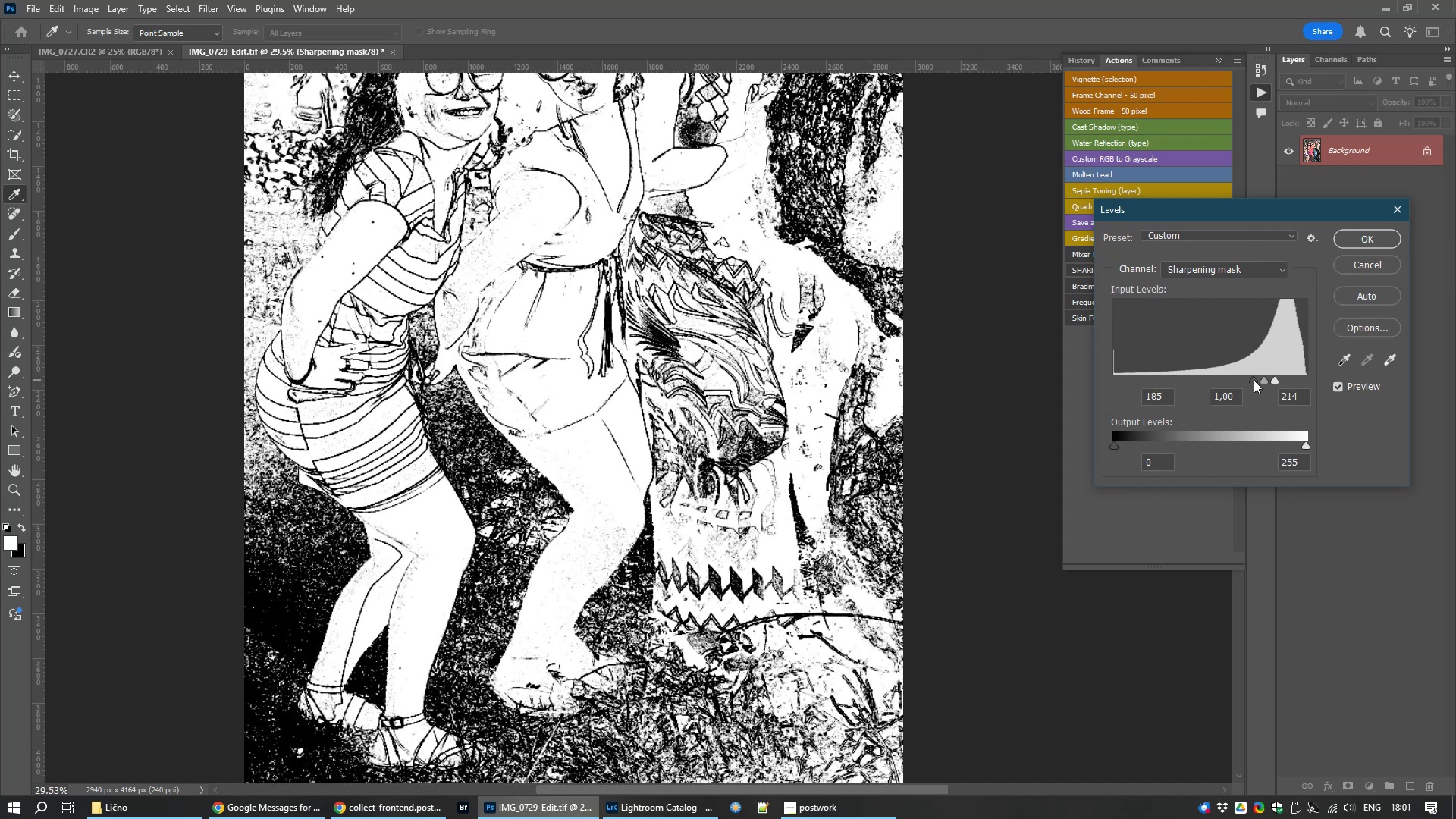 
wait(5.01)
 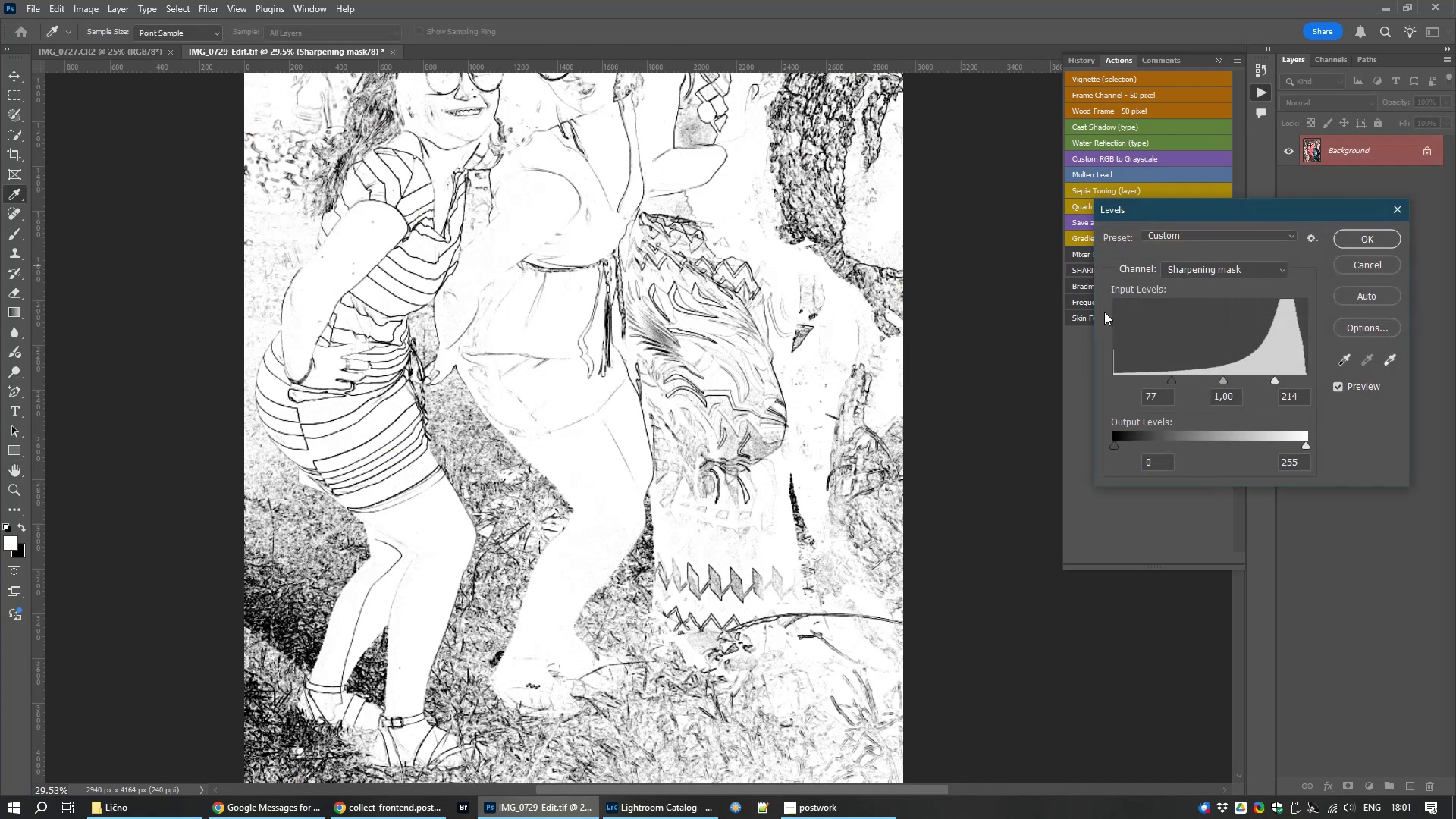 
left_click([1382, 240])
 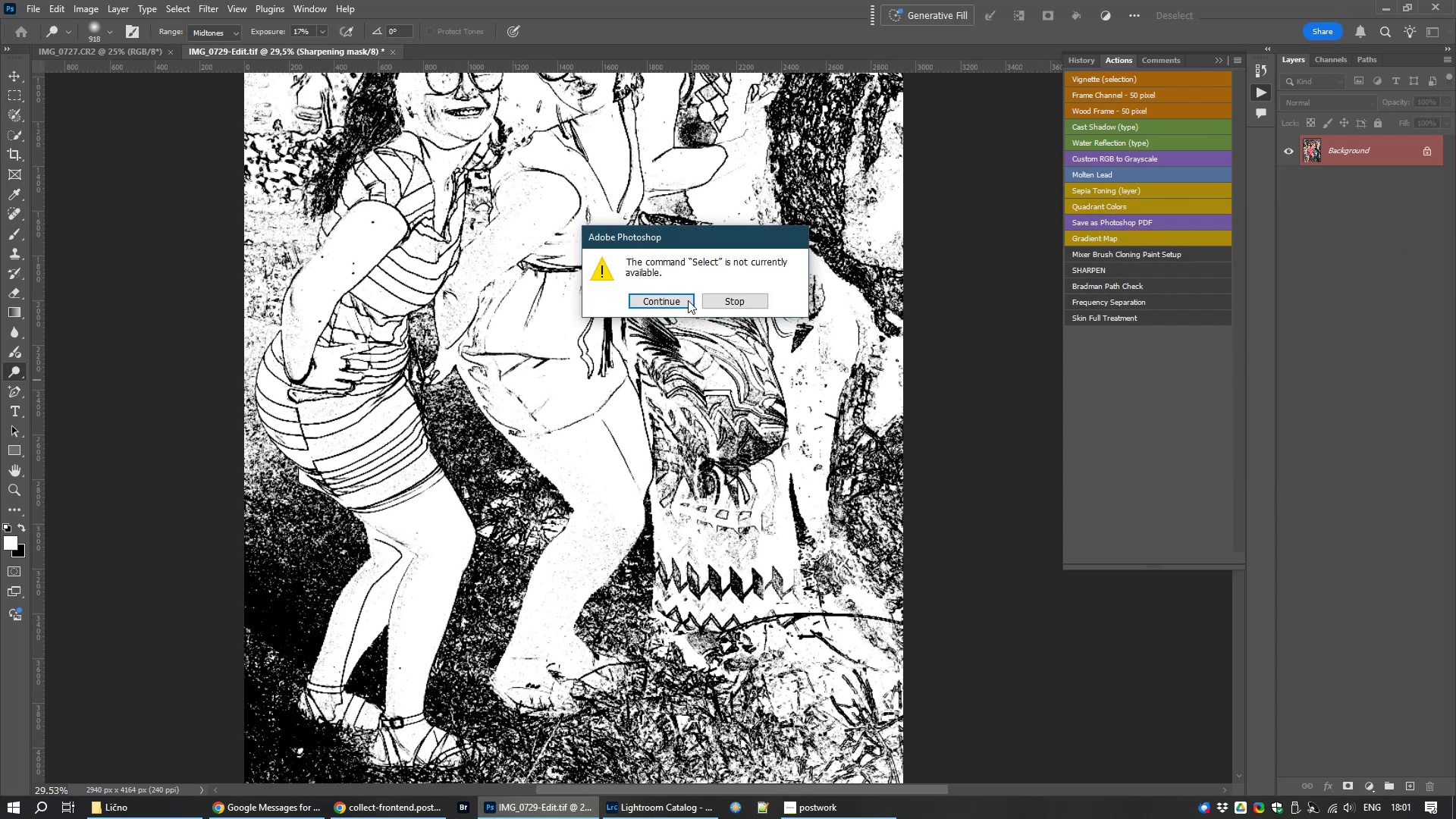 
left_click([679, 308])
 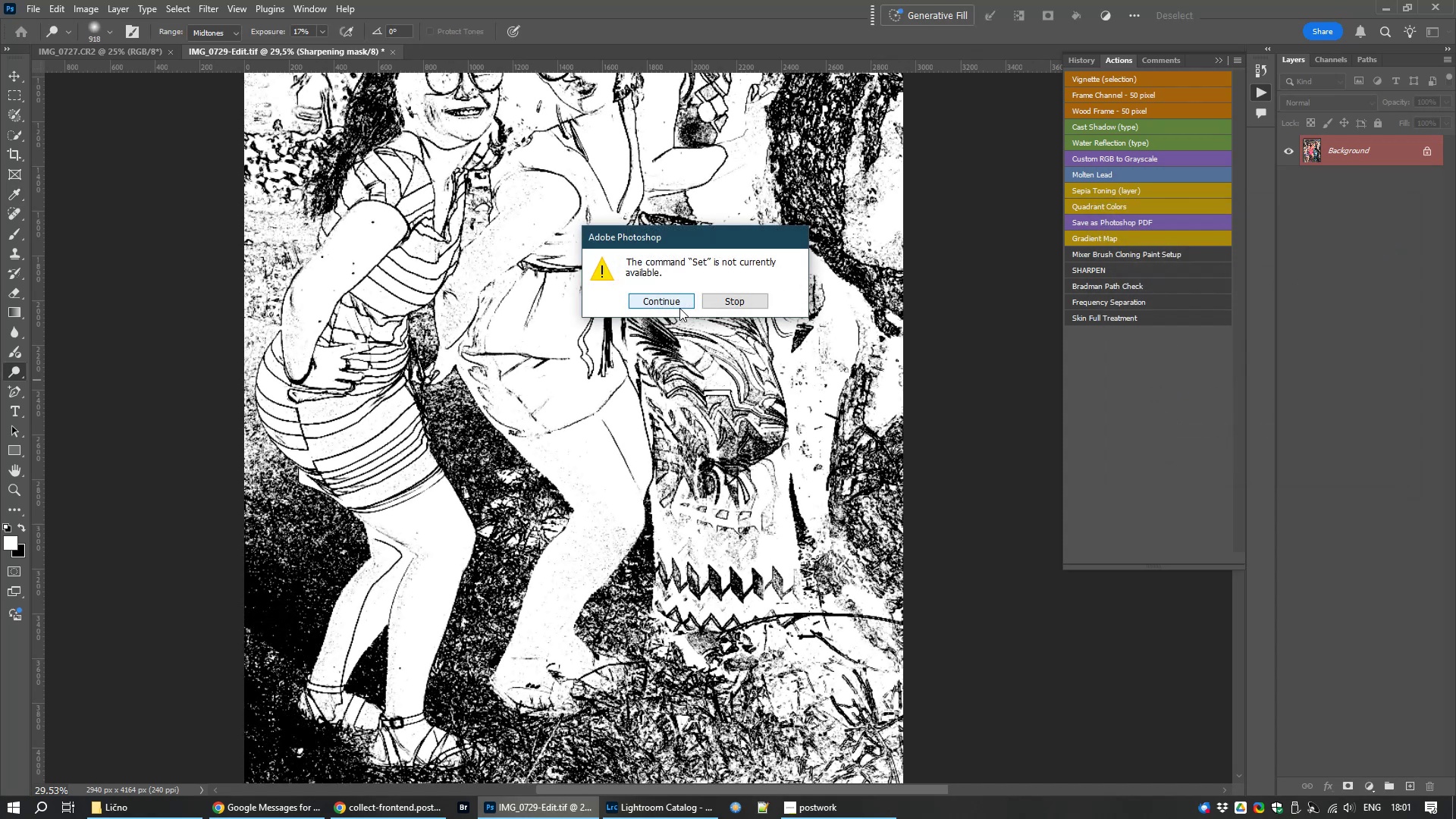 
left_click([679, 308])
 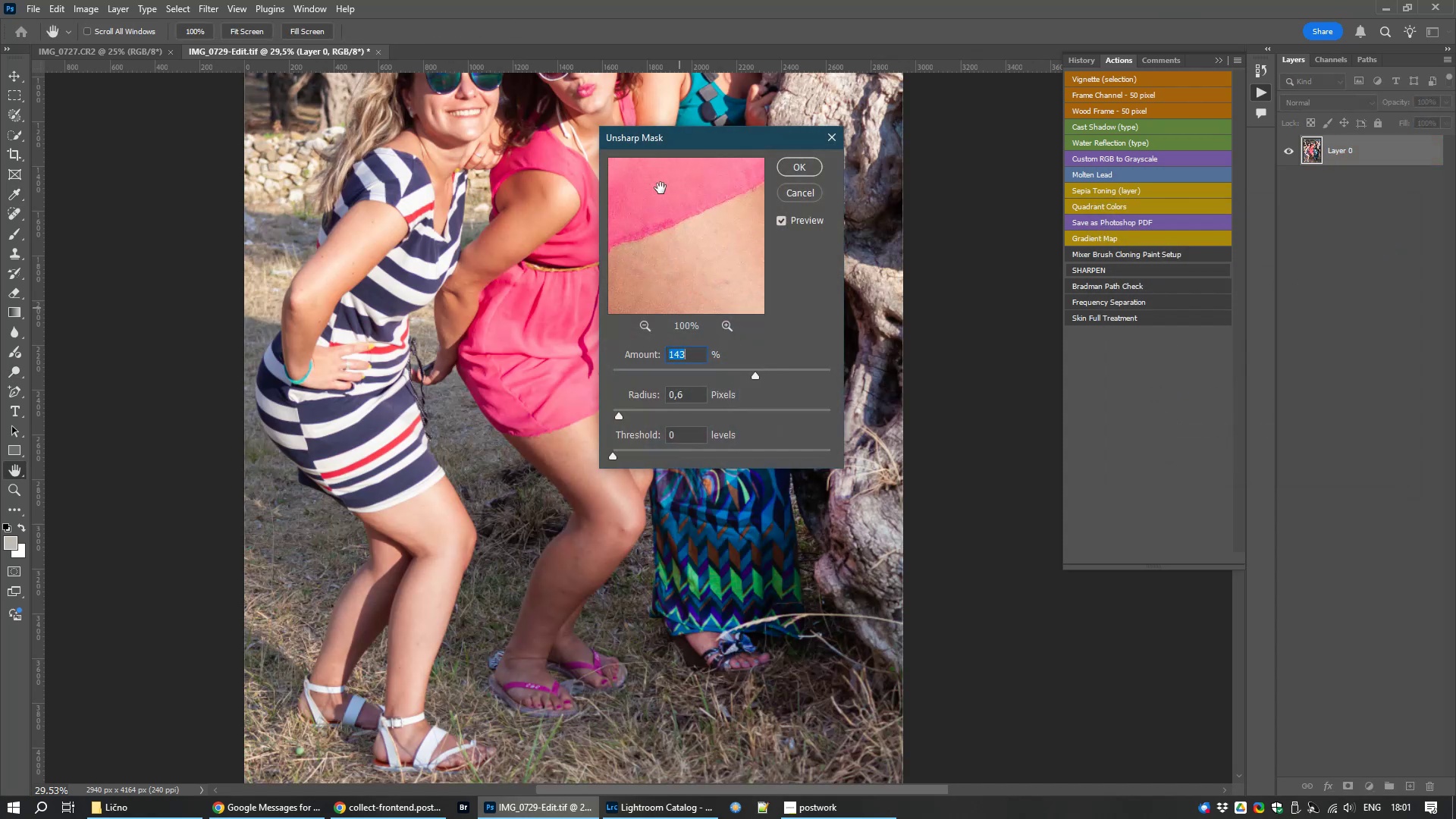 
left_click([661, 188])
 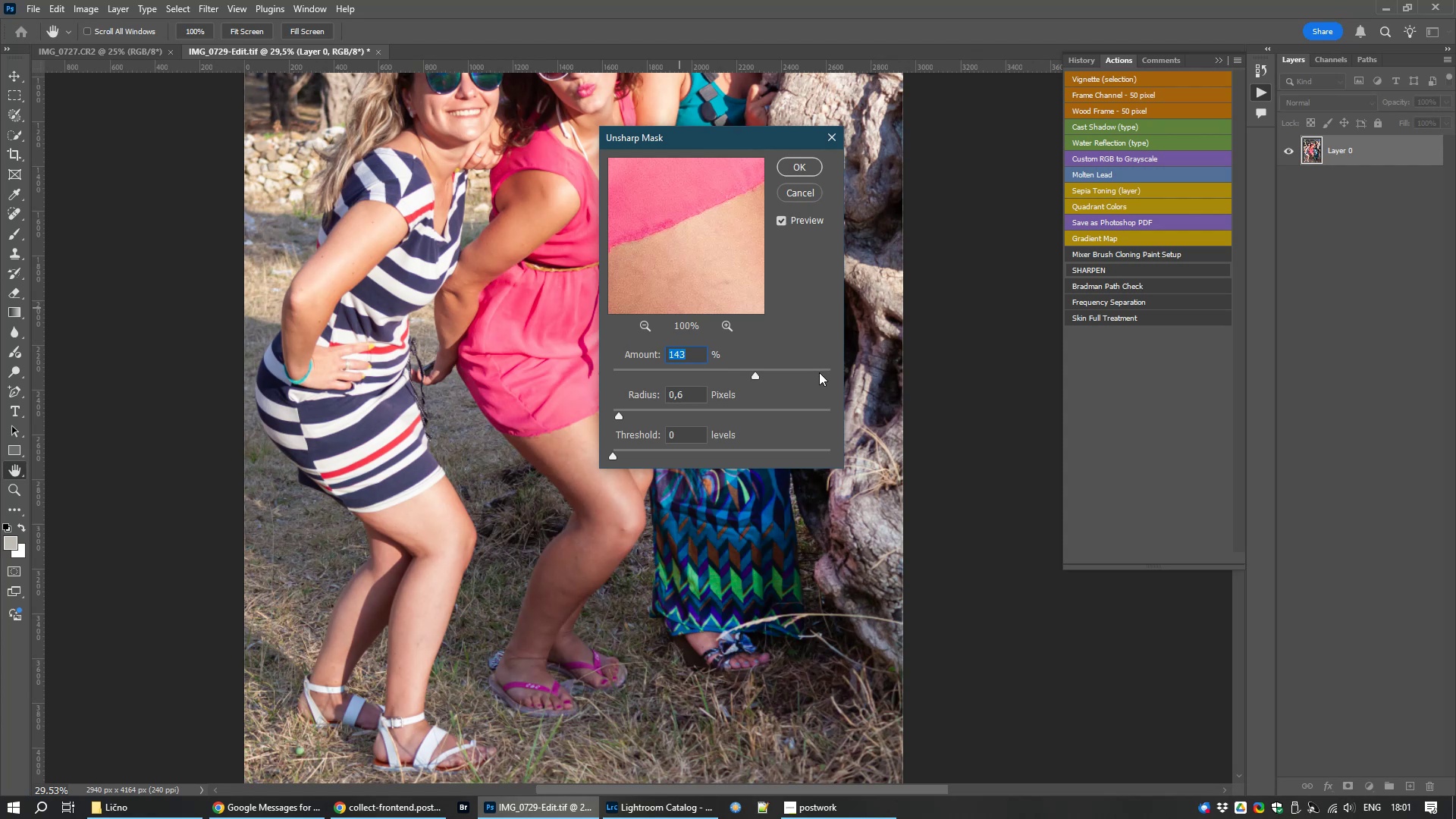 
left_click([819, 372])
 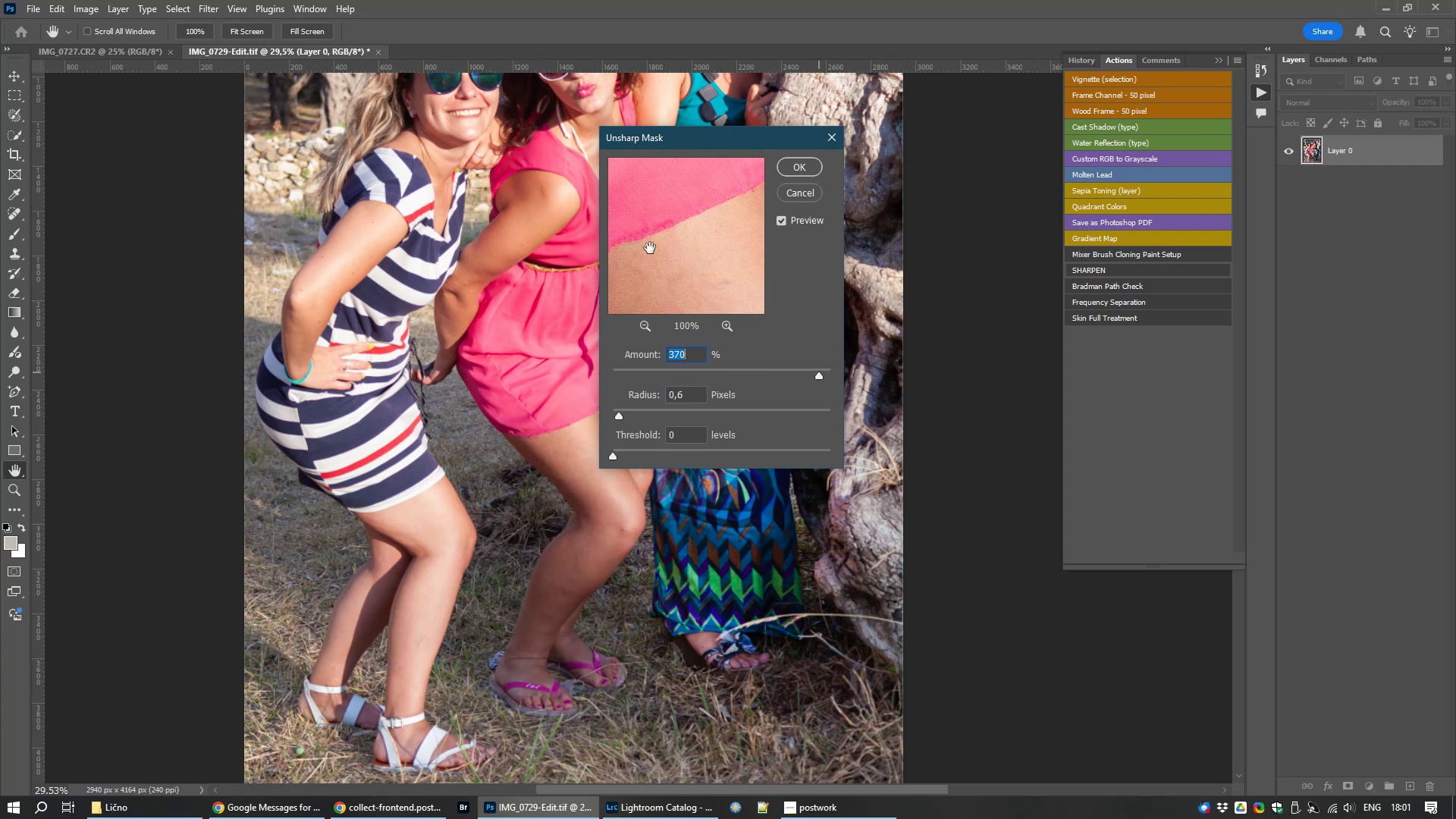 
left_click([650, 248])
 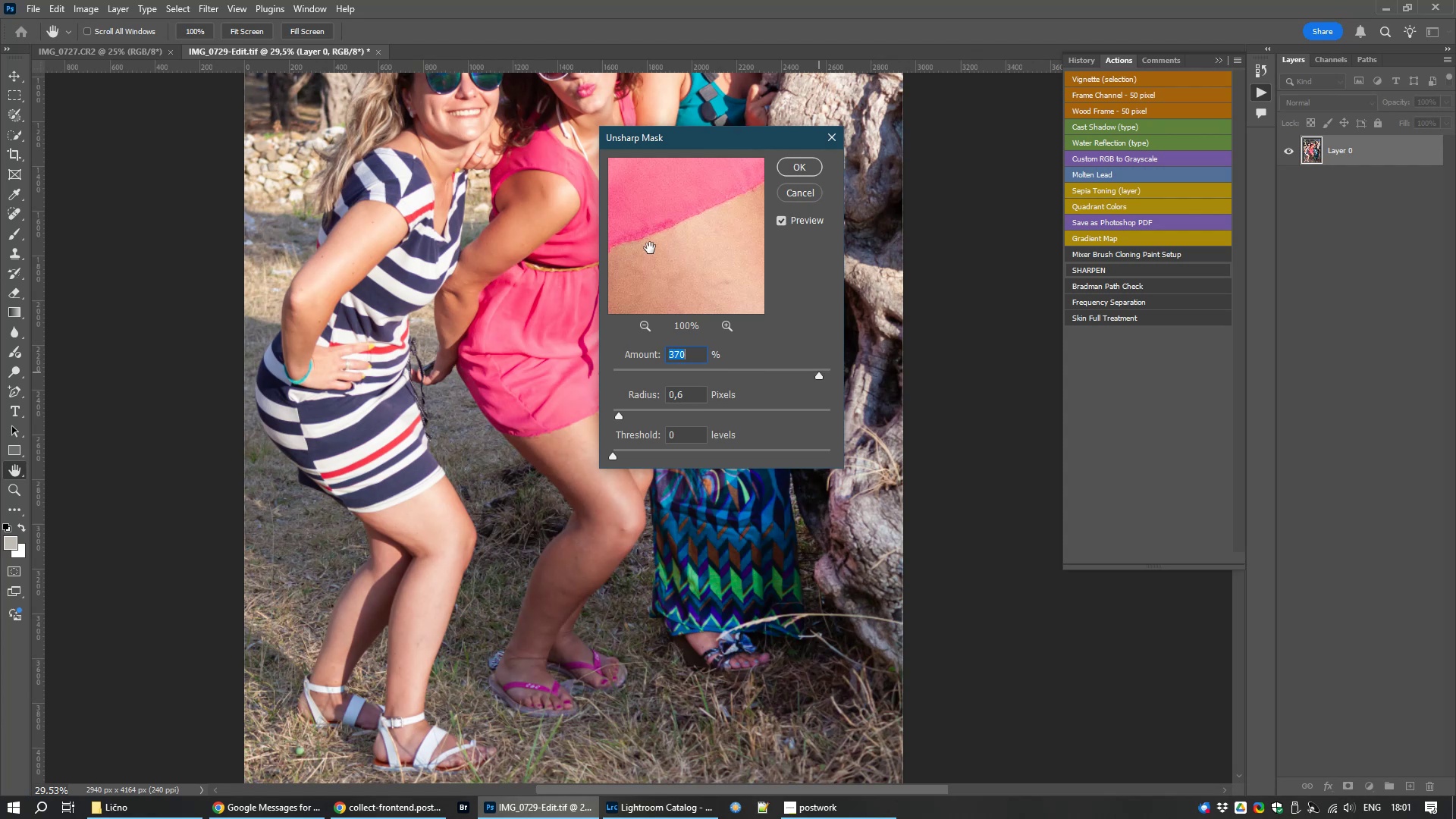 
left_click([650, 248])
 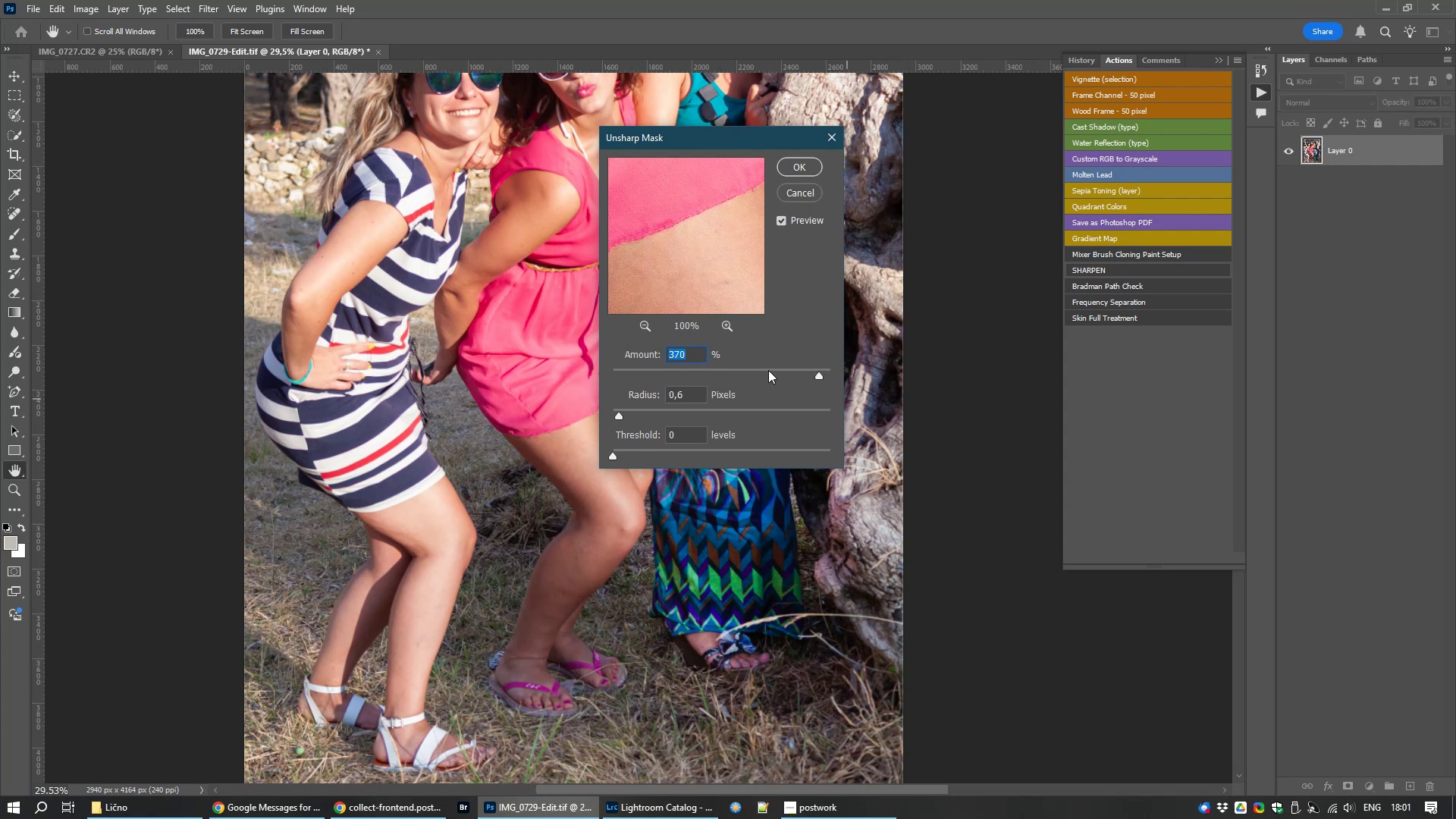 
left_click([758, 369])
 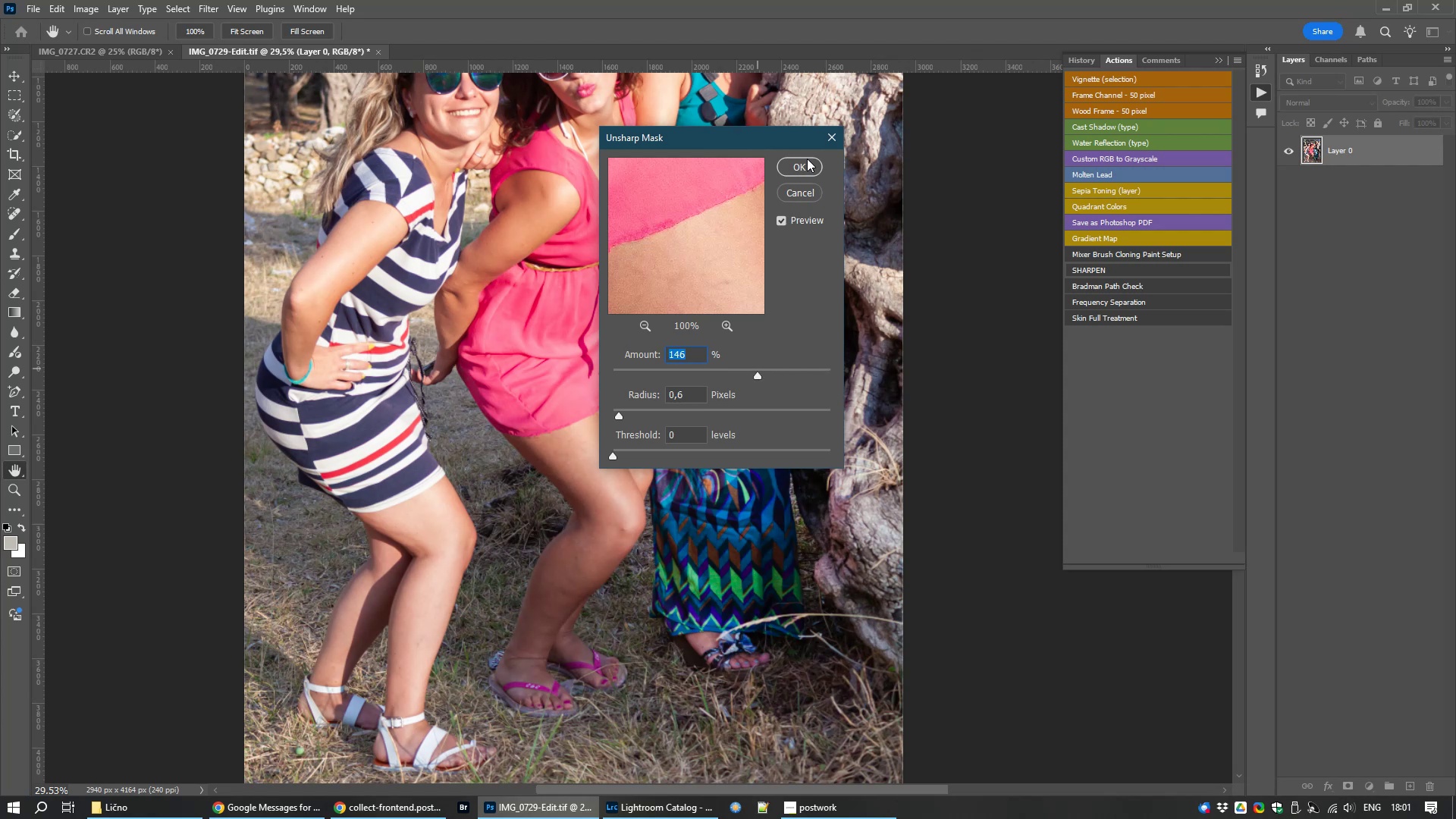 
left_click([807, 158])
 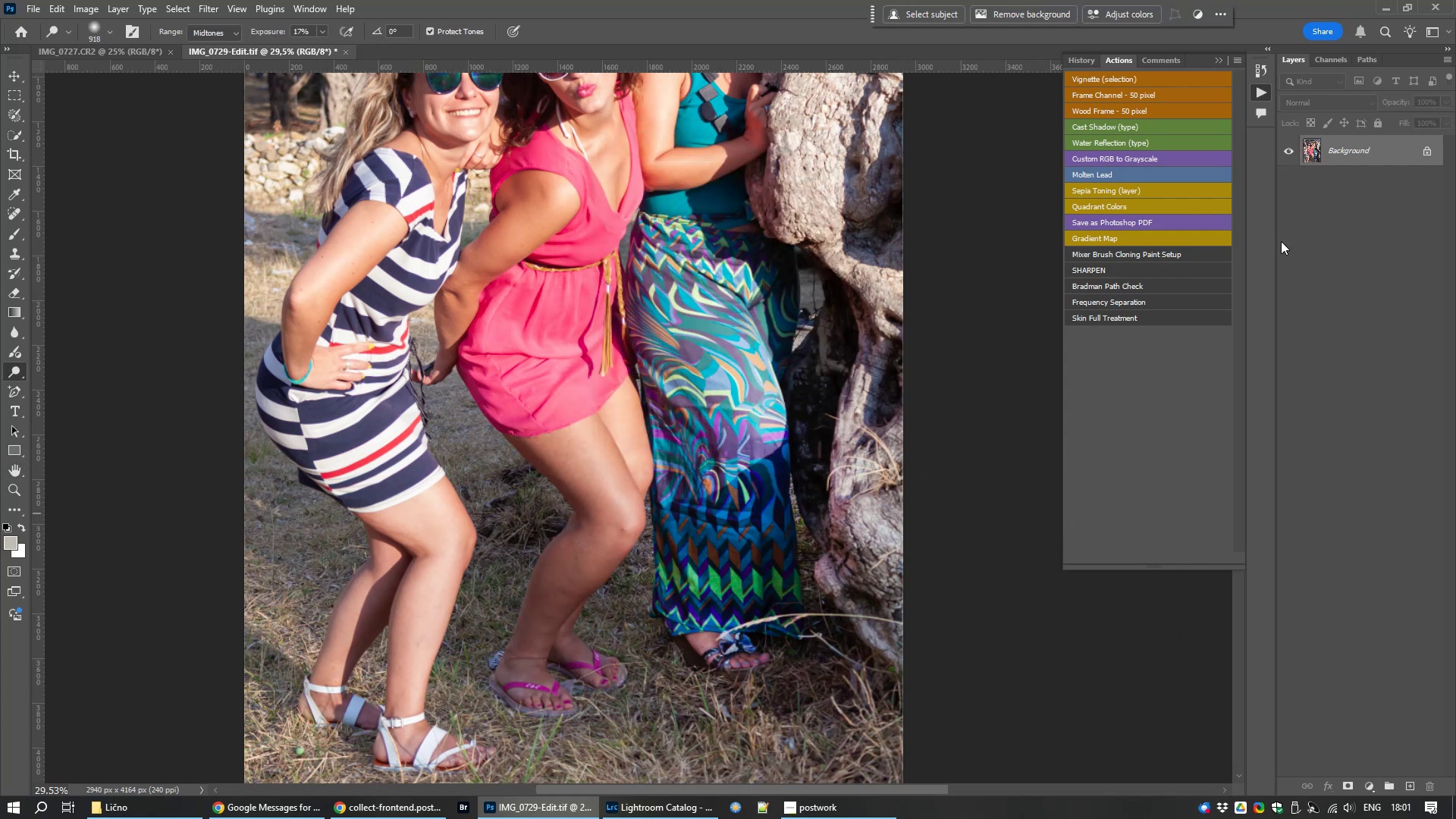 
key(Control+S)
 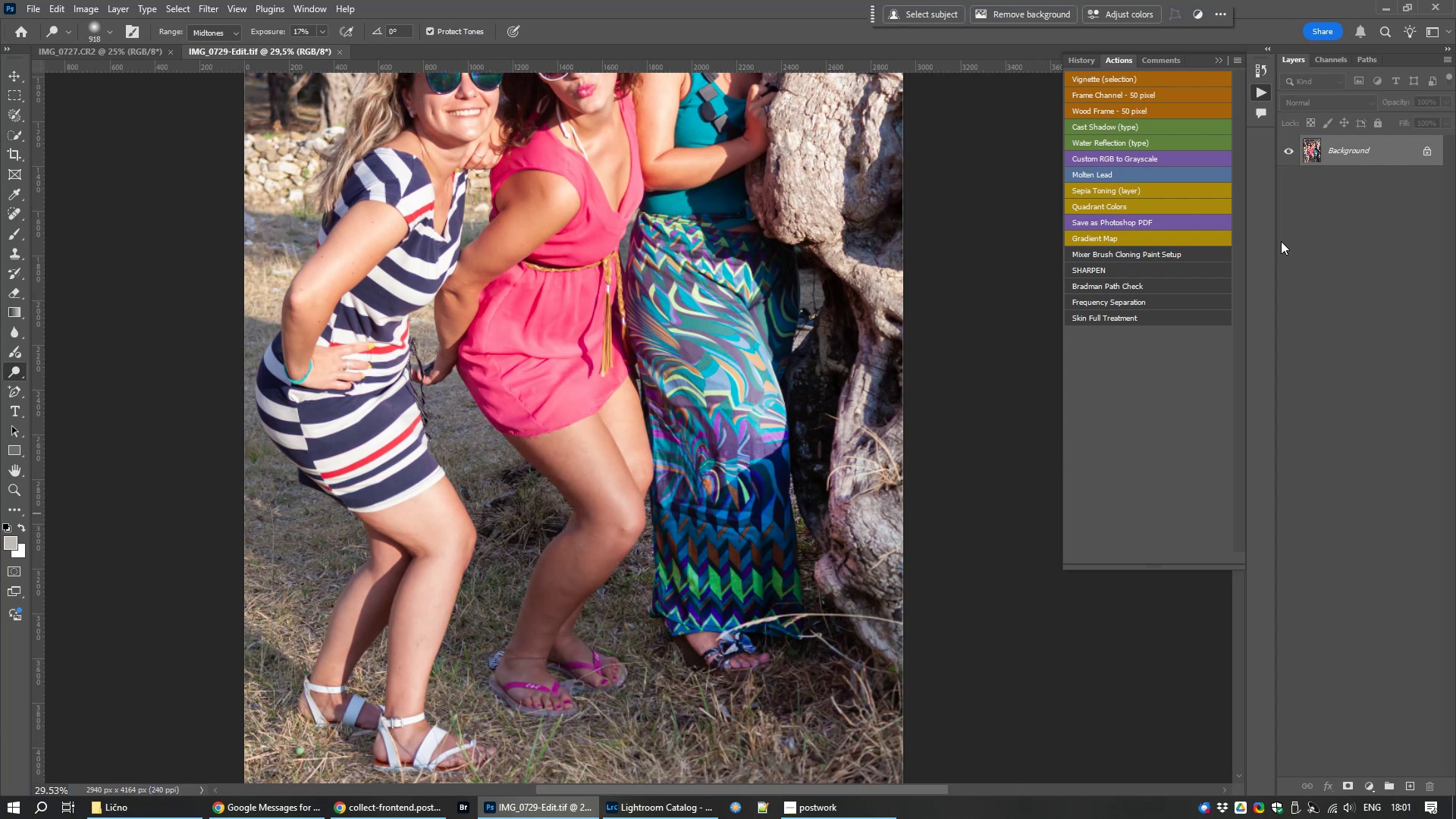 
key(Control+W)
 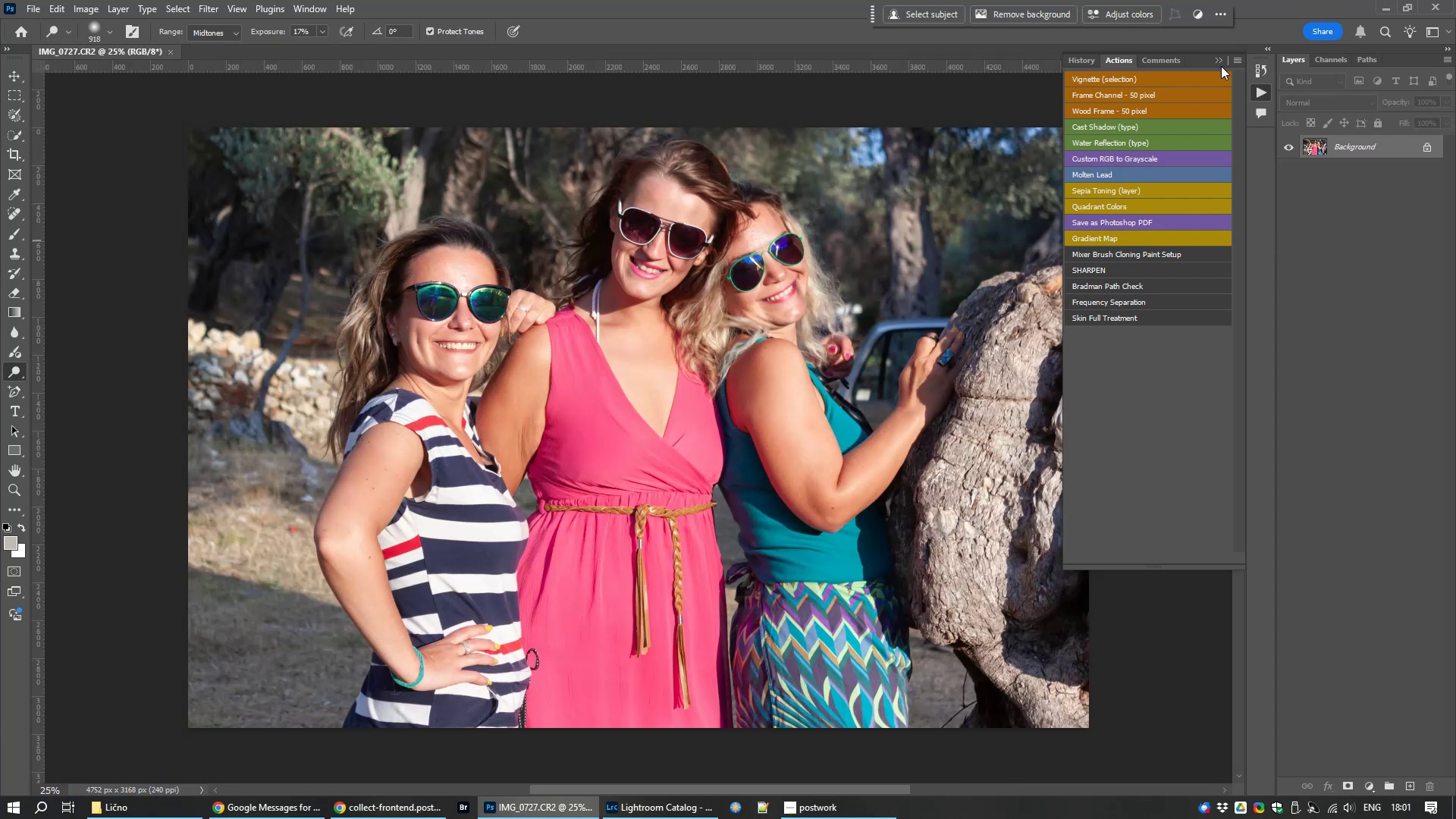 
left_click([1224, 60])
 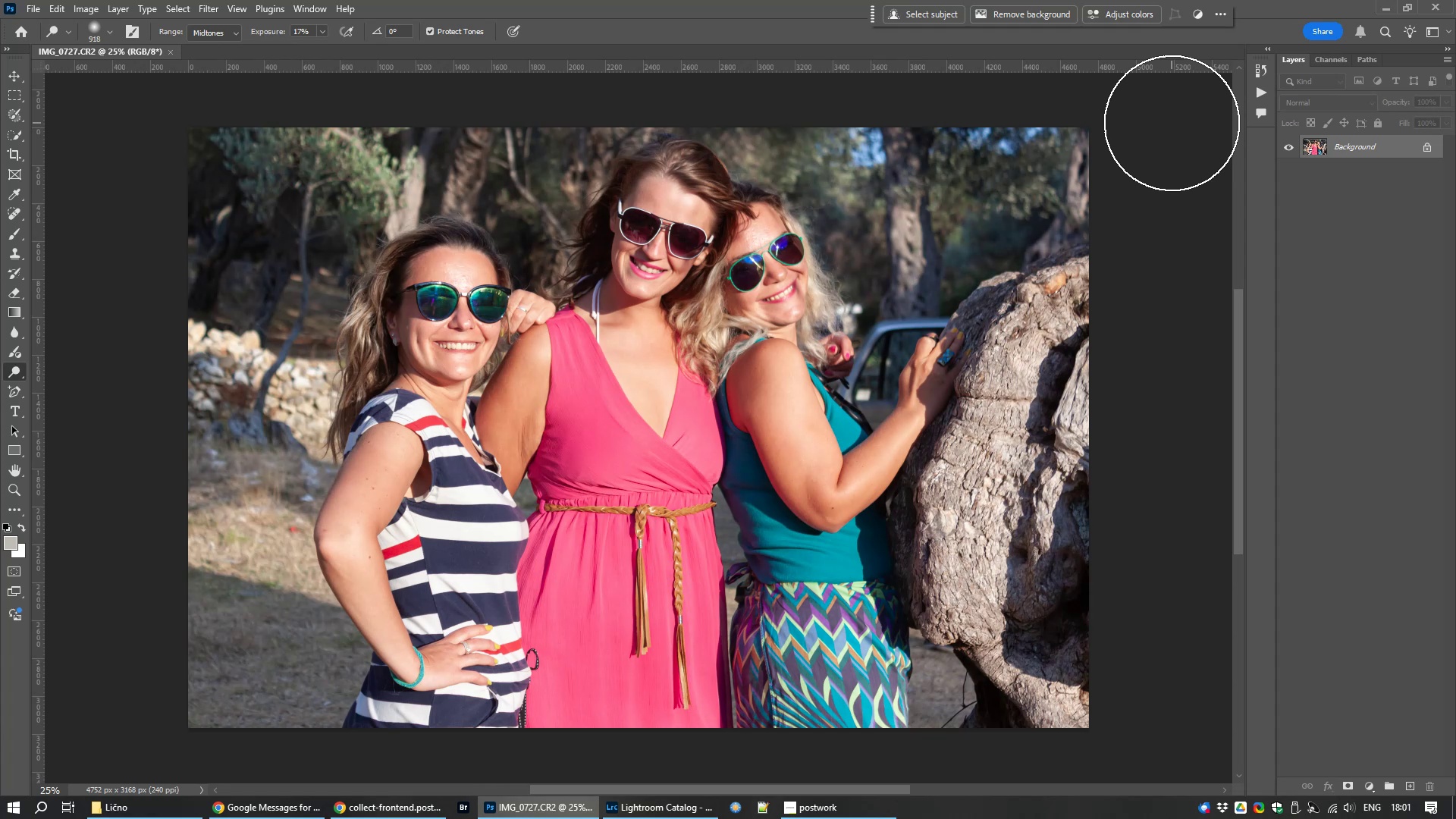 
wait(7.92)
 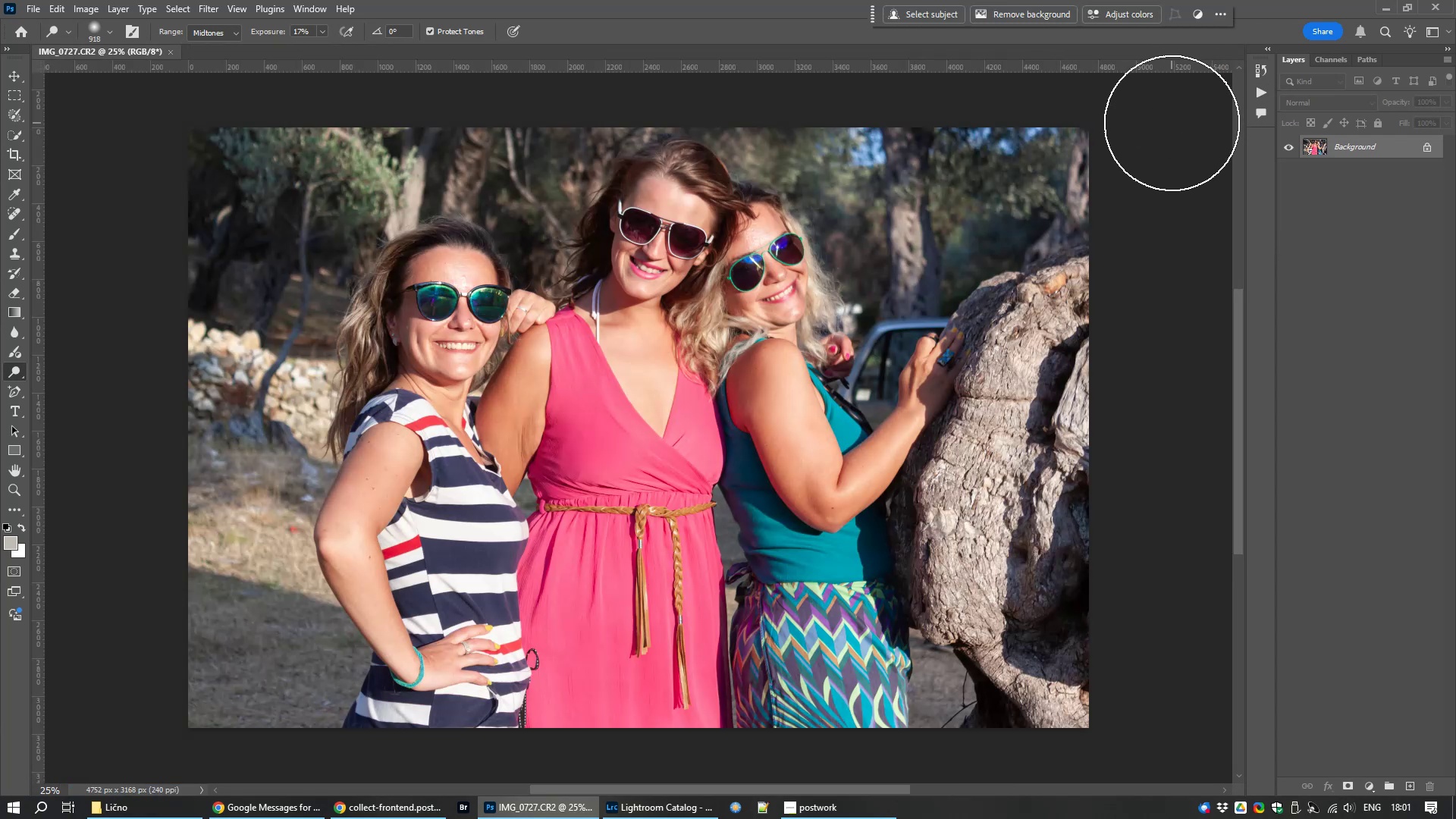 
mouse_move([281, 811])
 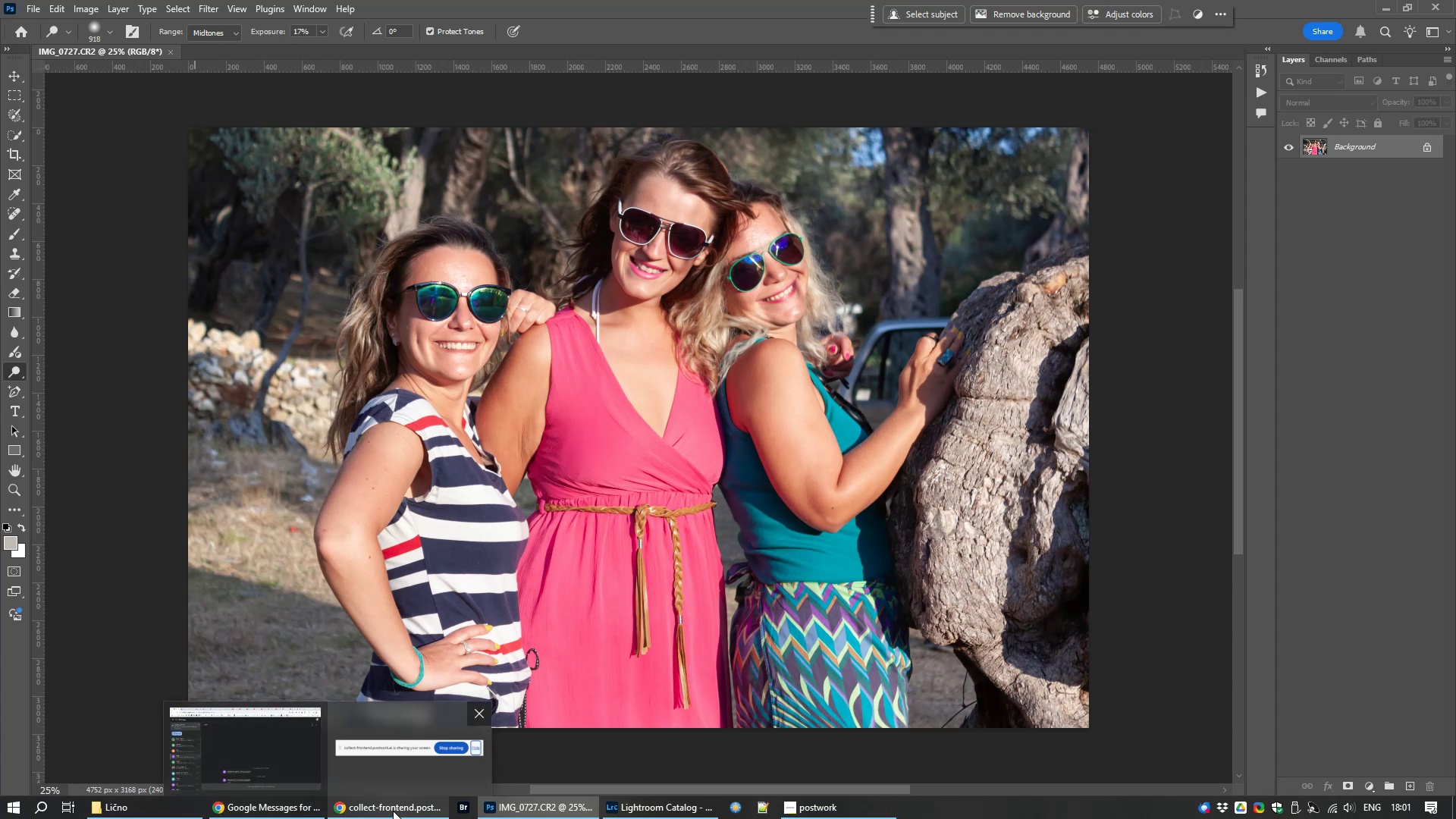 
left_click([393, 811])
 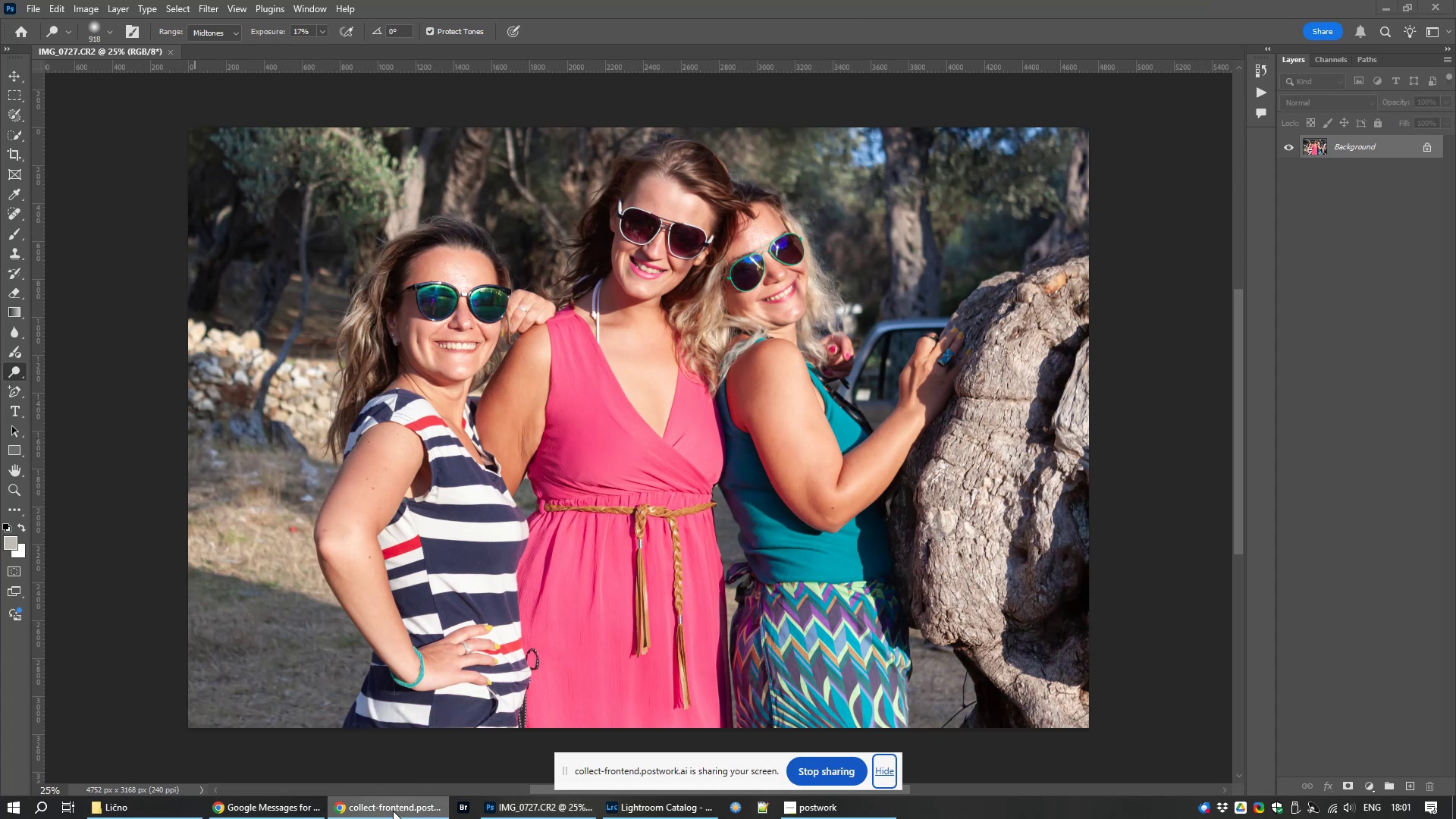 
left_click([393, 811])
 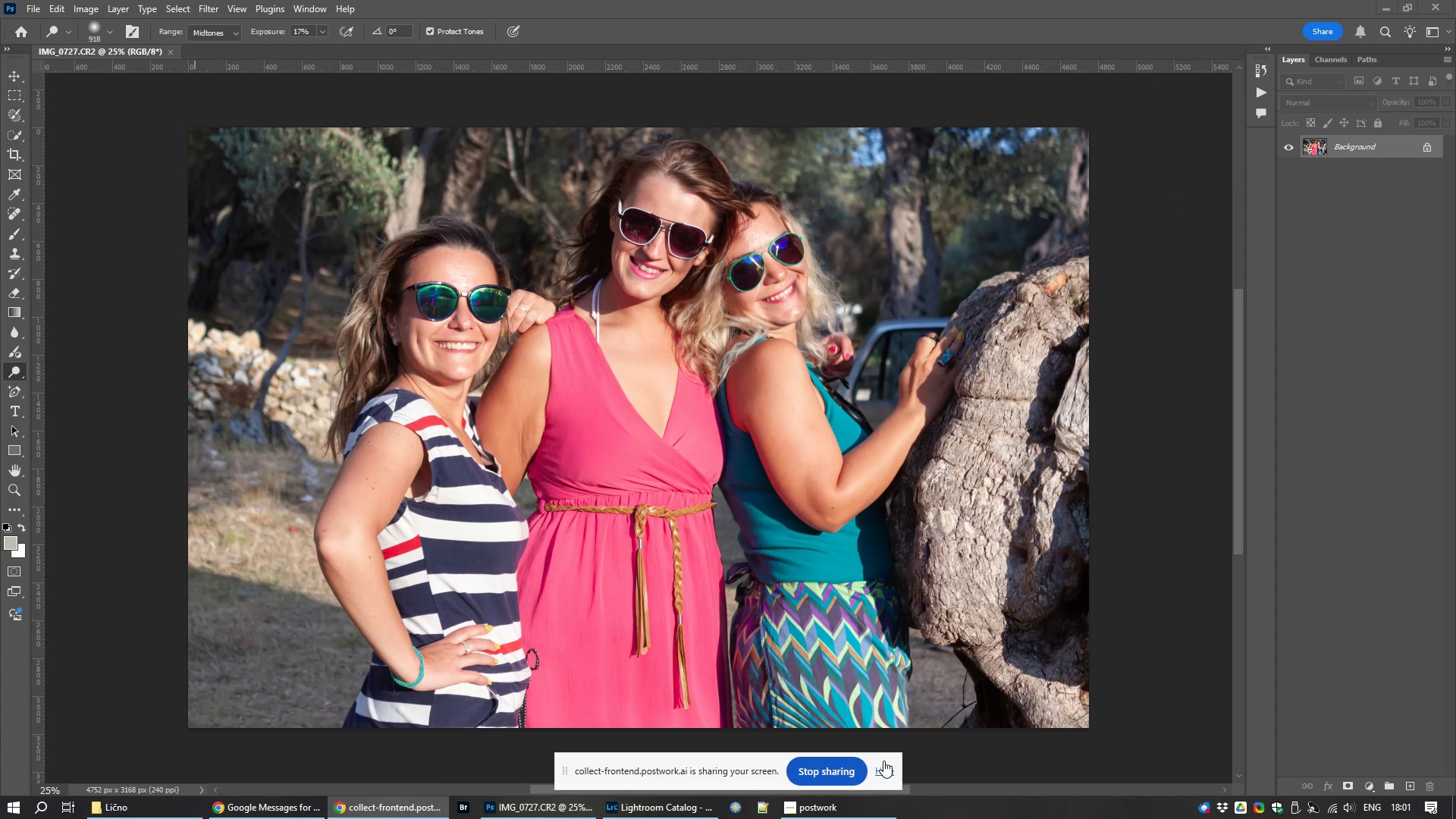 
left_click([882, 769])
 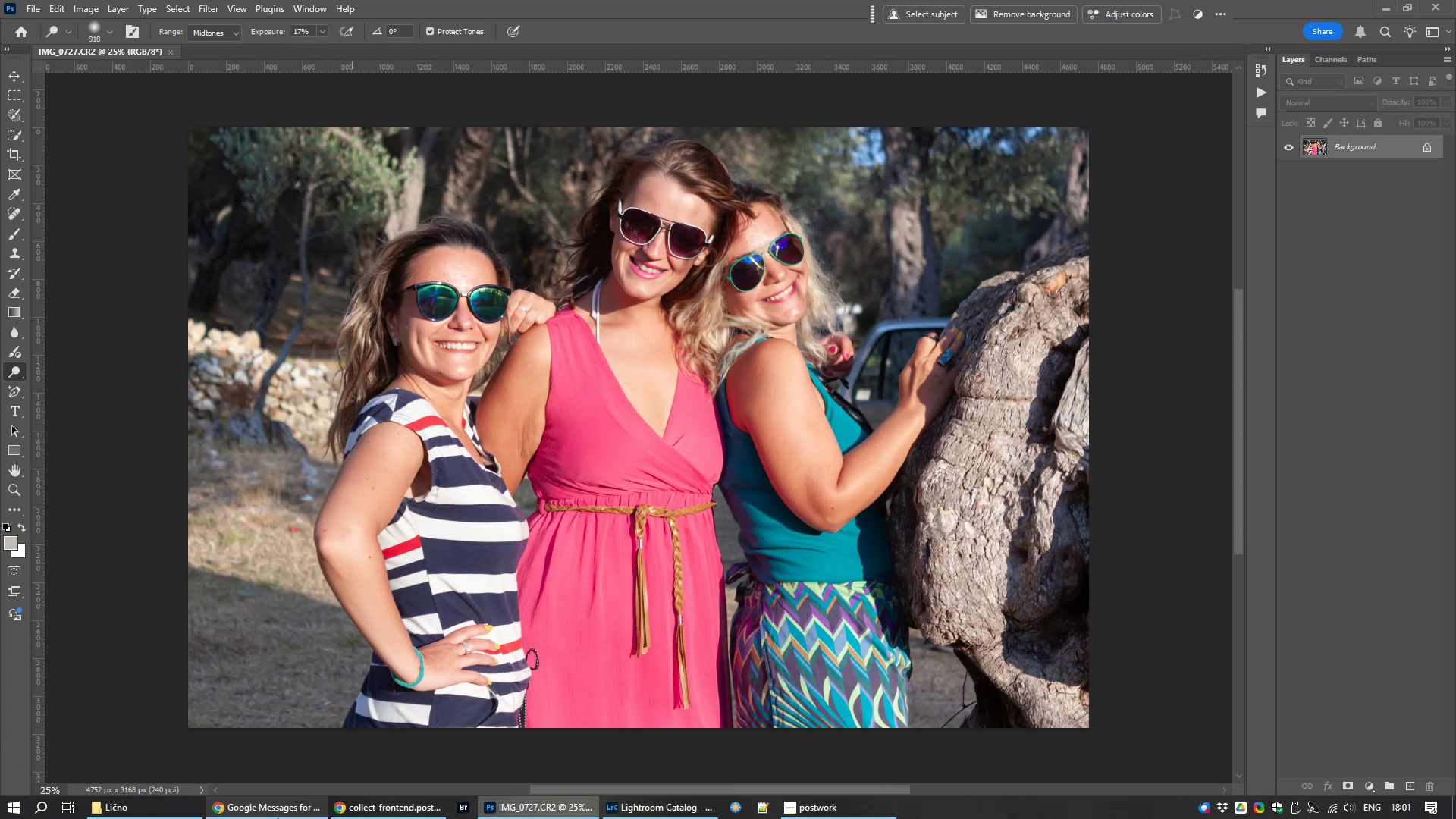 
left_click([278, 817])
 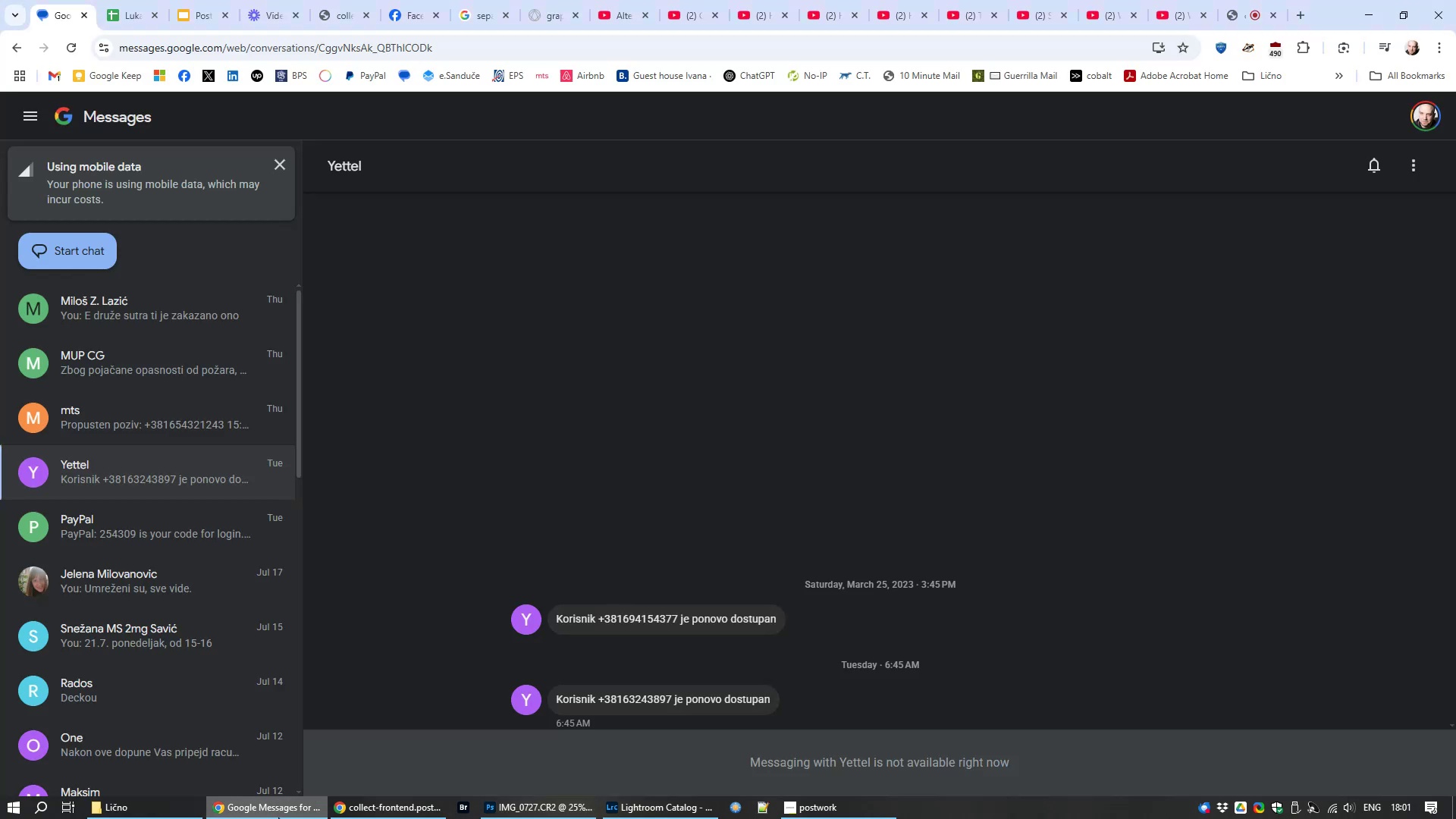 
left_click([278, 817])
 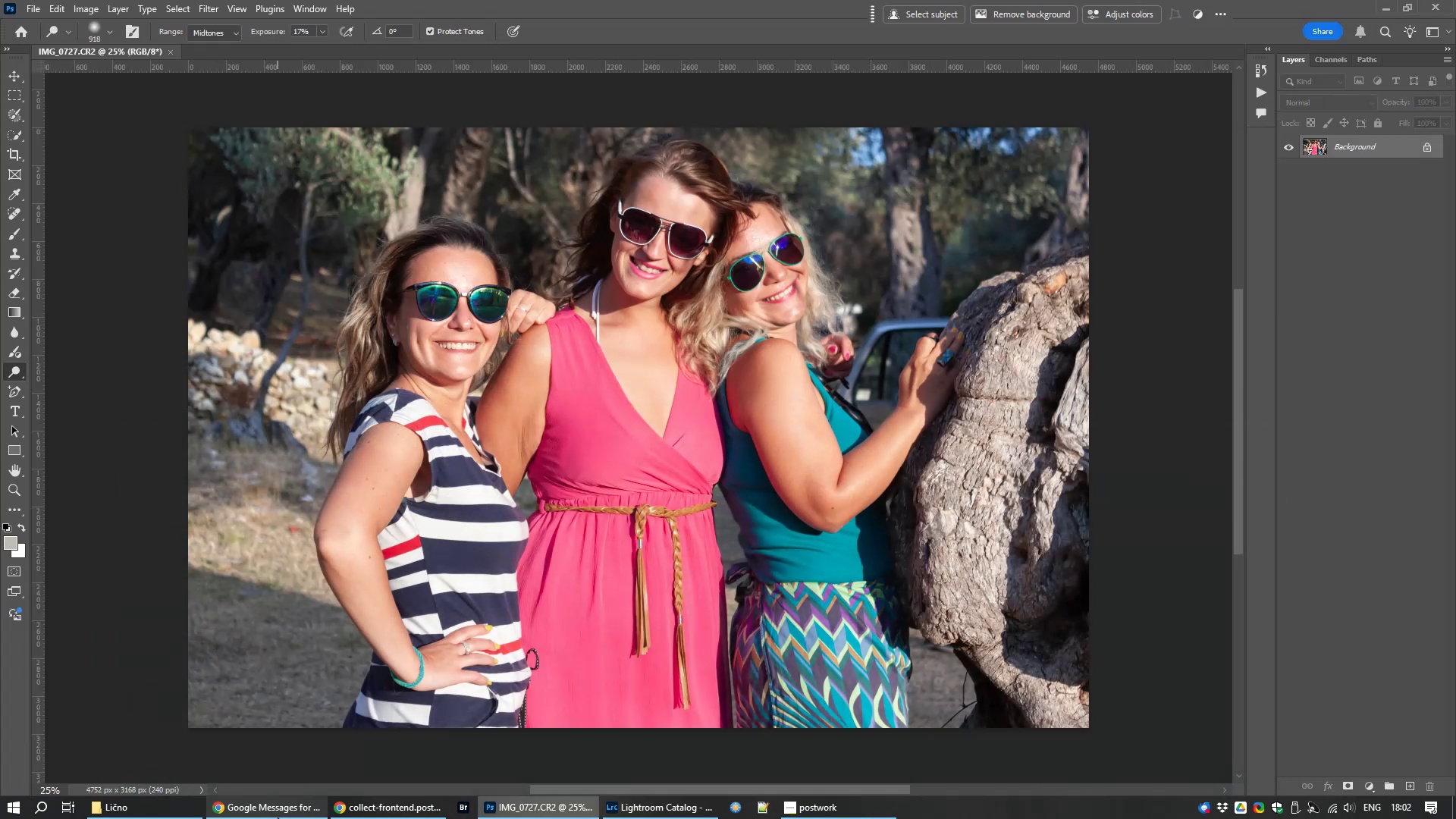 
left_click([278, 817])
 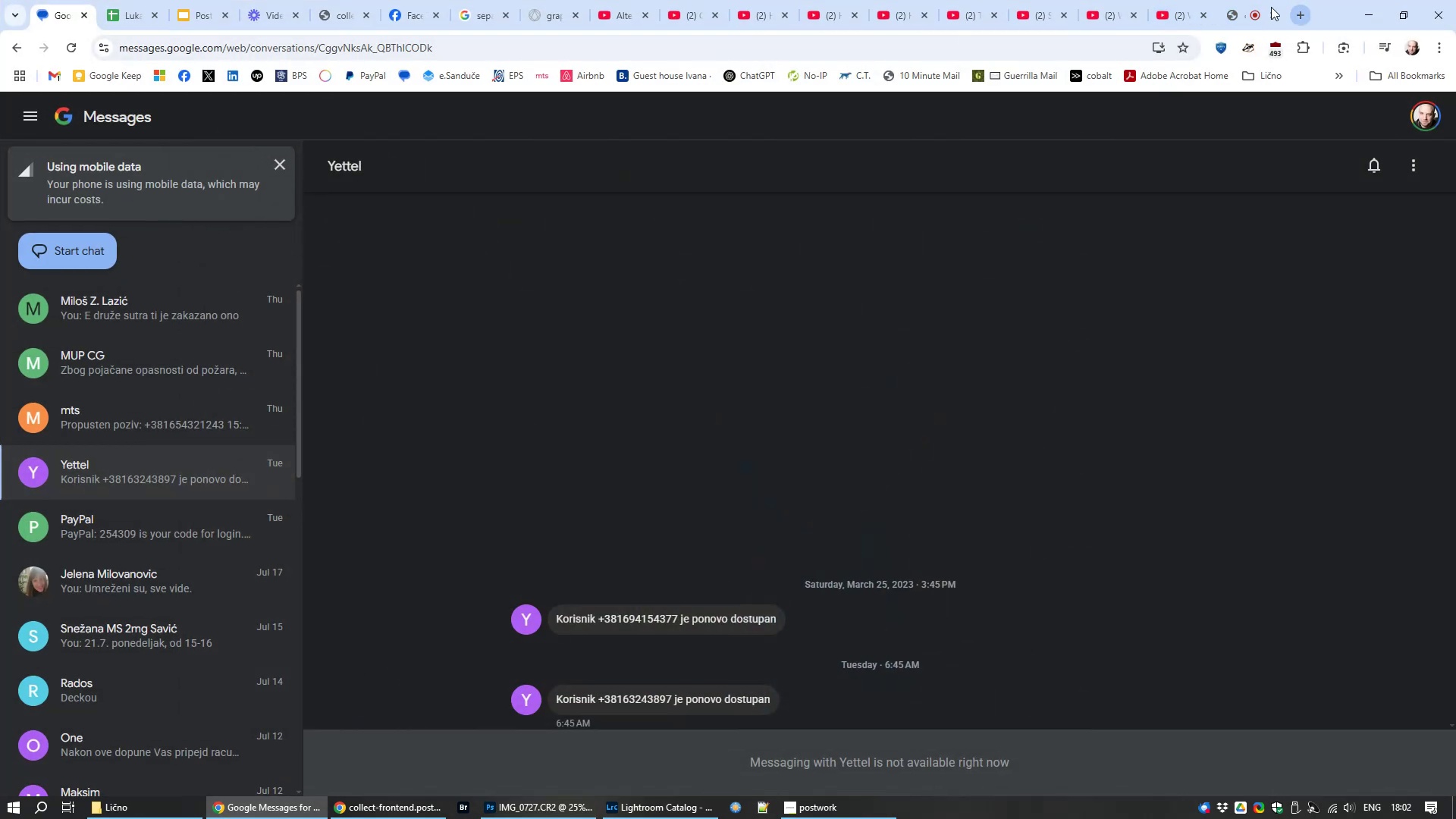 
left_click([1259, 8])
 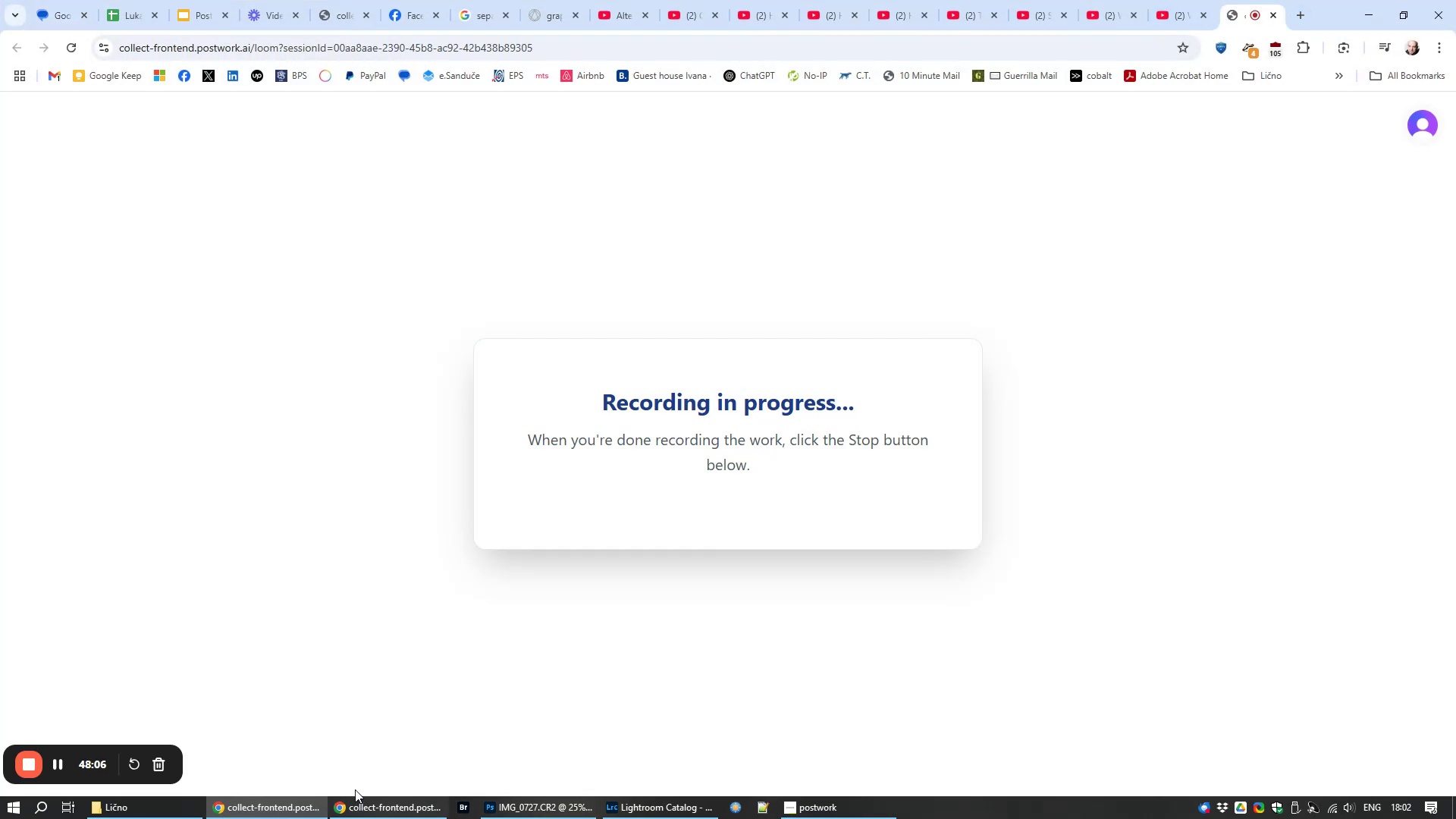 
left_click([261, 818])
 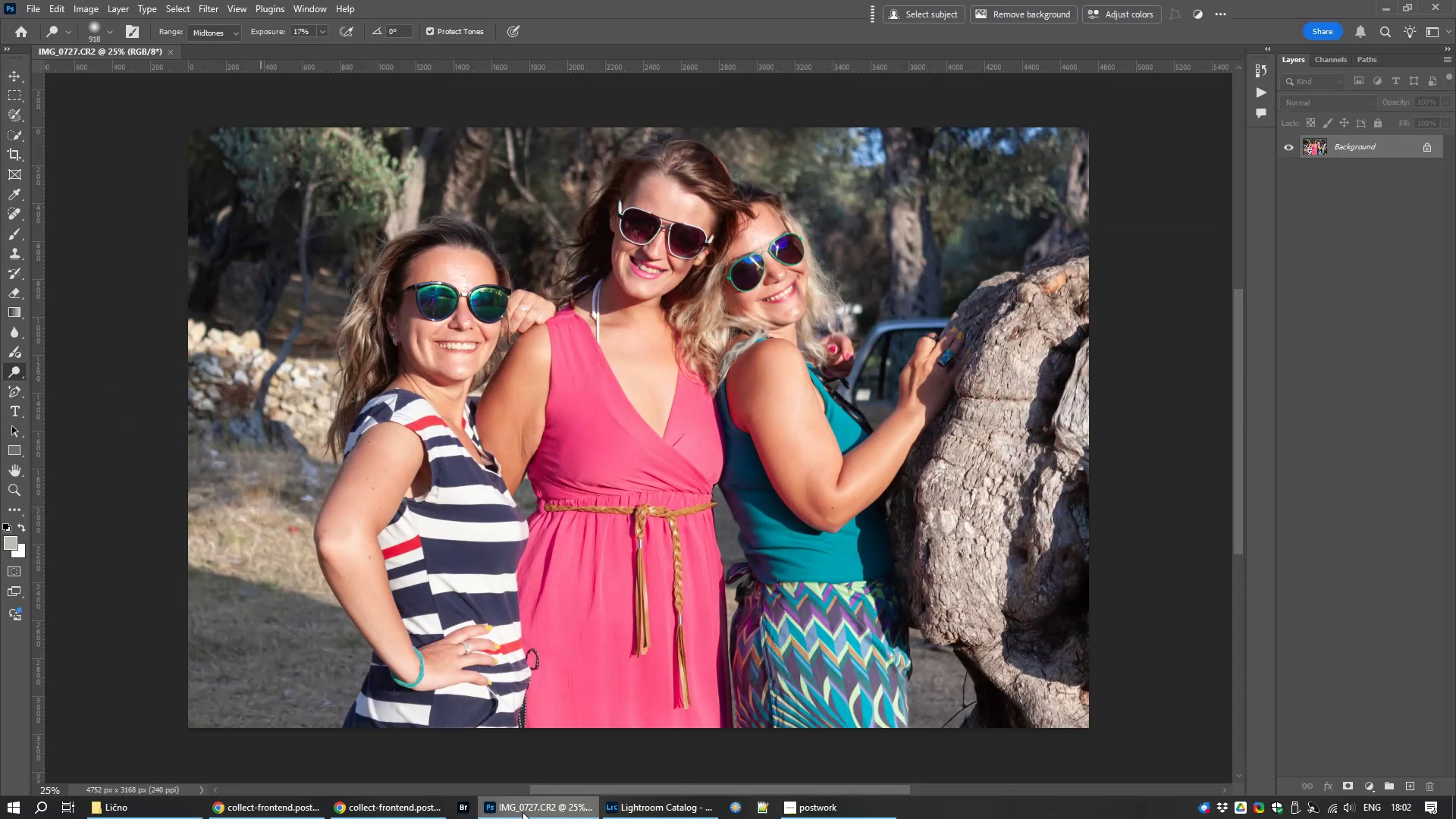 
left_click([523, 811])
 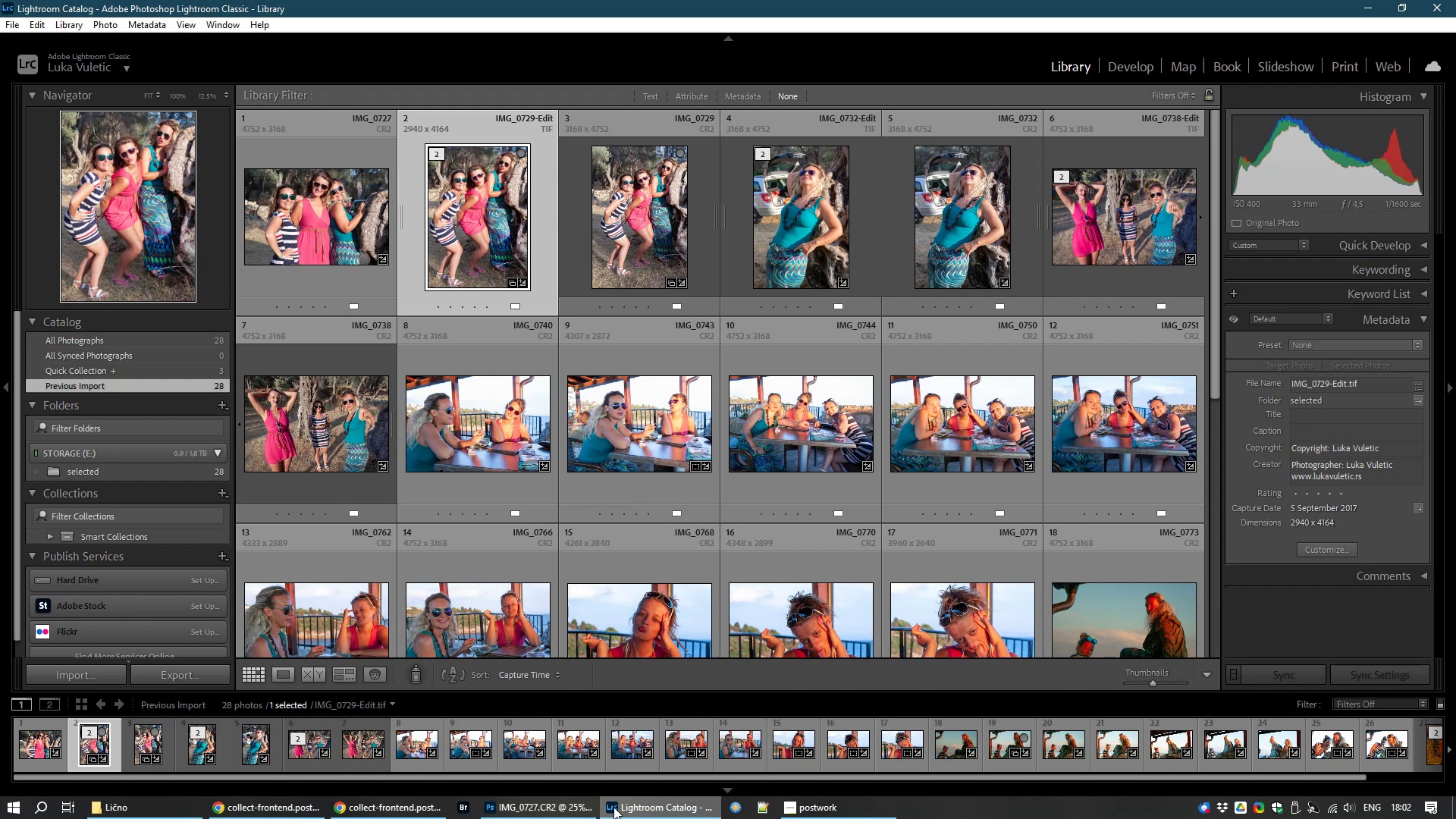 
wait(8.09)
 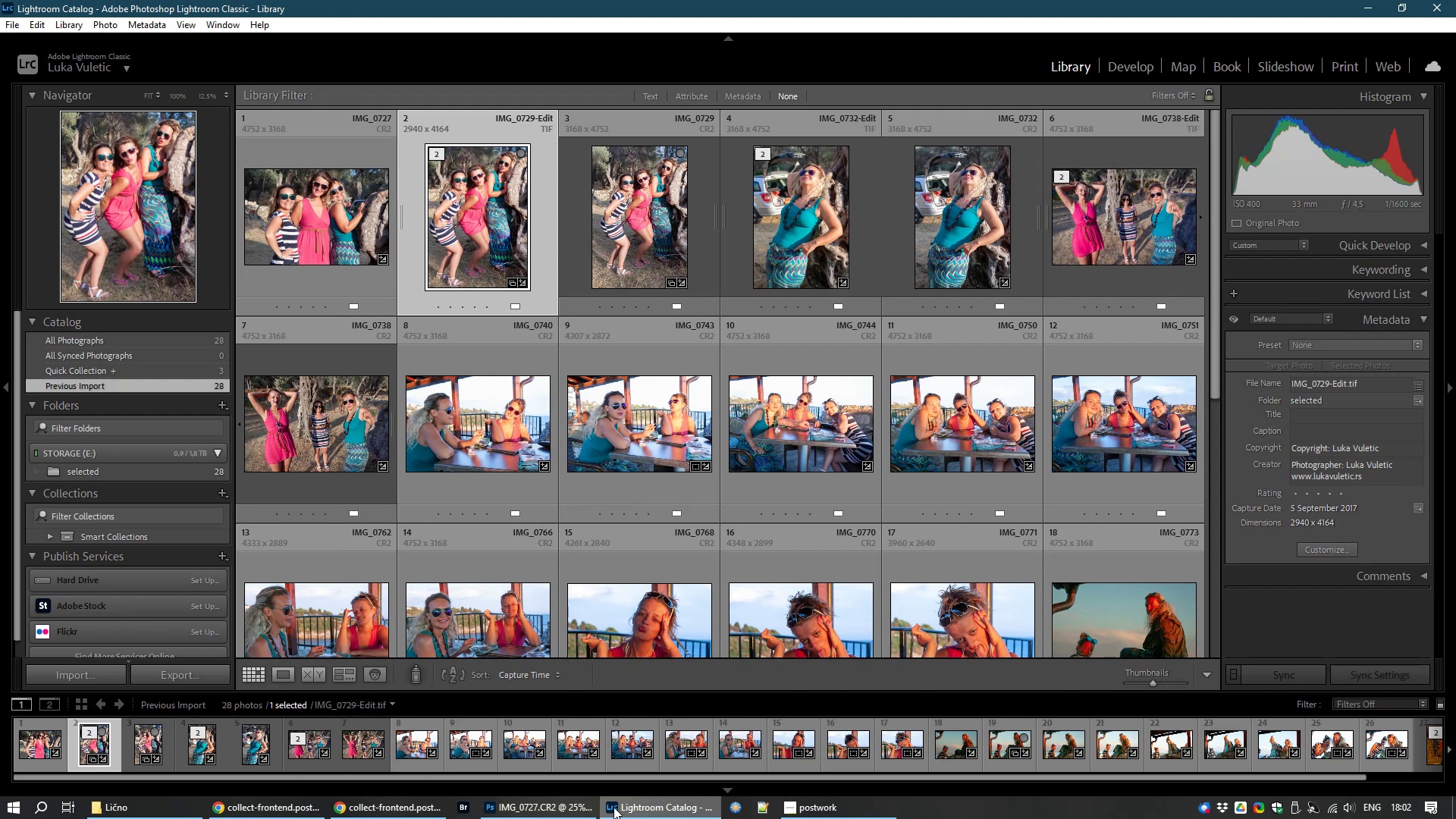 
left_click([206, 12])
 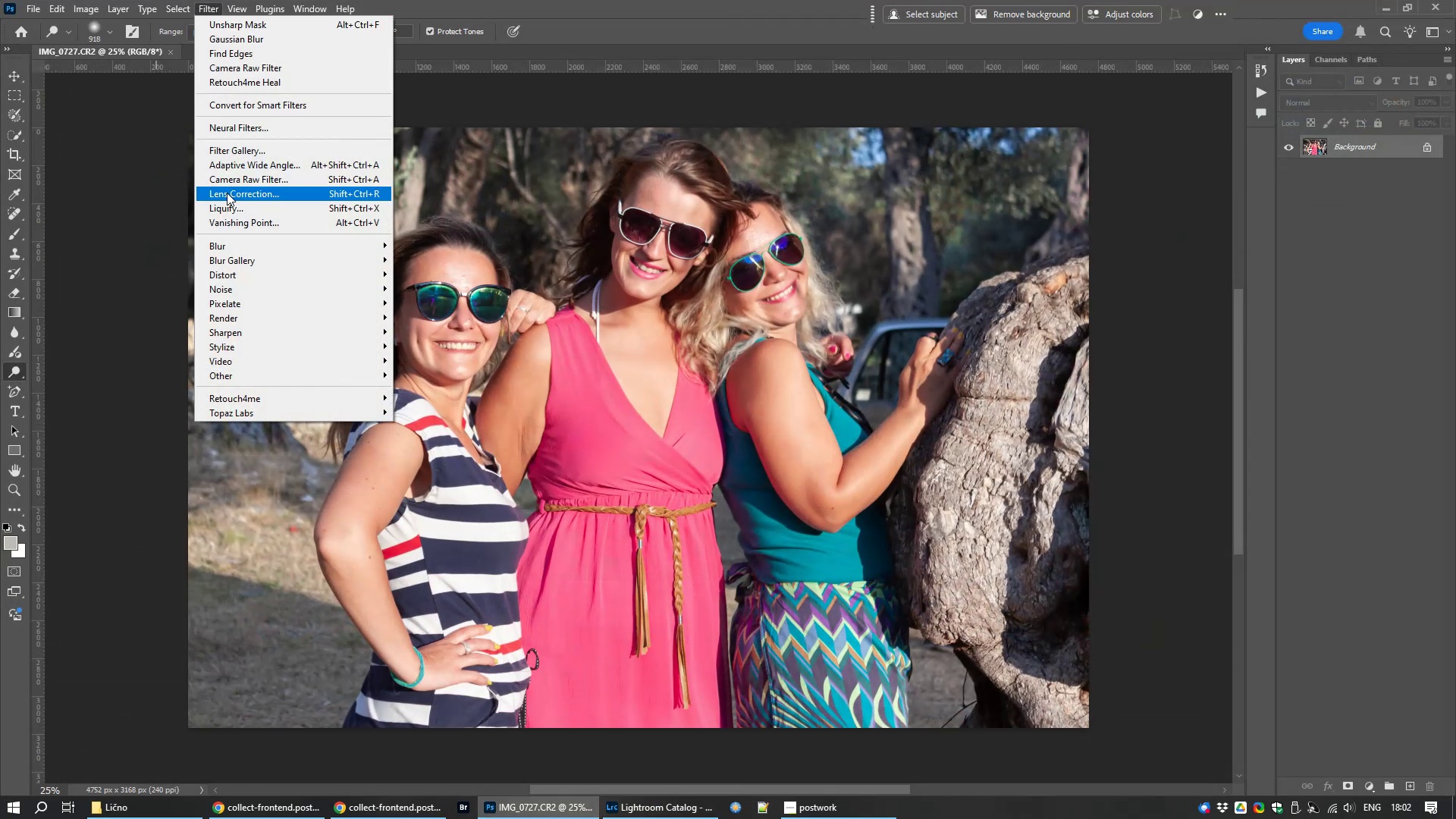 
left_click([242, 182])
 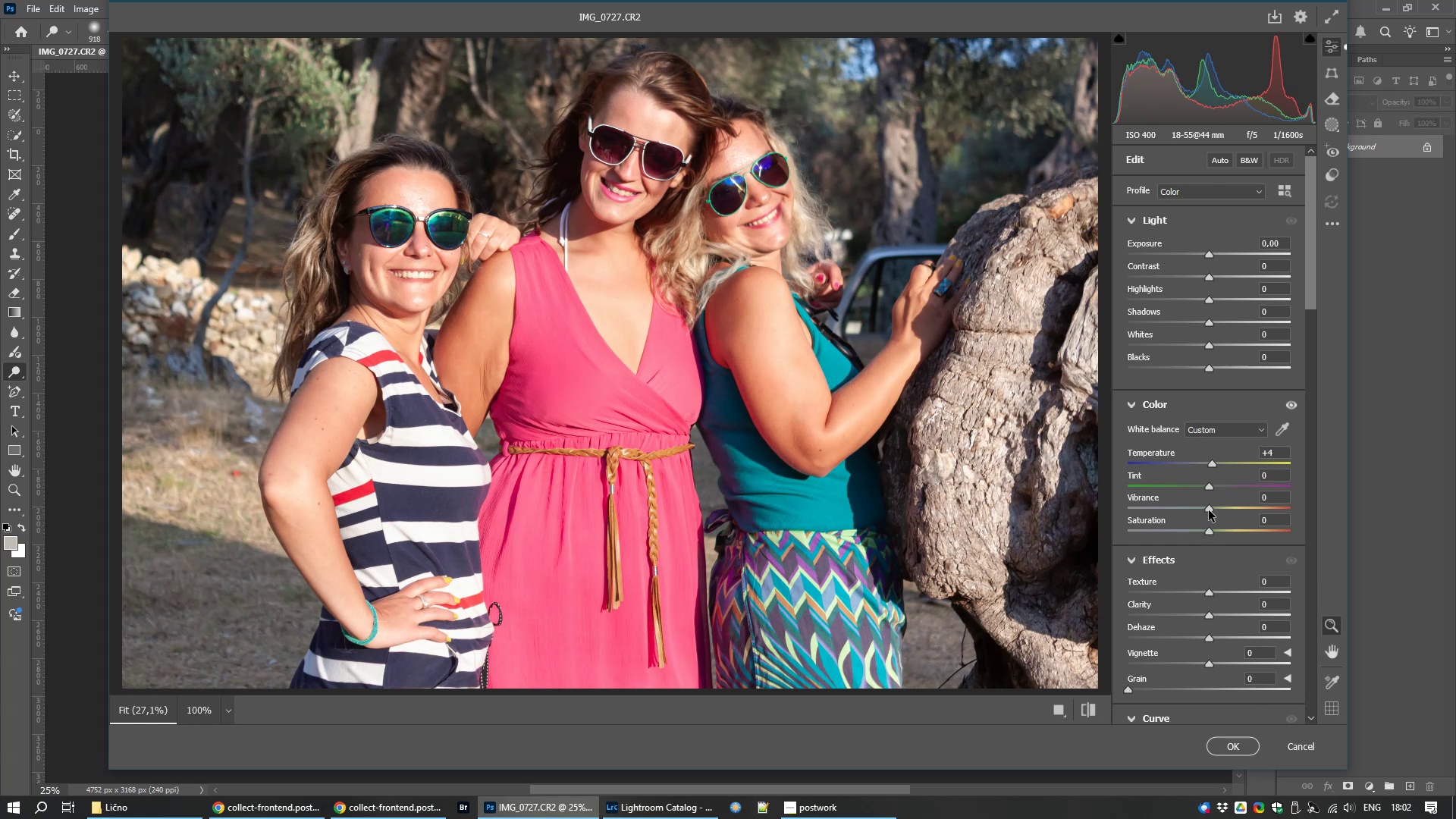 
wait(19.11)
 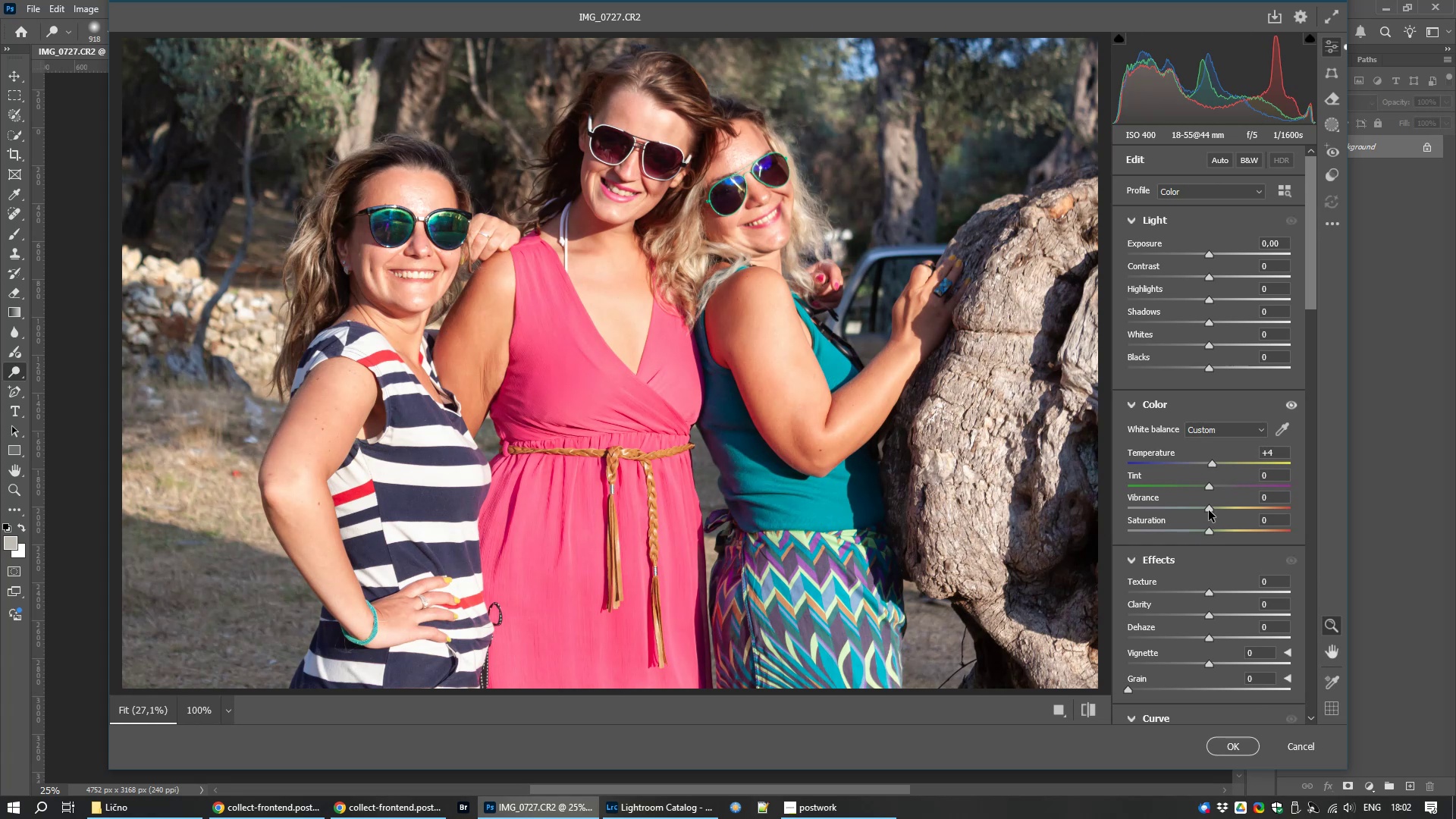 
left_click([1238, 745])
 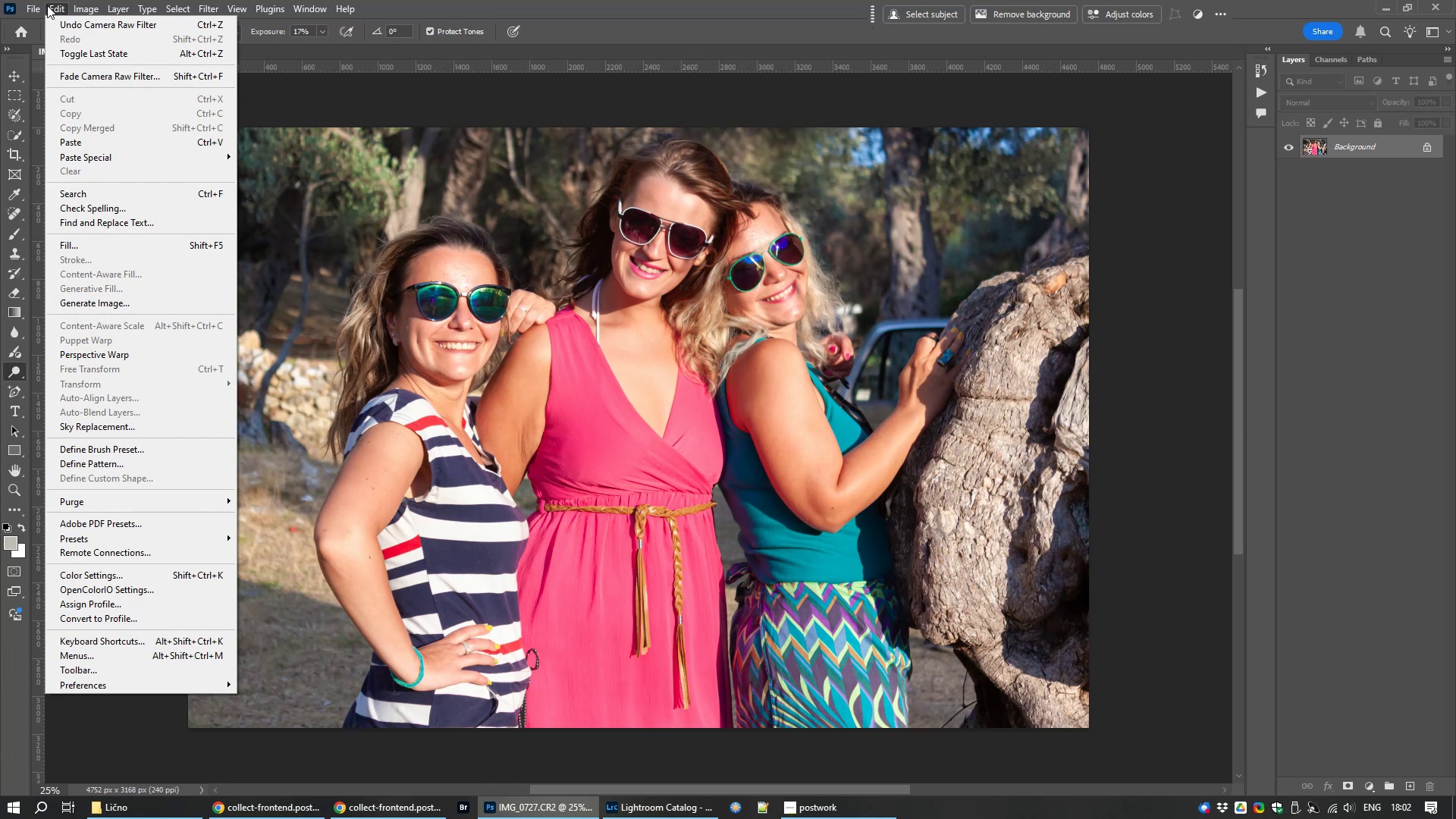 
wait(23.41)
 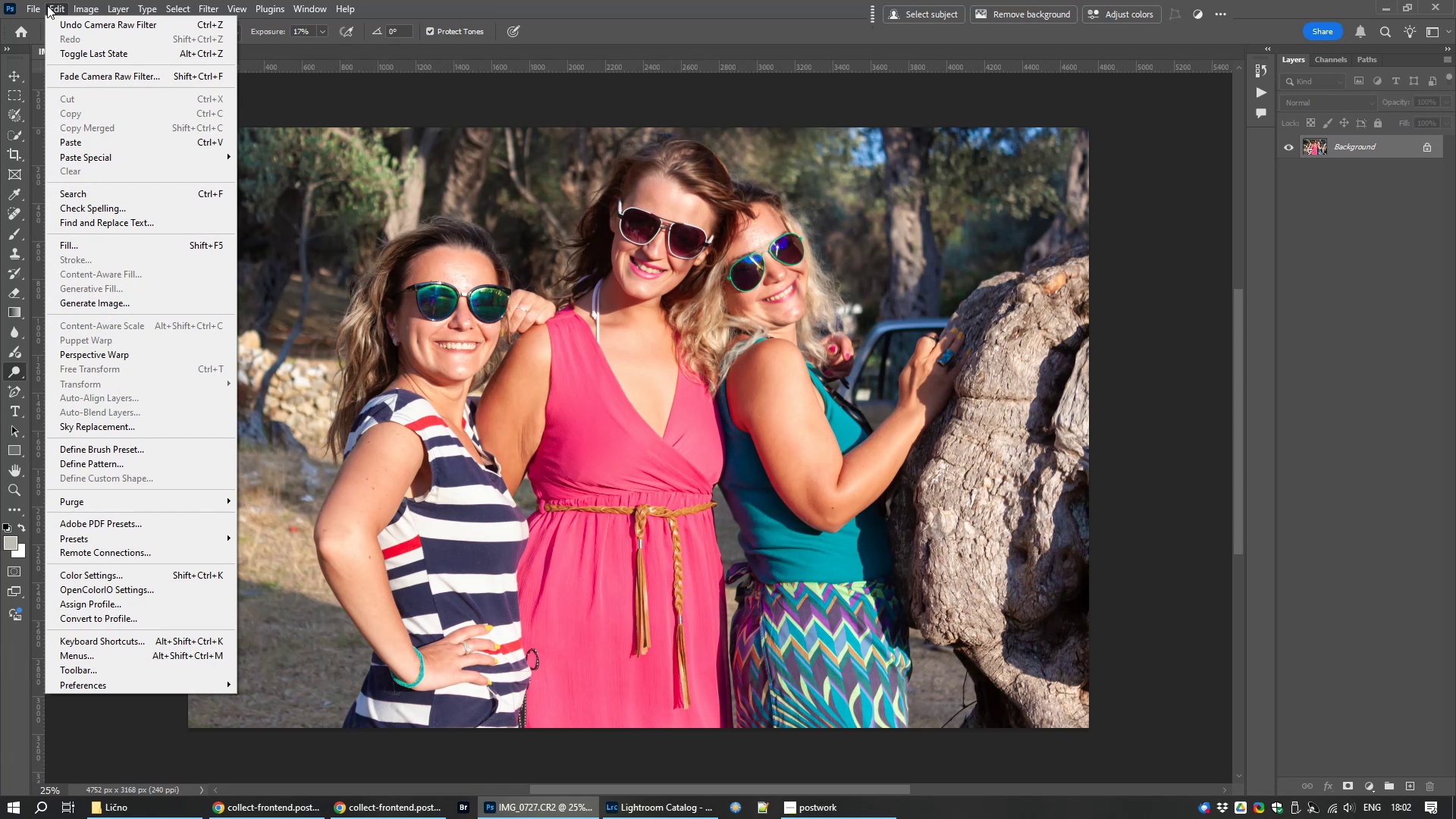 
mouse_move([153, 8])
 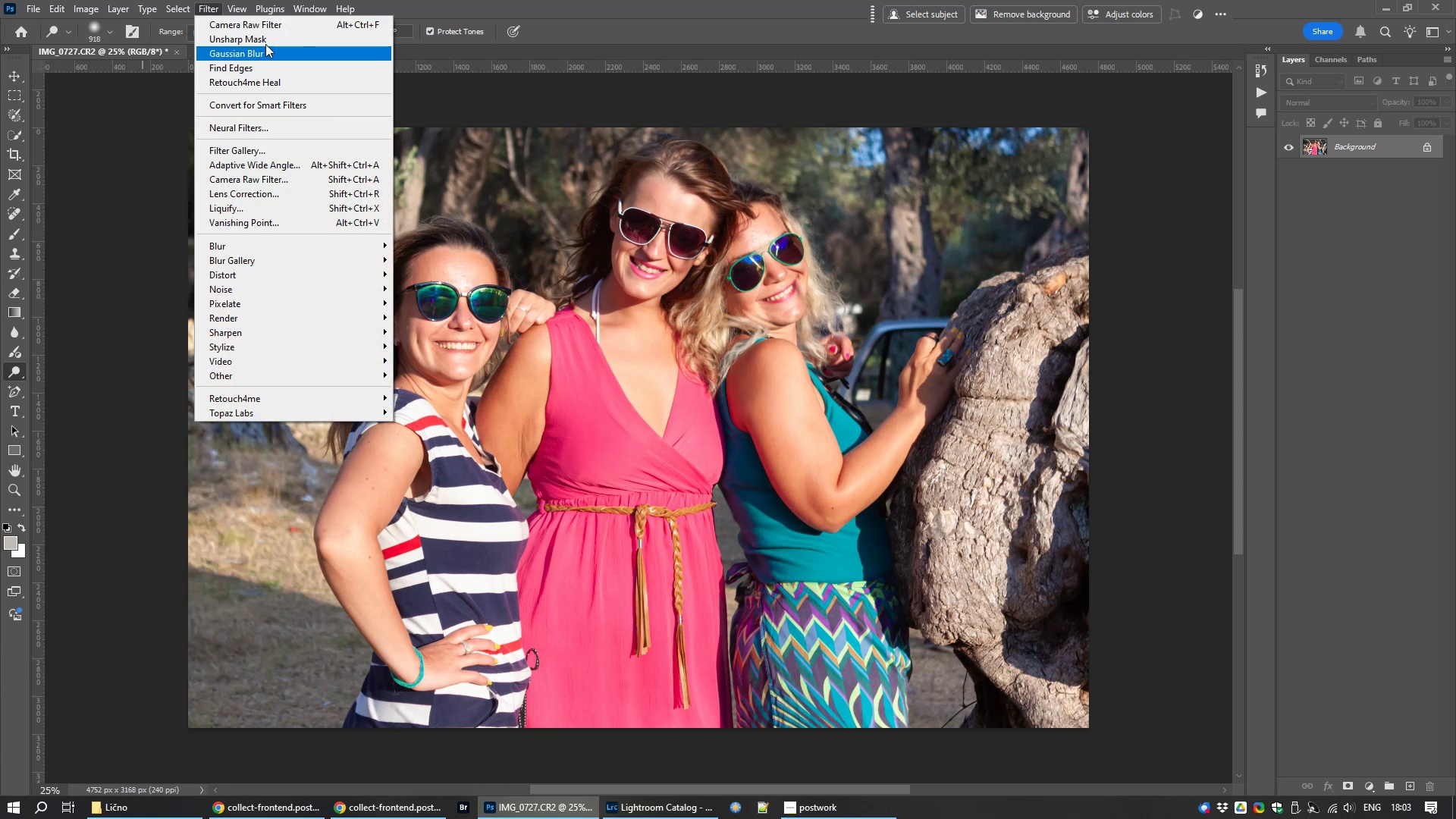 
left_click([272, 25])
 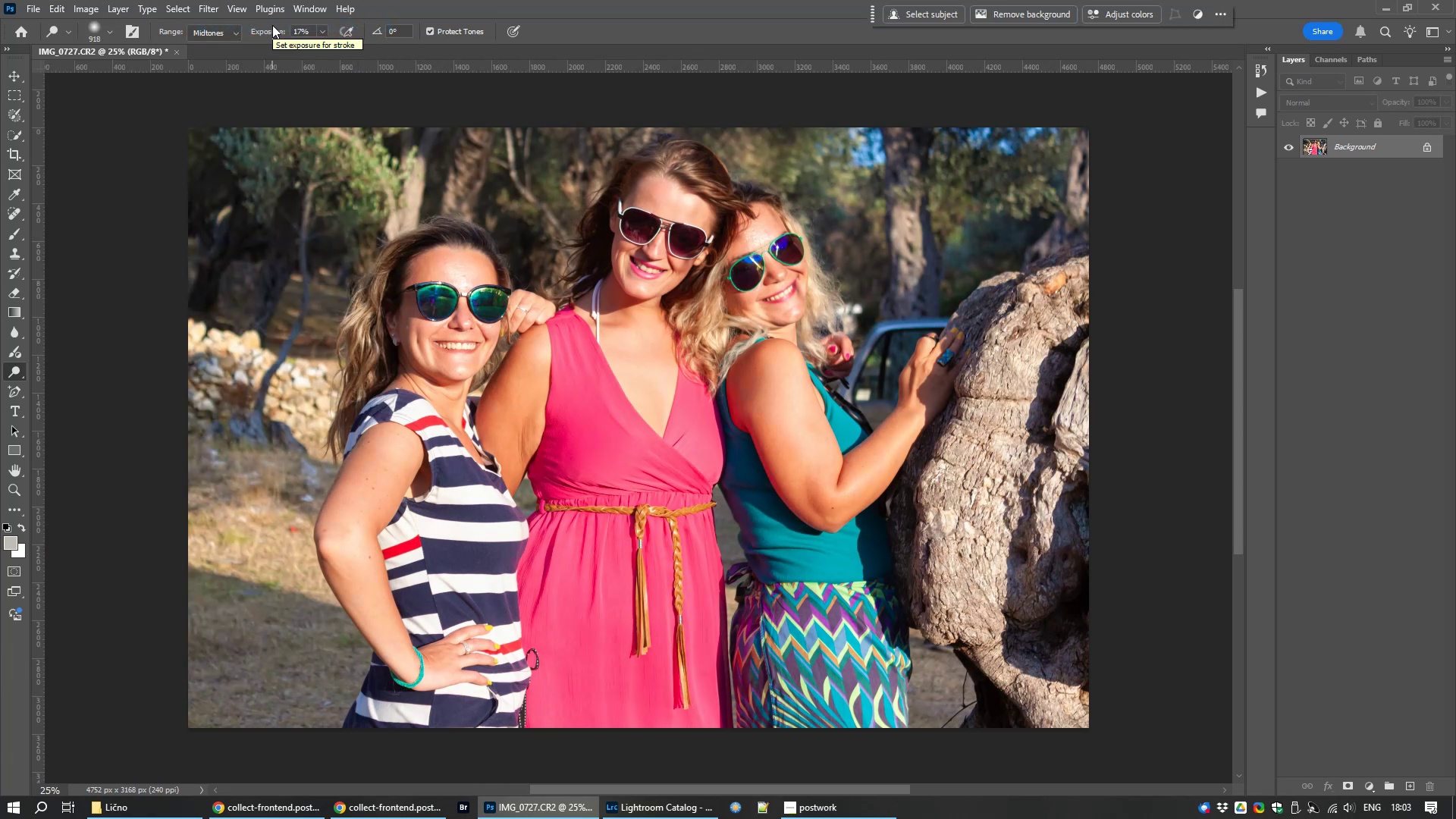 
key(Control+Z)
 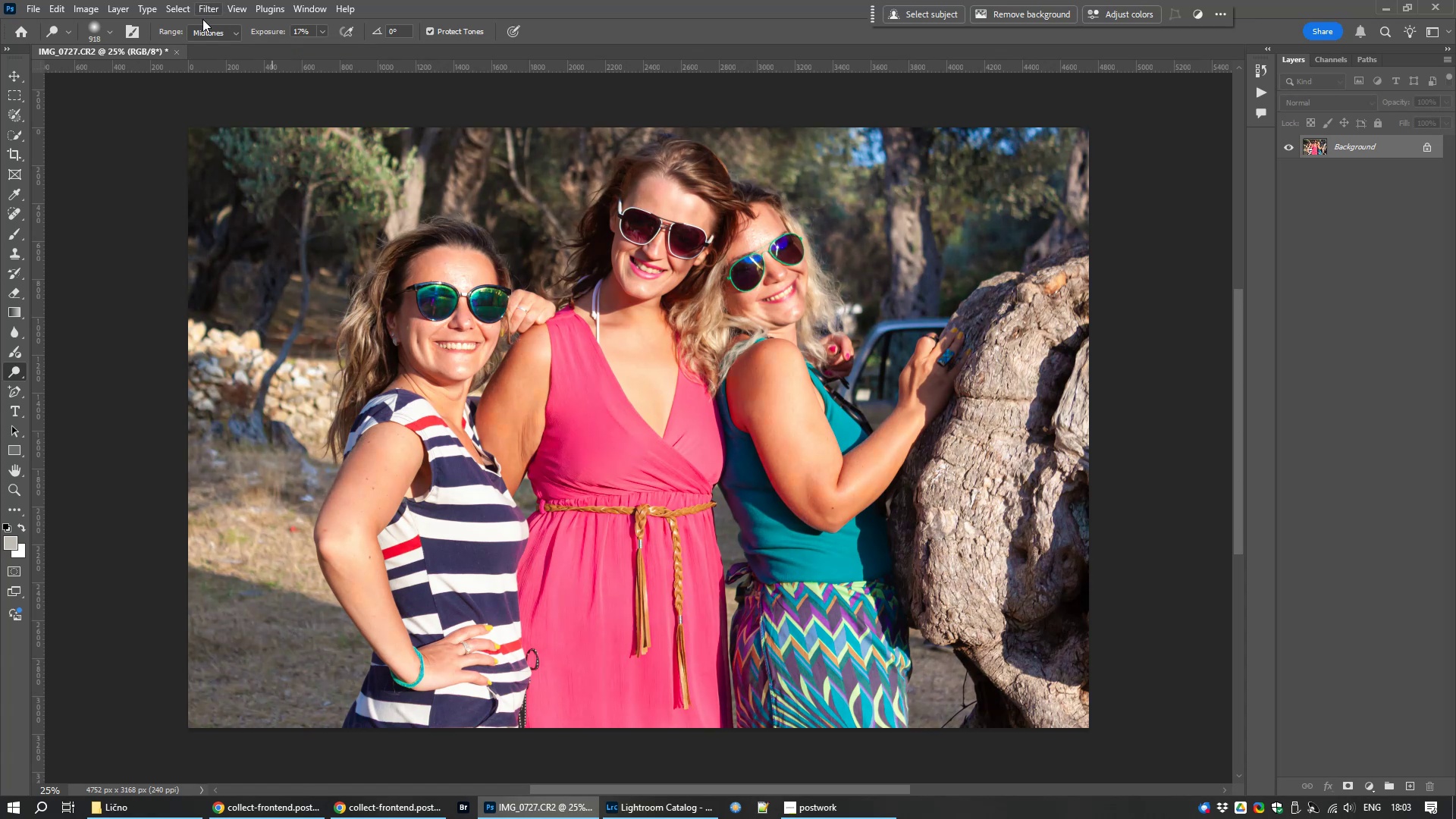 
left_click([203, 12])
 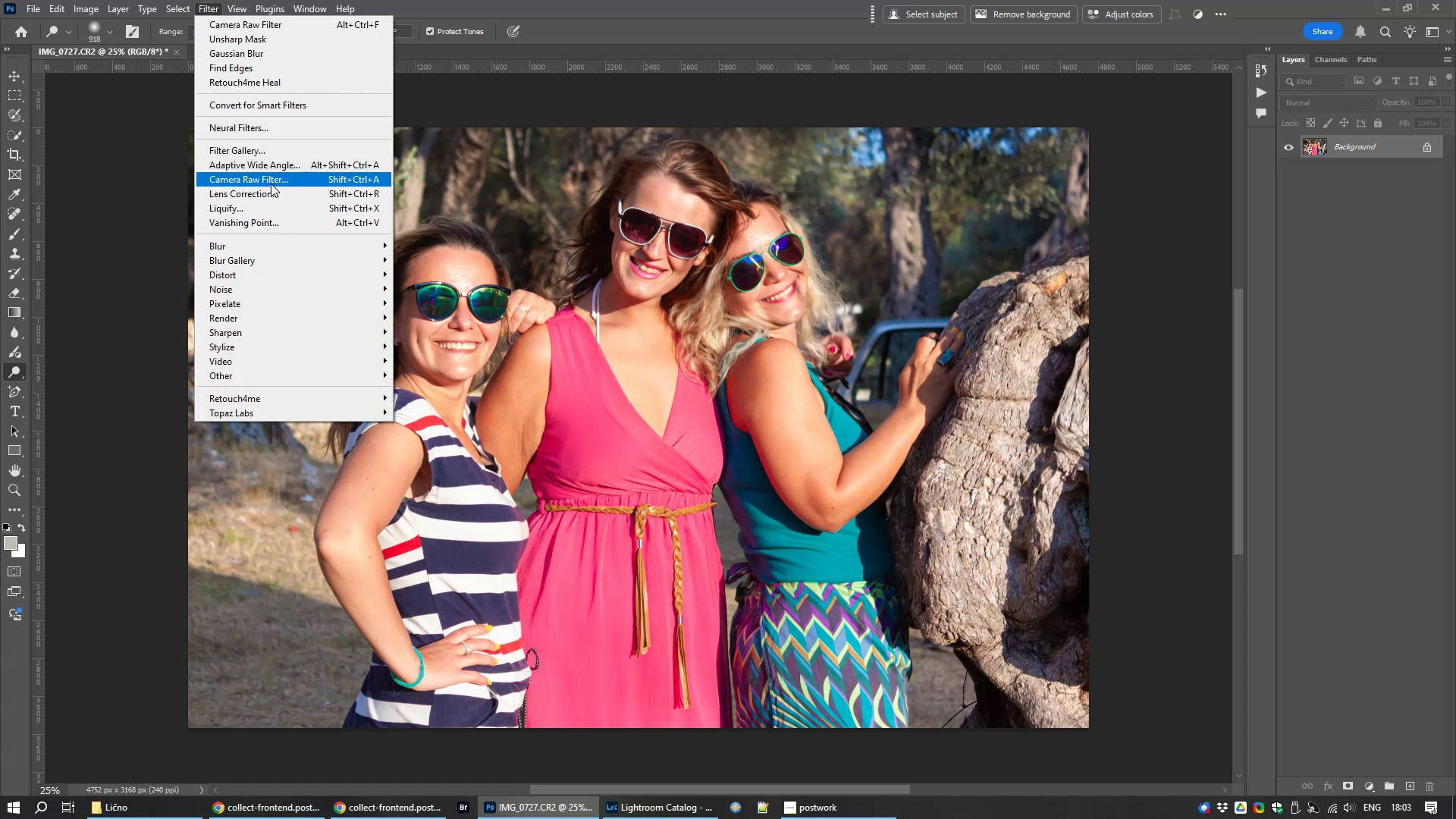 
left_click([271, 184])
 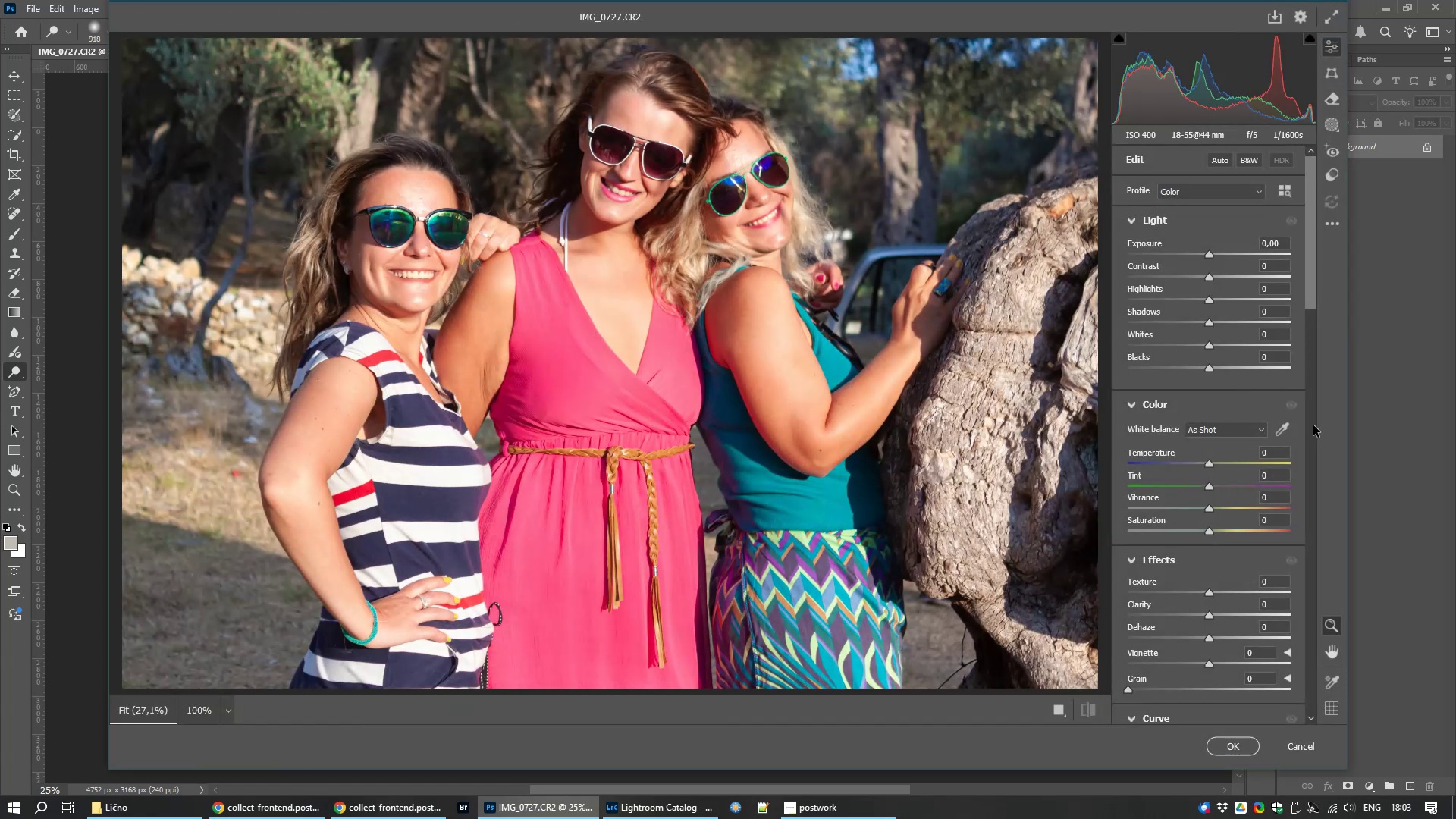 
wait(9.44)
 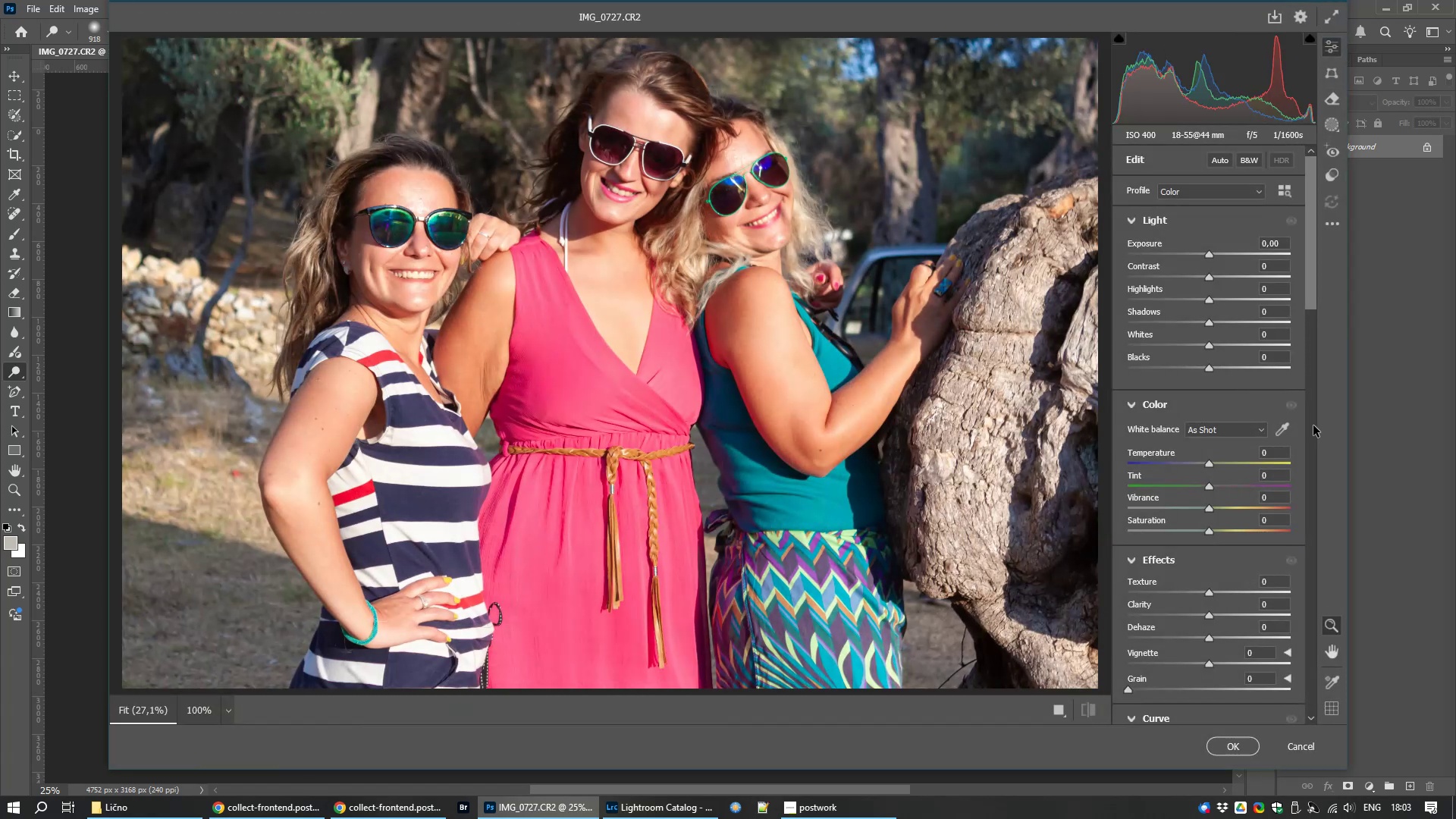 
left_click([1329, 129])
 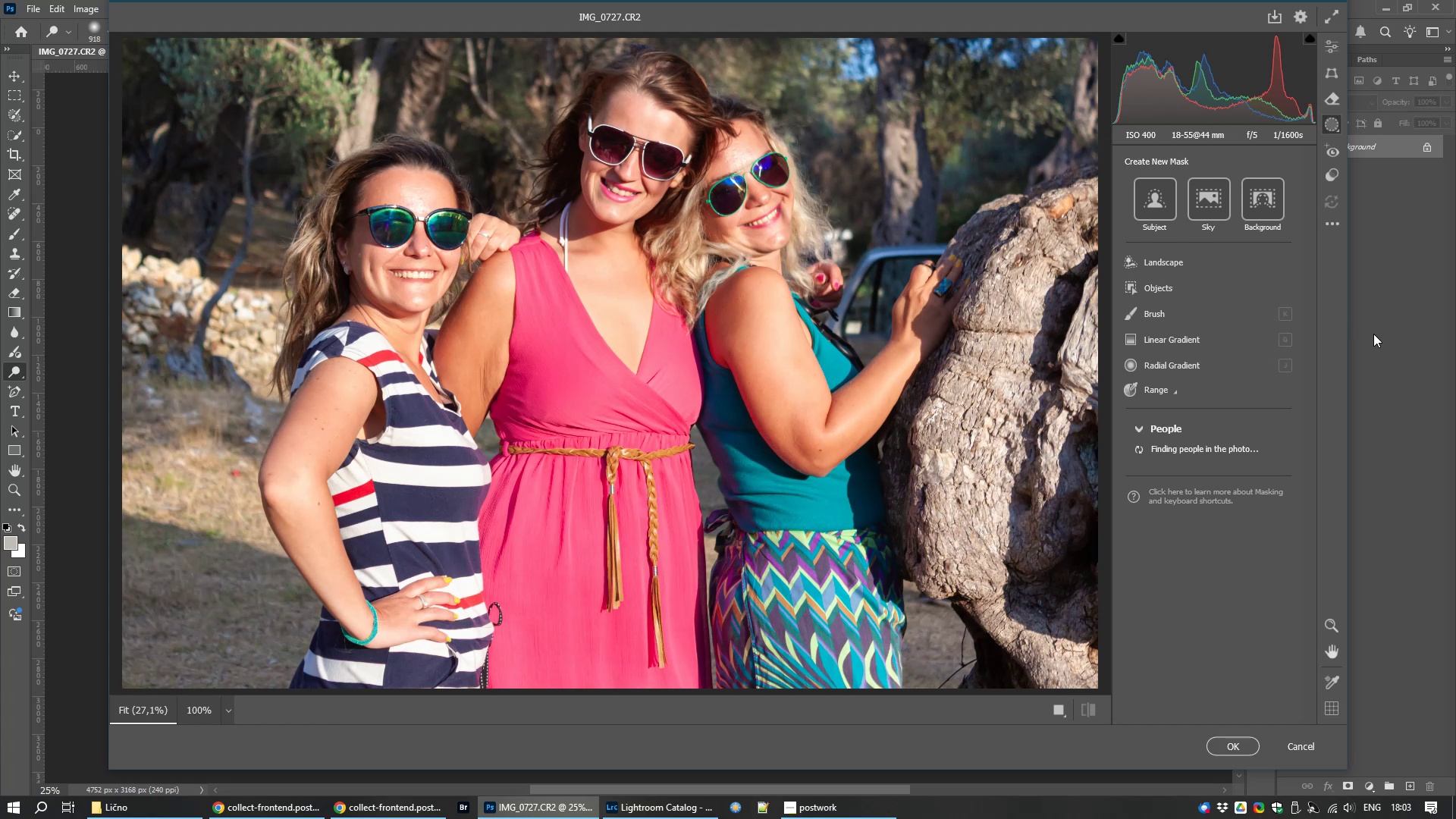 
wait(22.0)
 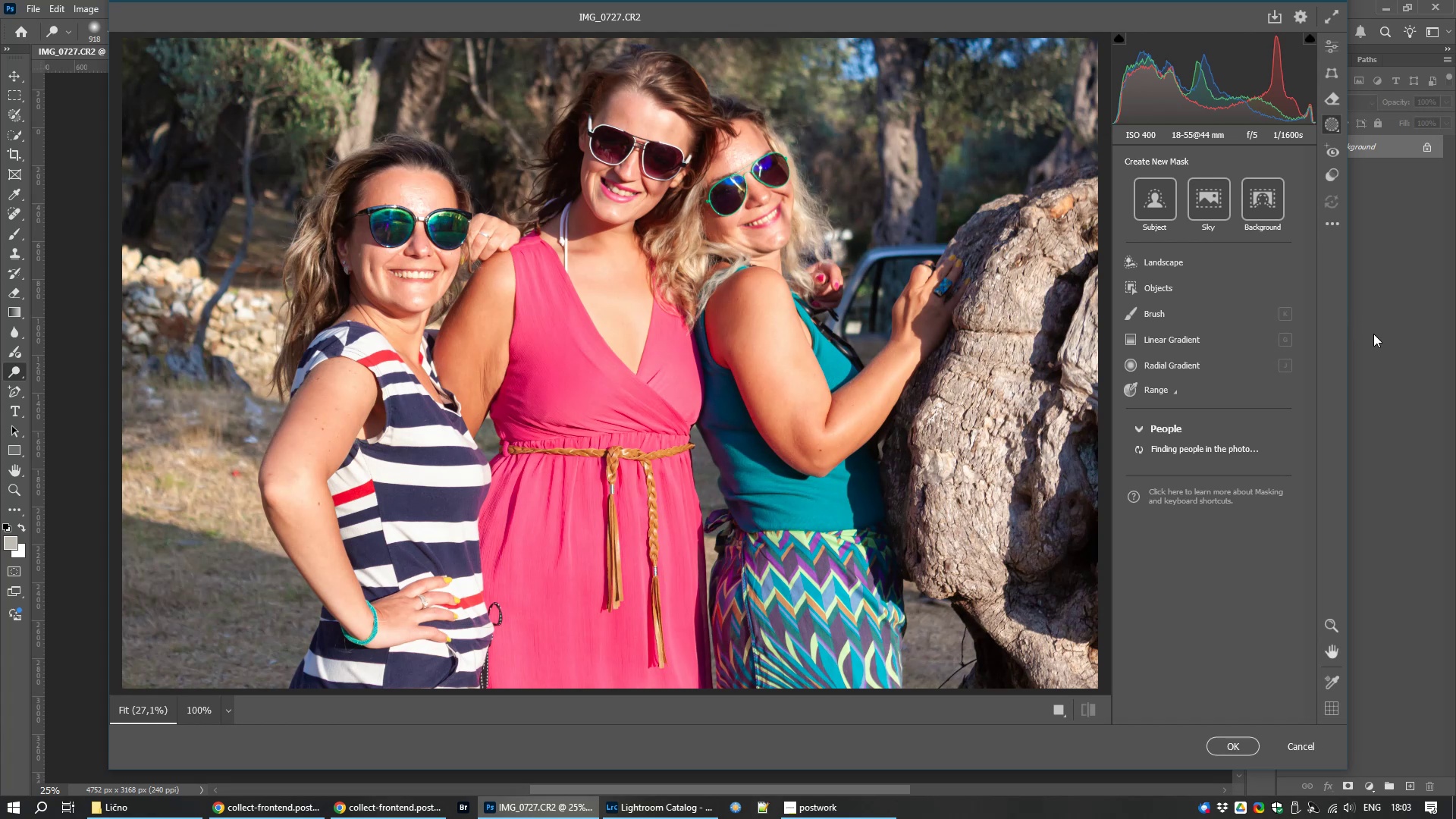 
left_click([1326, 229])
 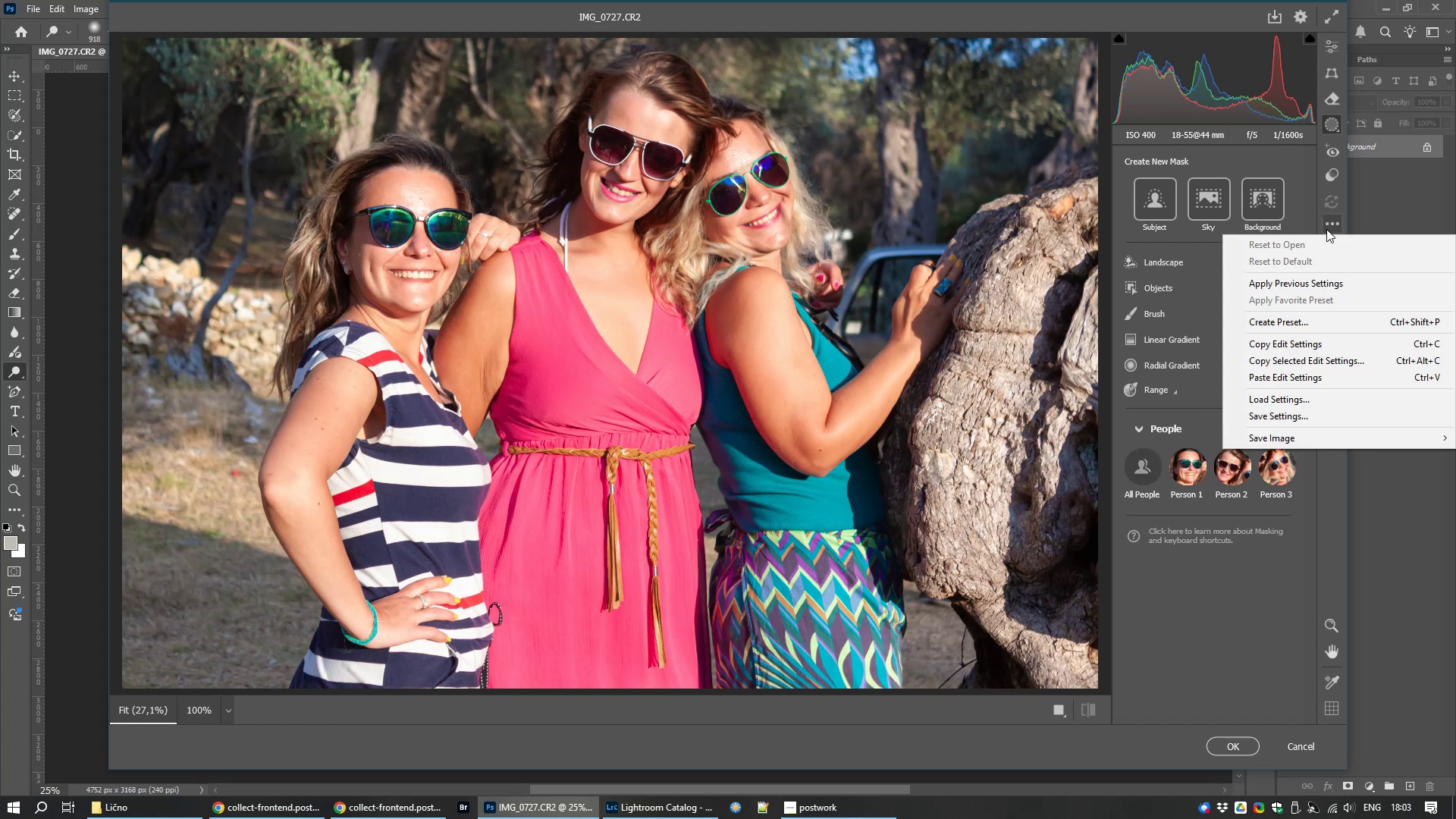 
left_click([1326, 229])
 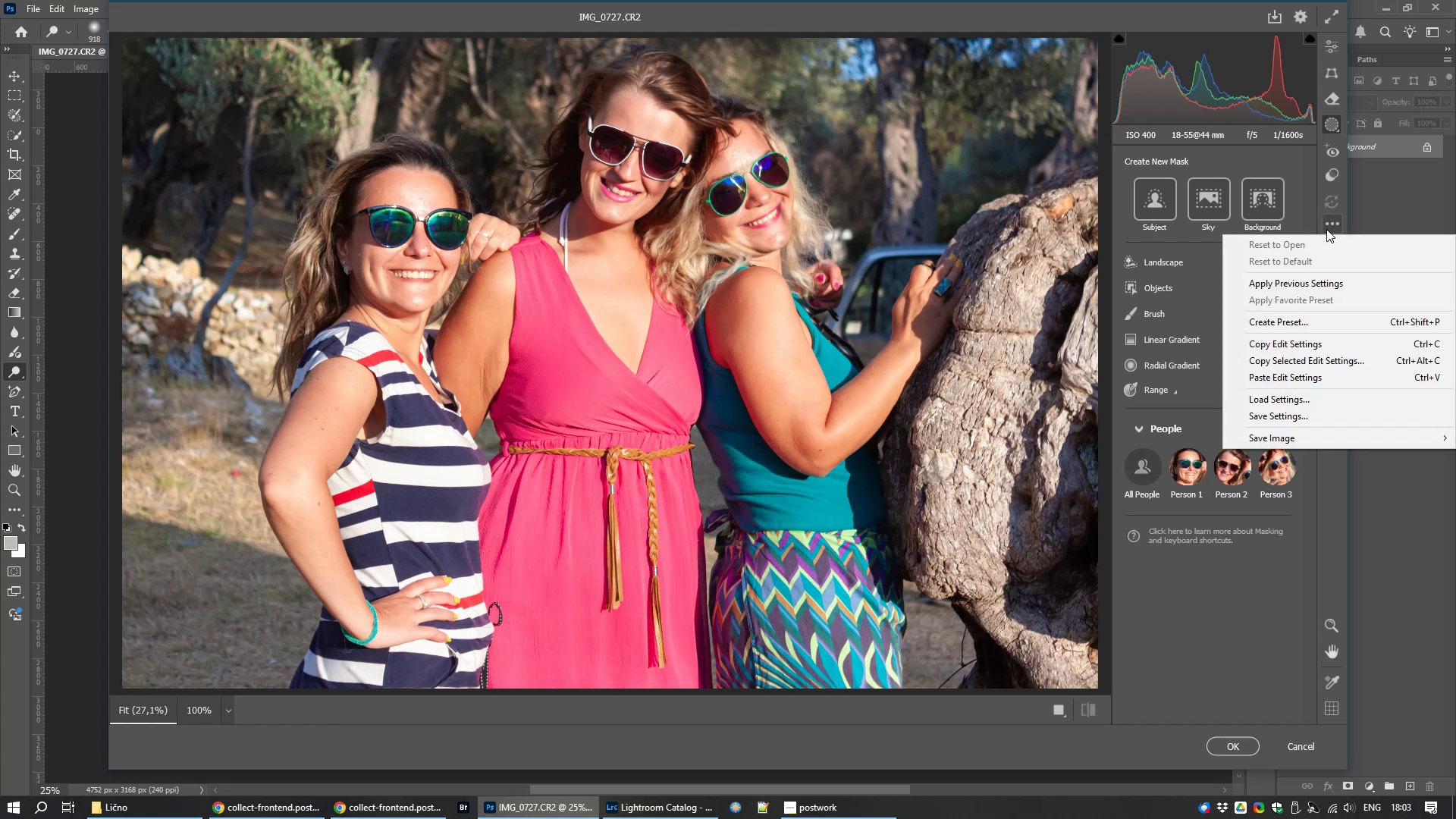 
left_click([1326, 229])
 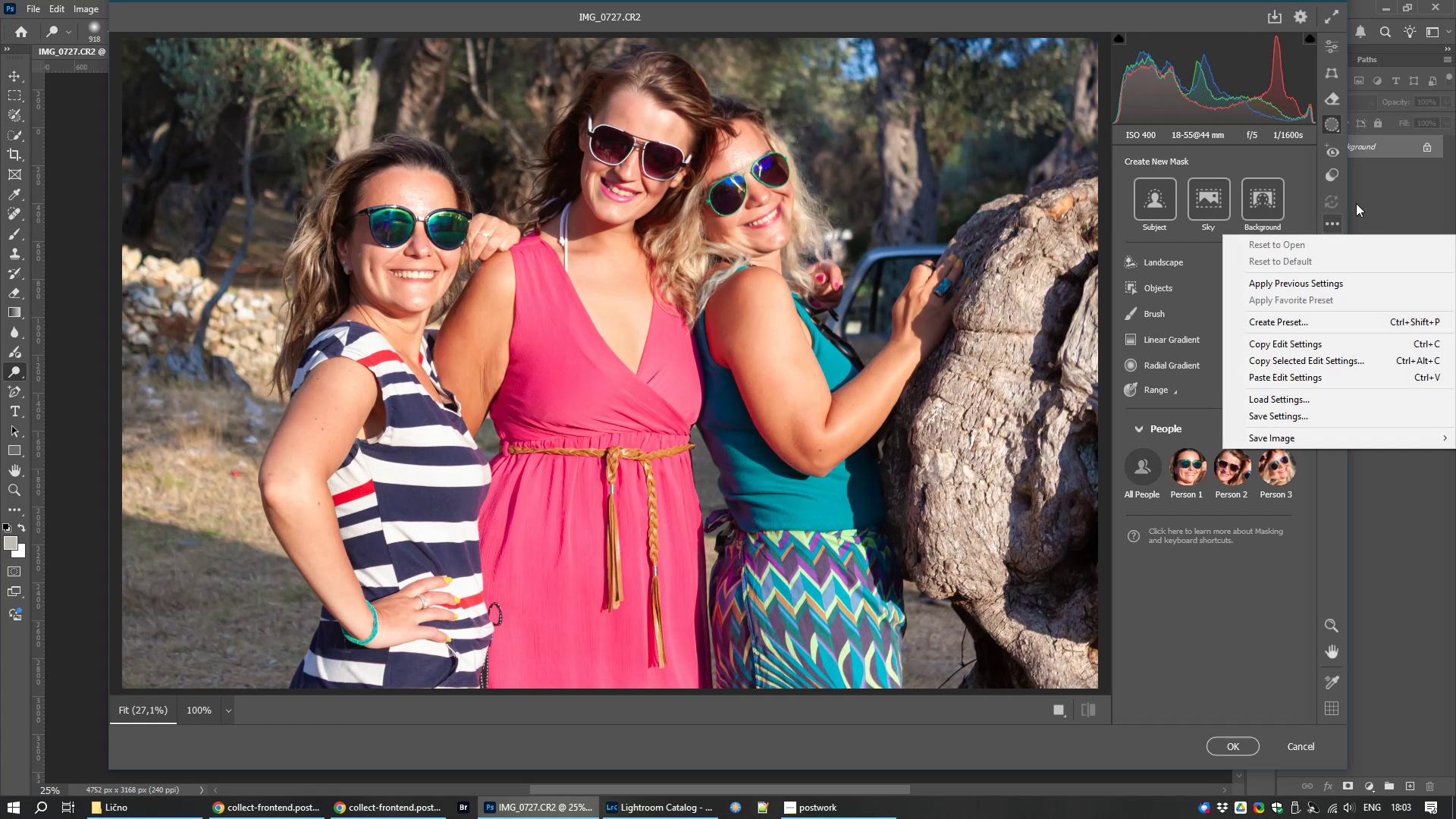 
left_click([1355, 193])
 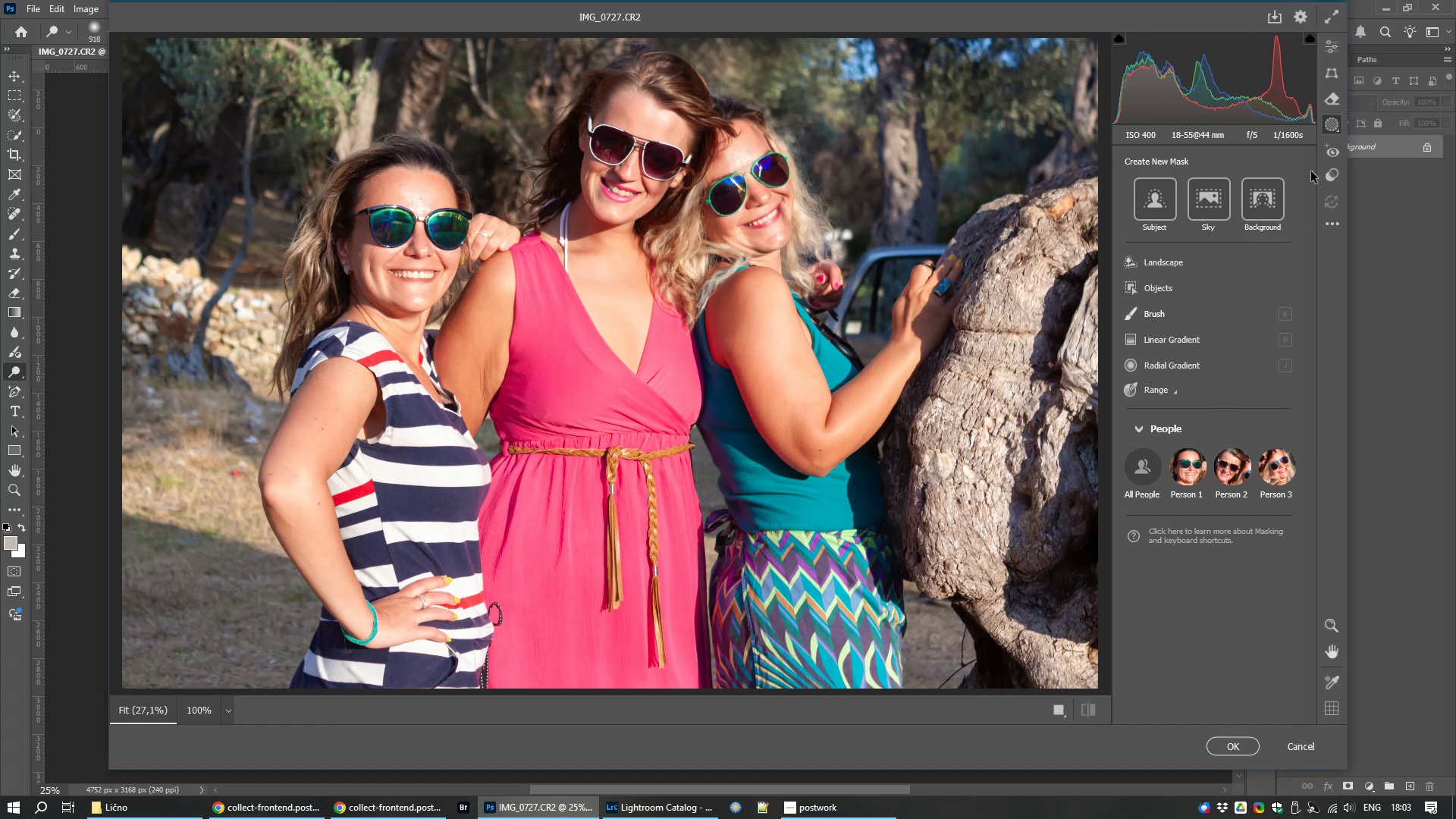 
wait(5.65)
 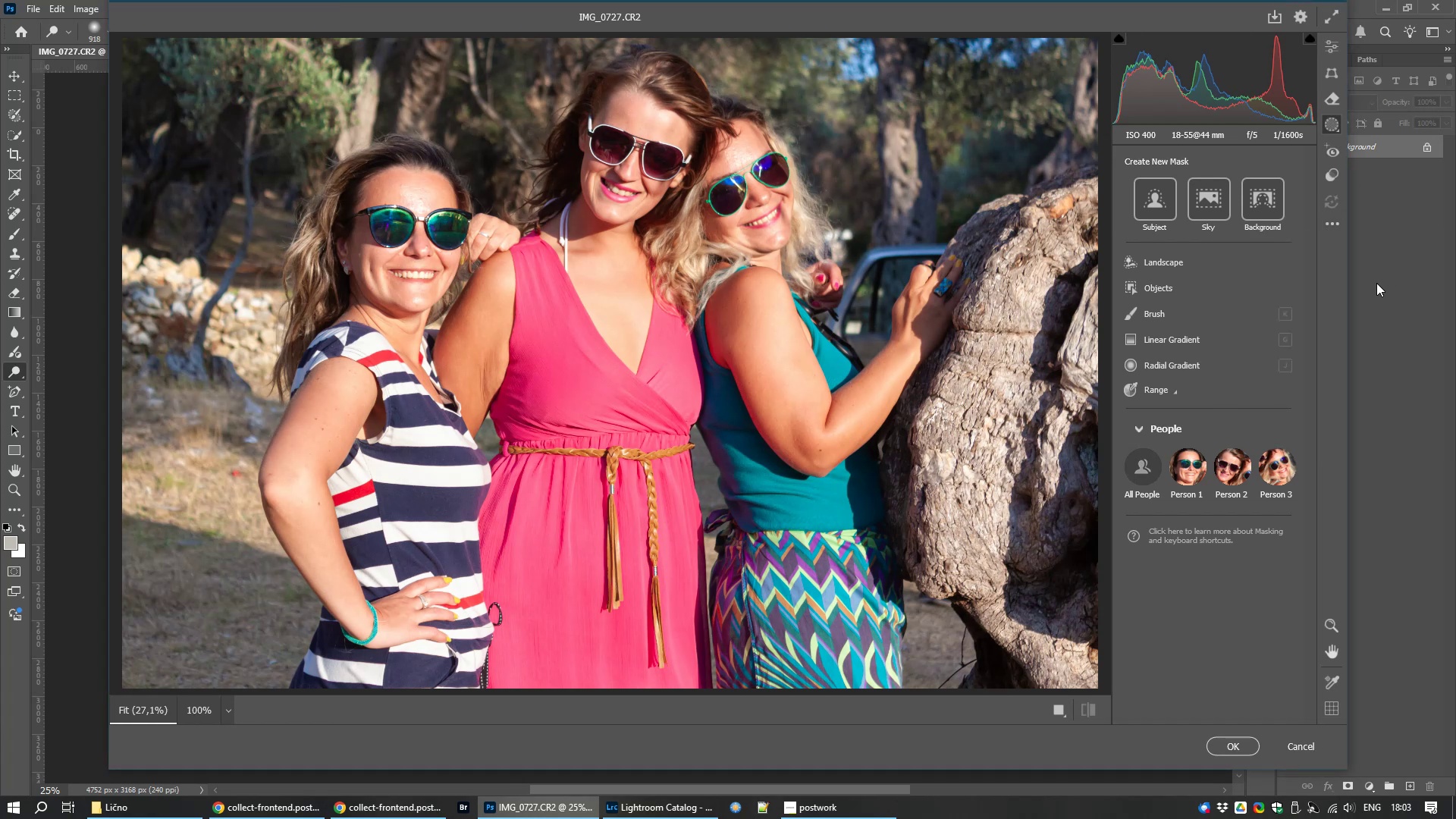 
left_click([1333, 25])
 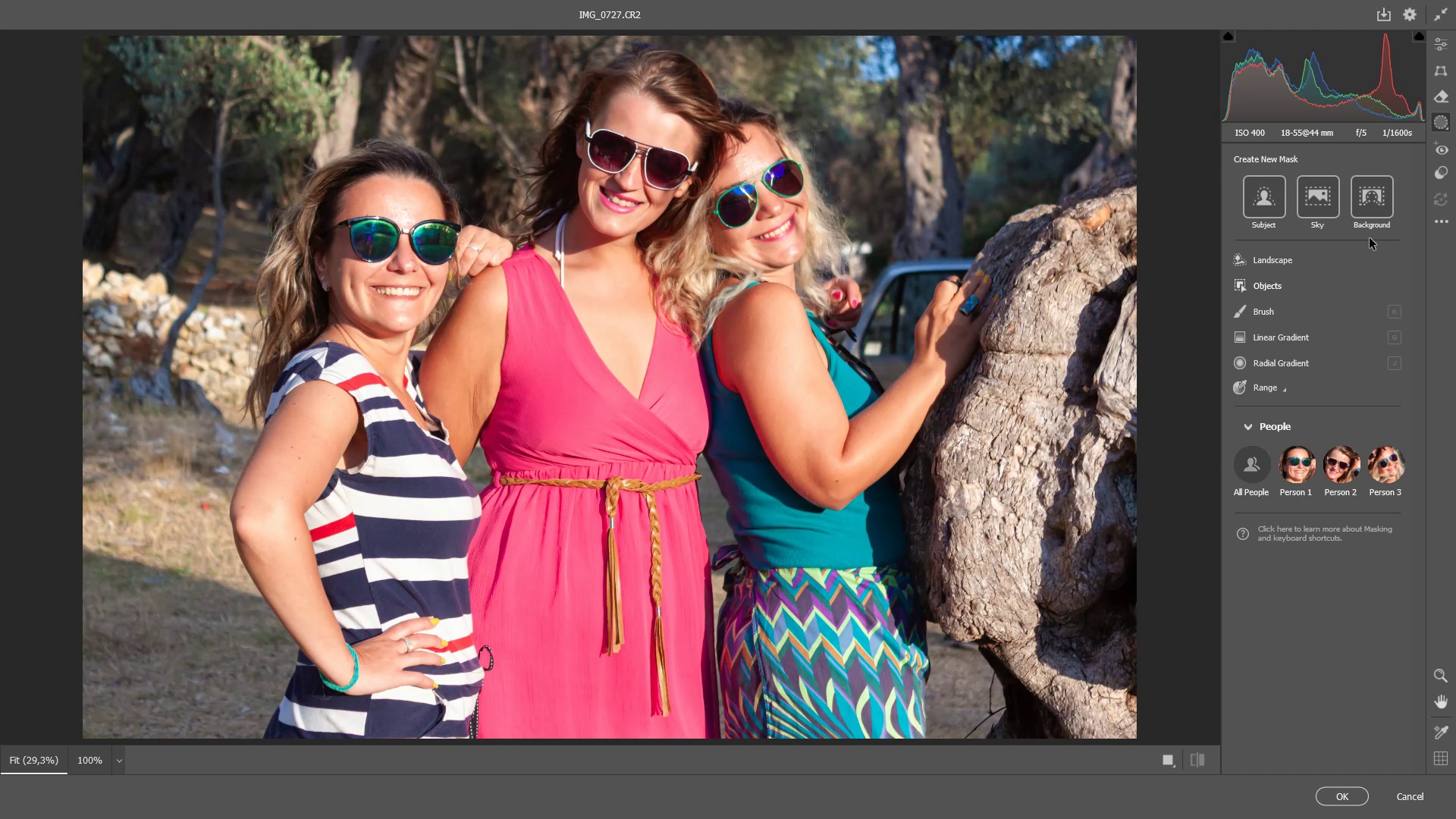 
wait(5.24)
 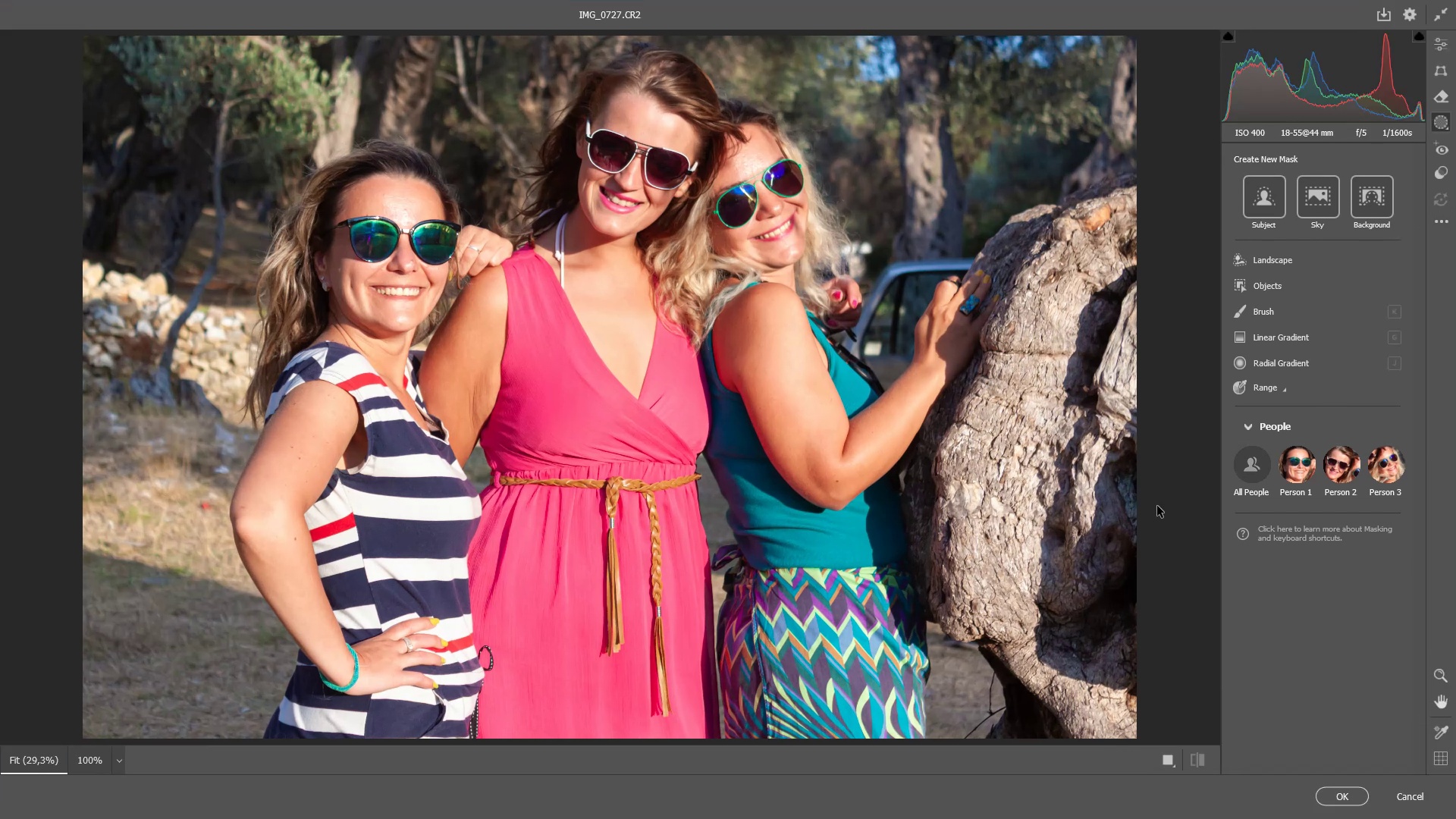 
mouse_move([1440, 58])
 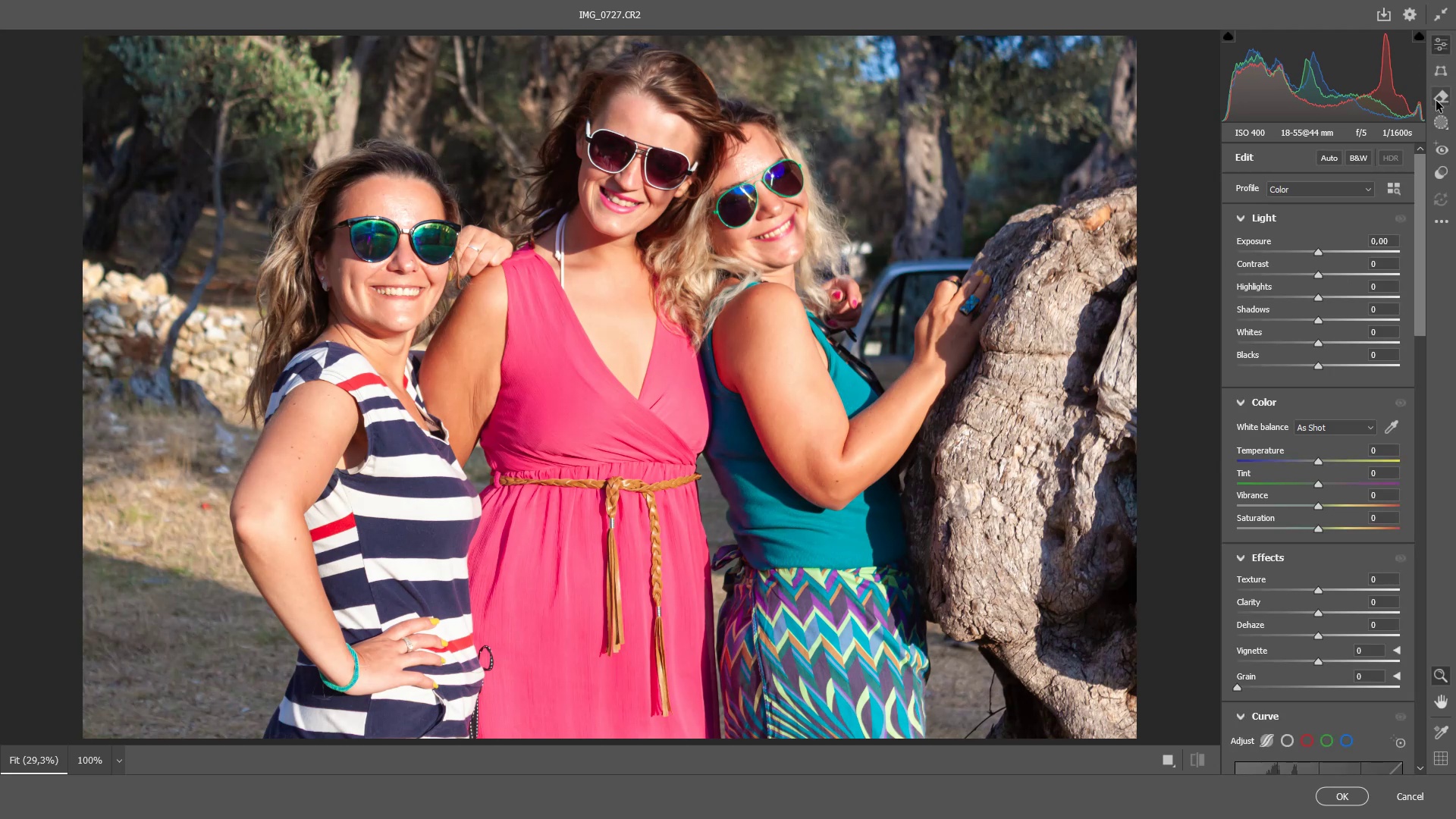 
left_click([1436, 101])
 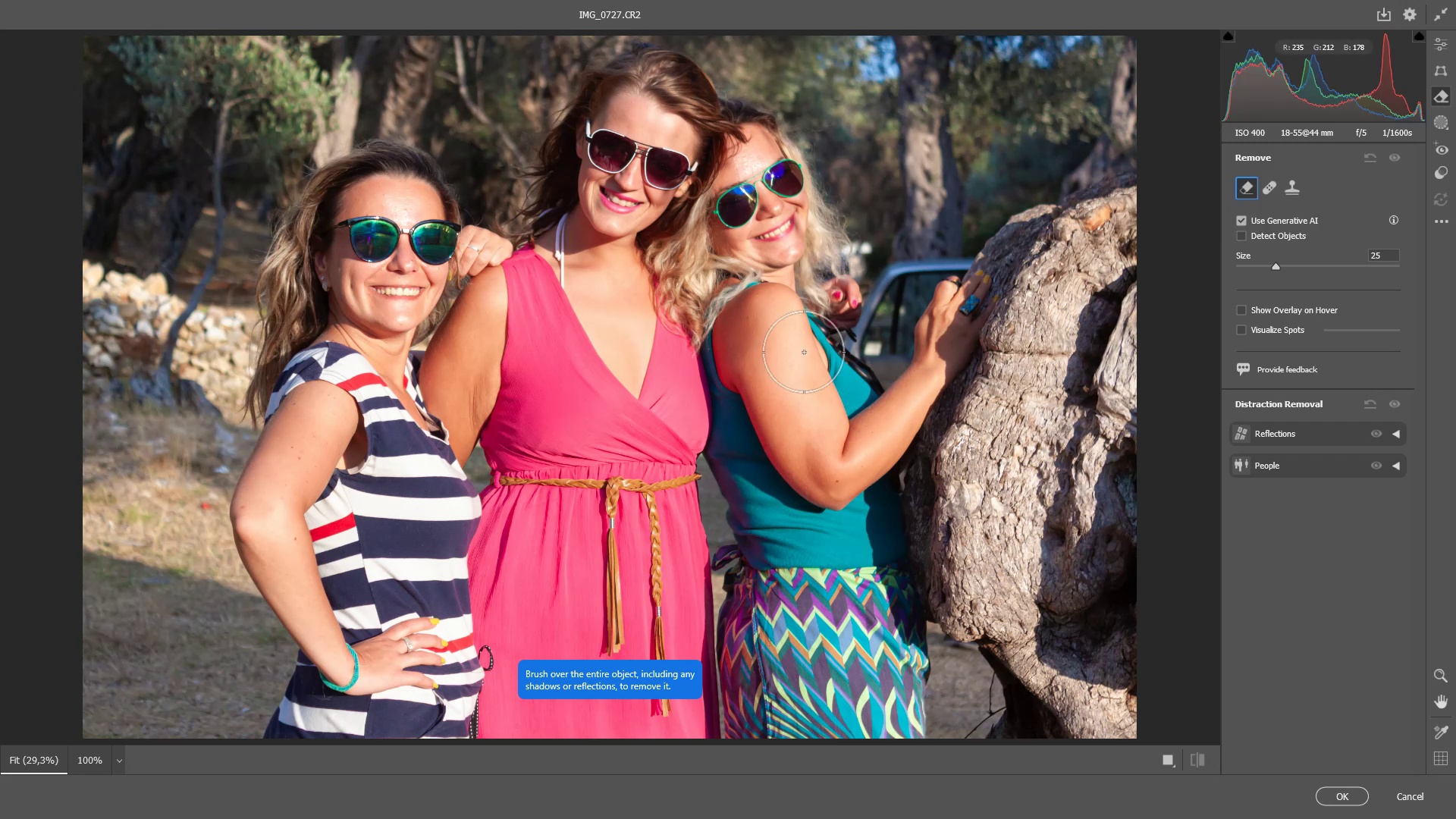 
wait(7.21)
 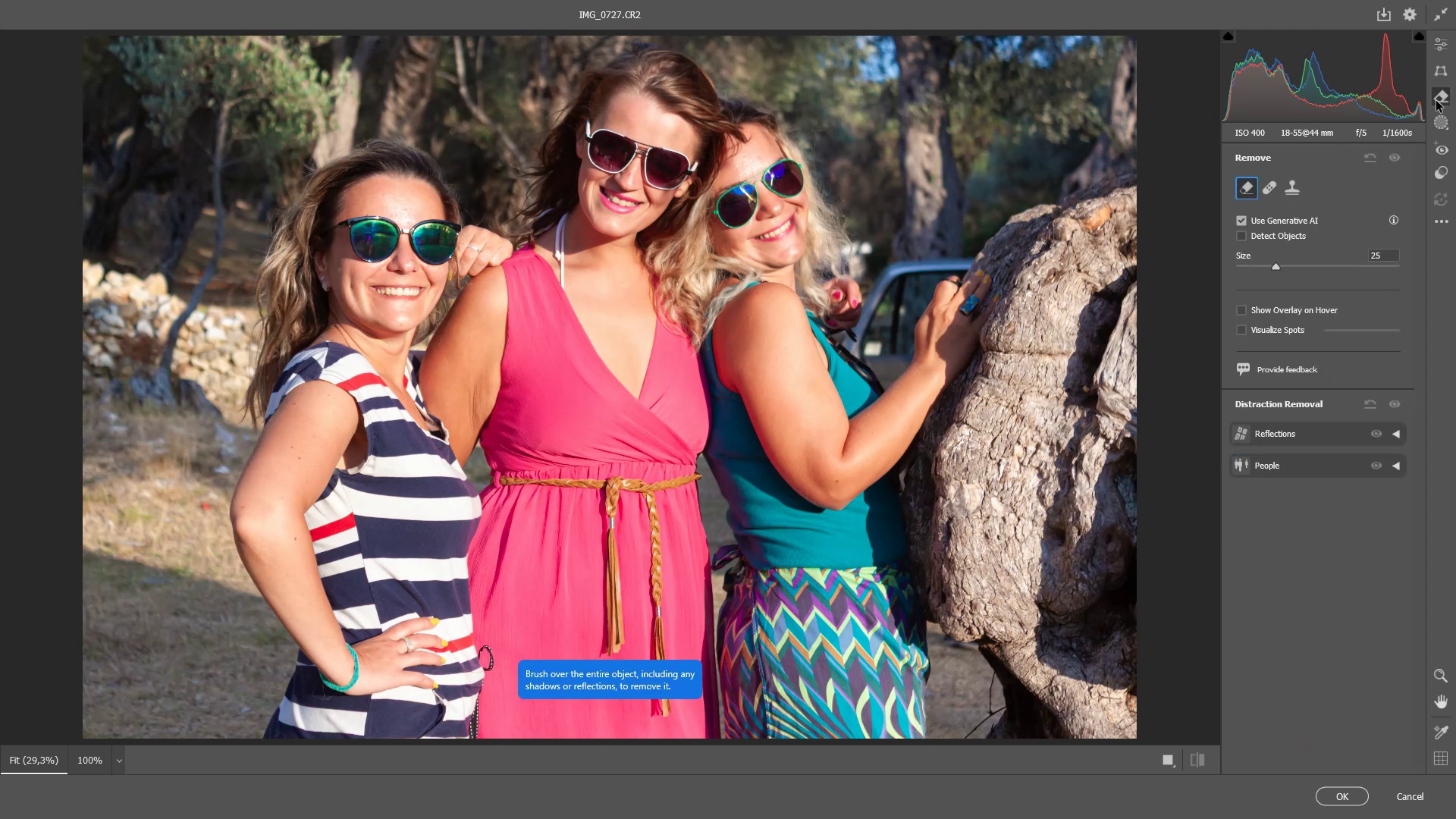 
hold_key(key=AltLeft, duration=1.5)
 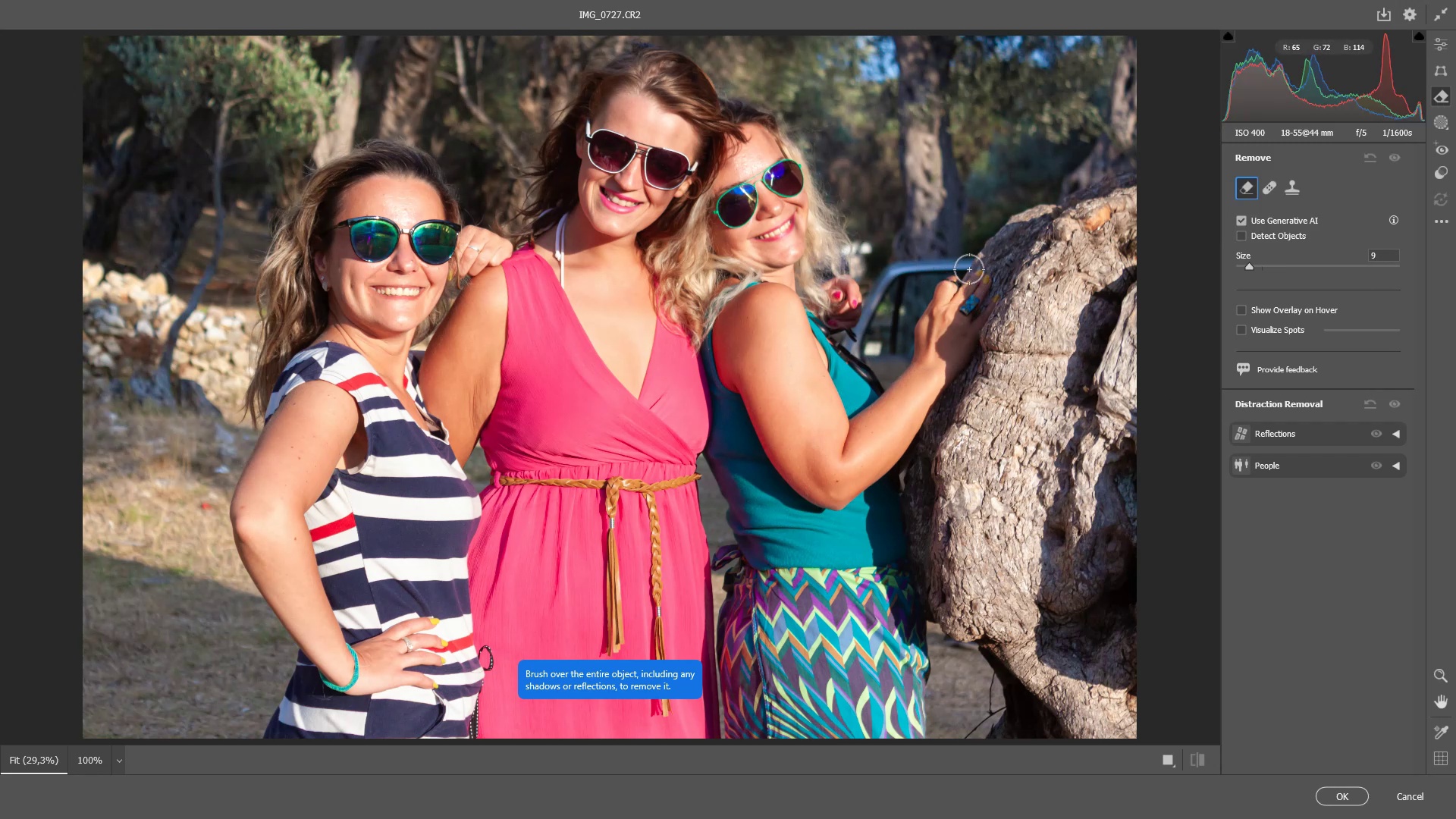 
hold_key(key=AltLeft, duration=0.38)
 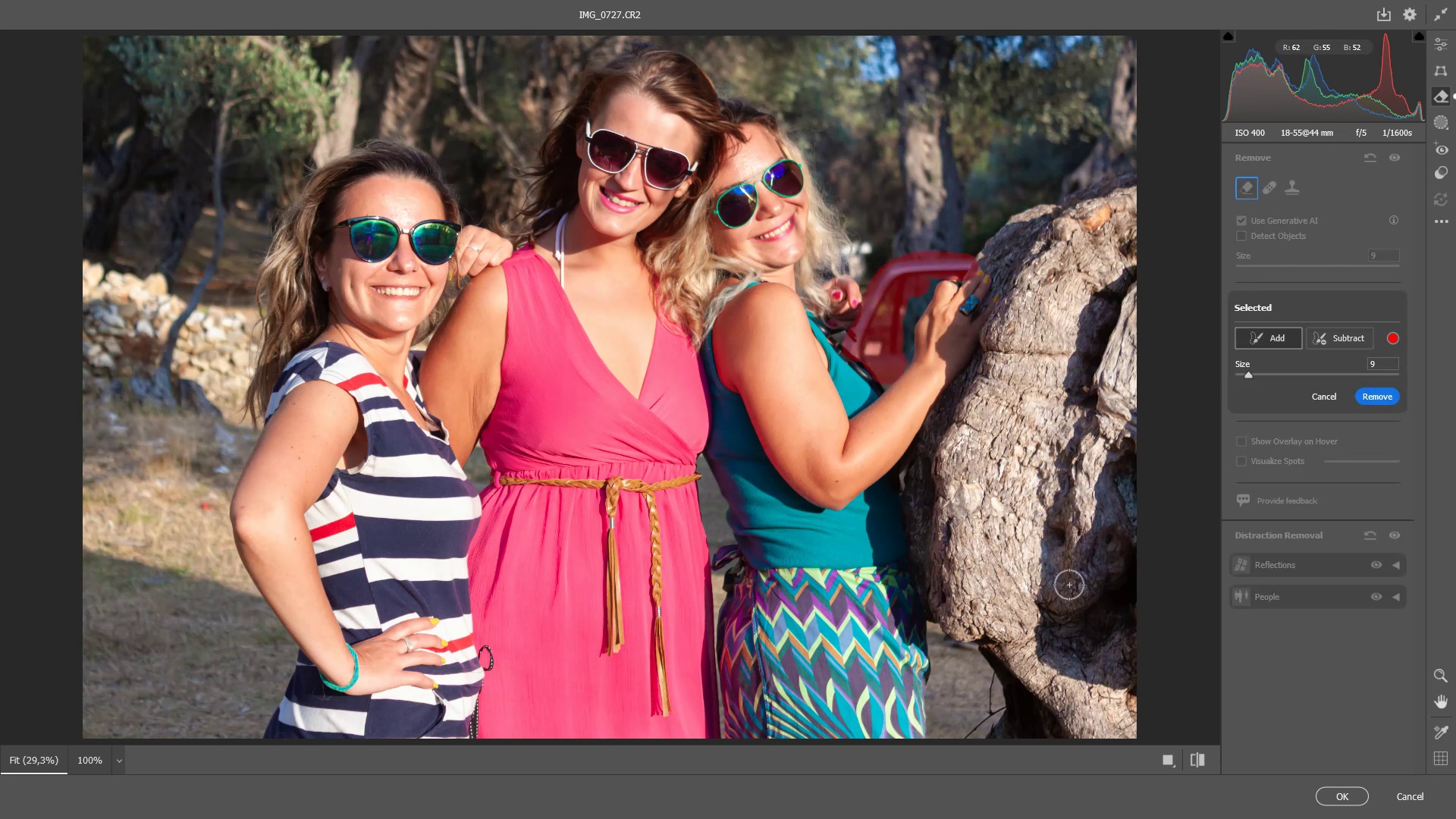 
wait(16.11)
 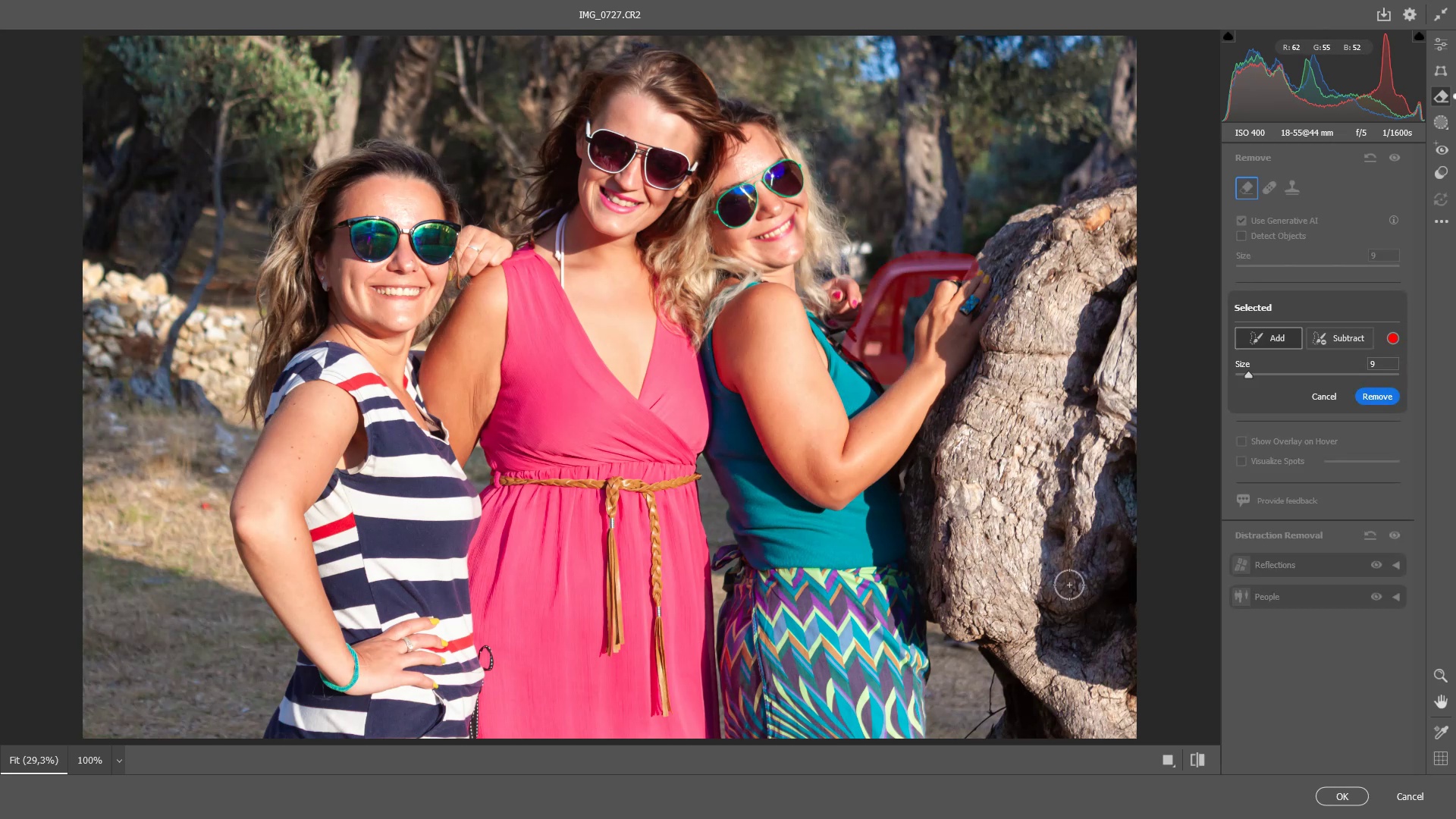 
left_click([1379, 401])
 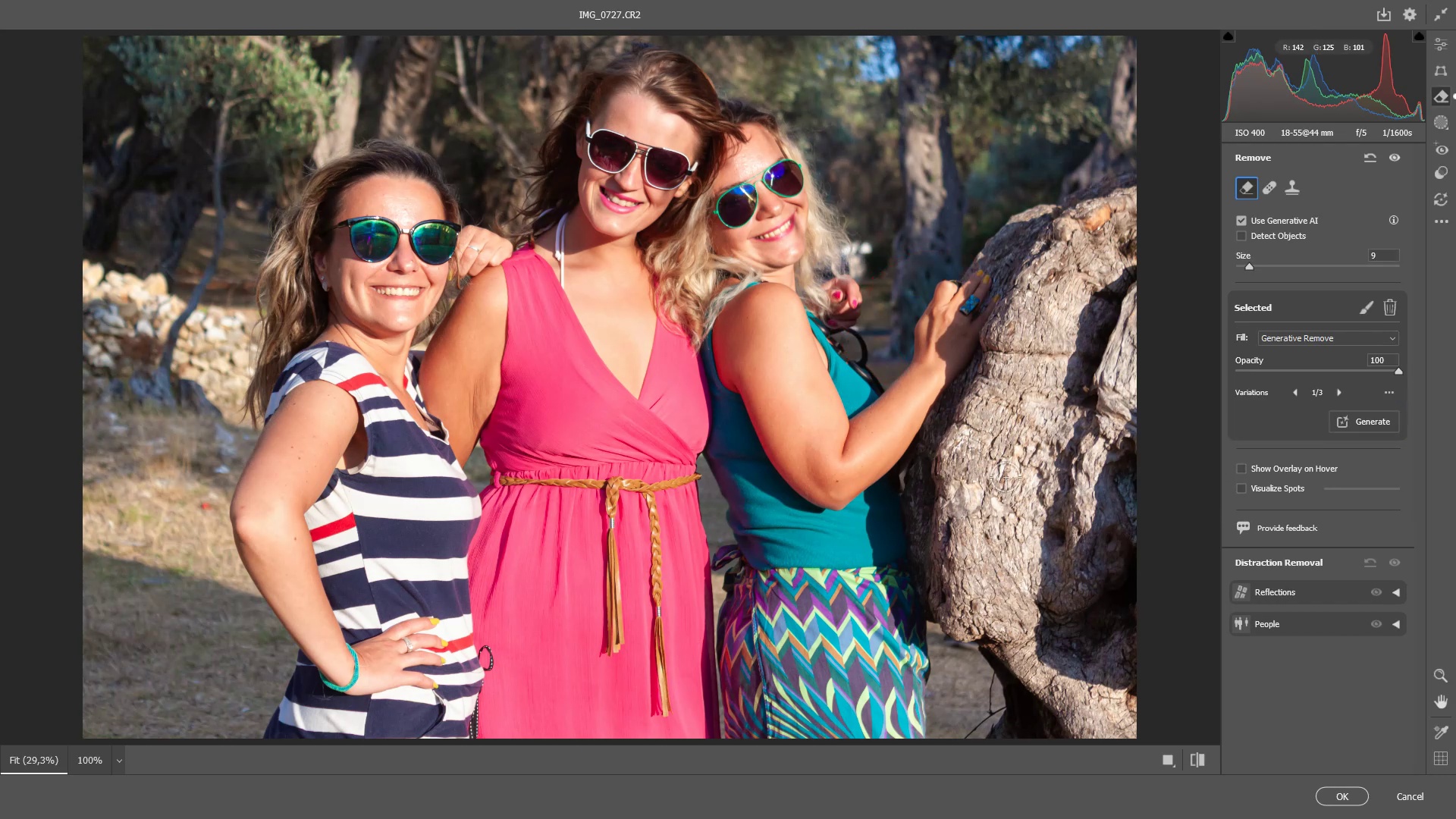 
wait(15.16)
 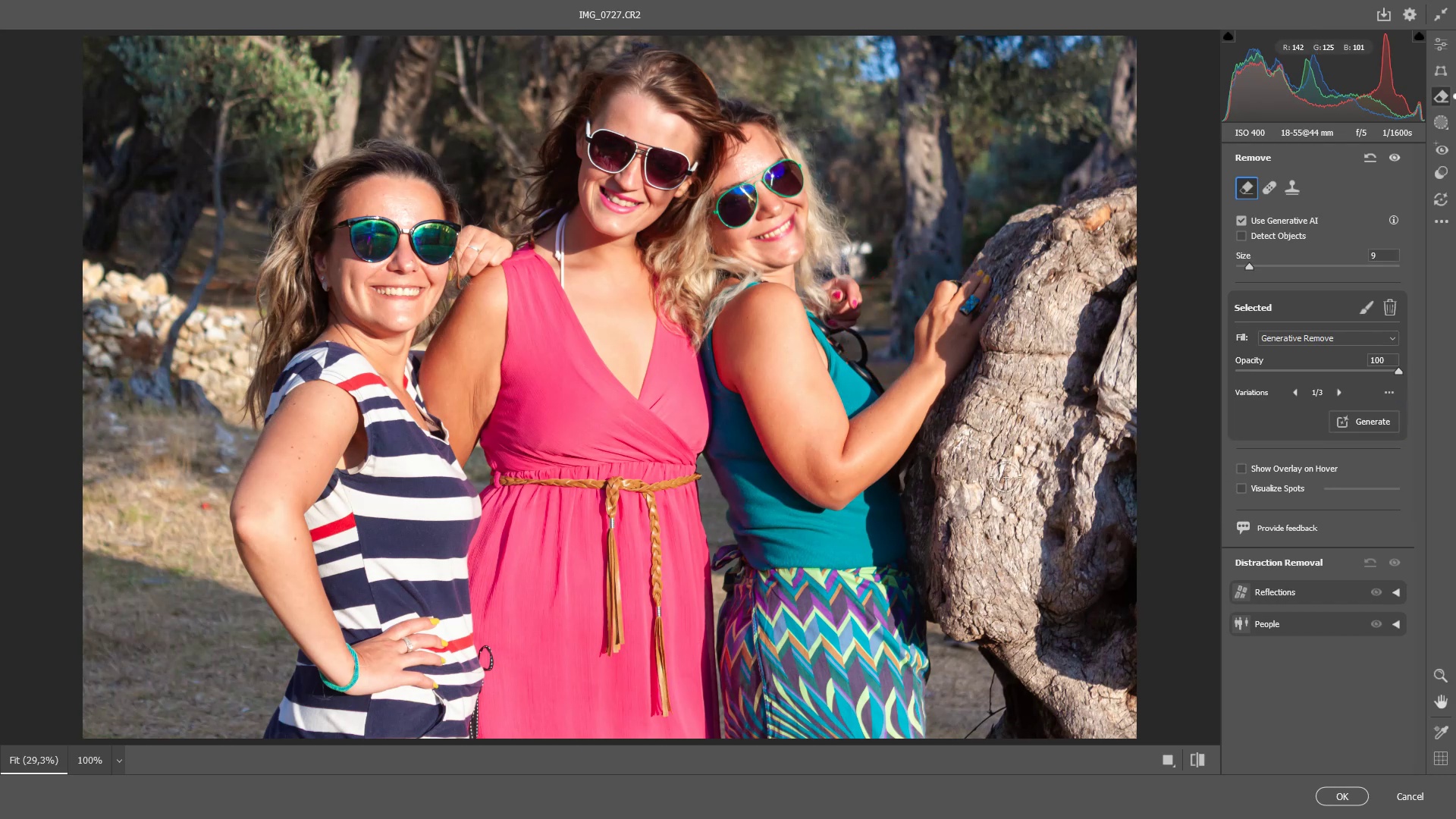 
left_click([1357, 803])
 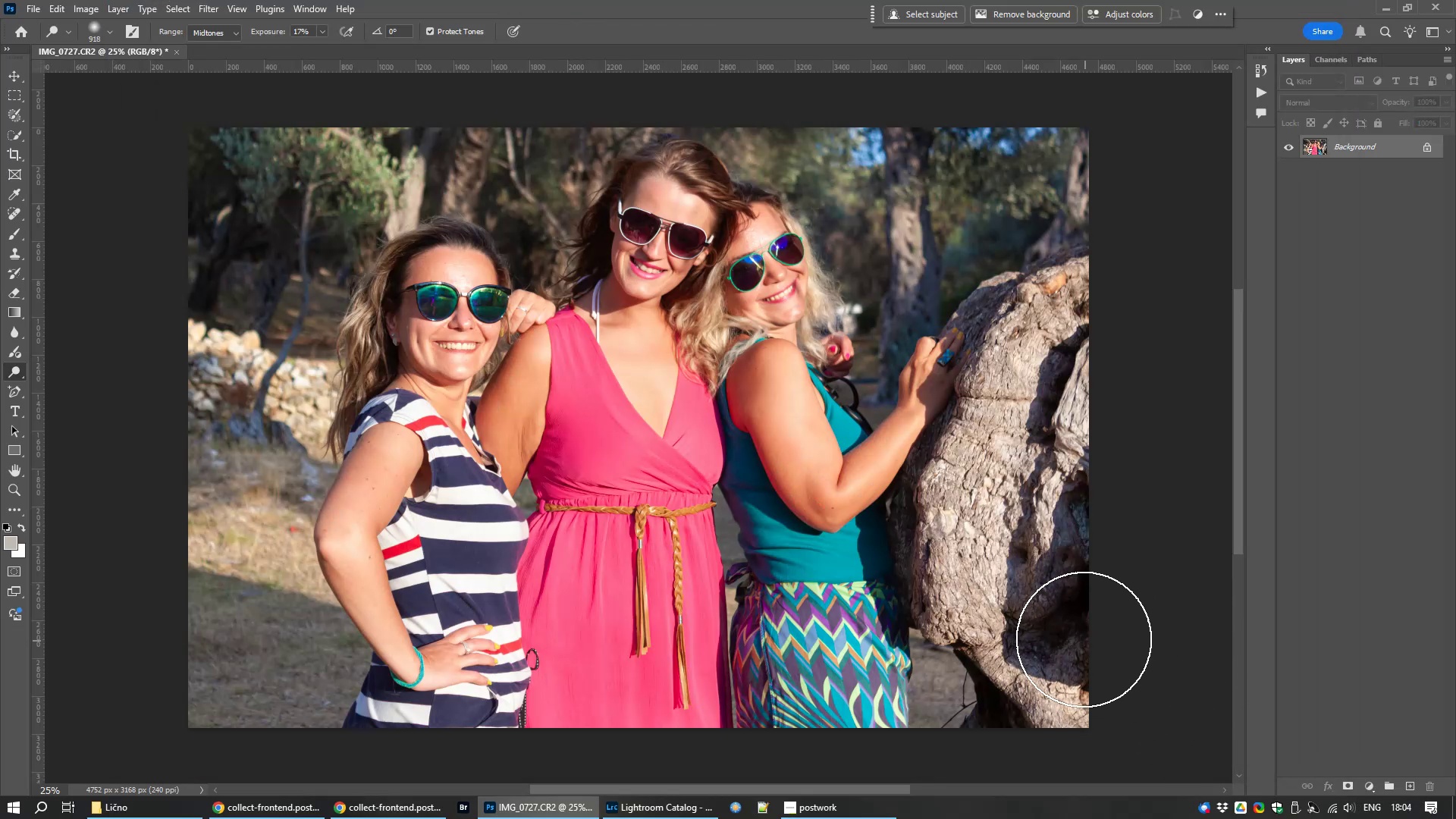 
key(Control+S)
 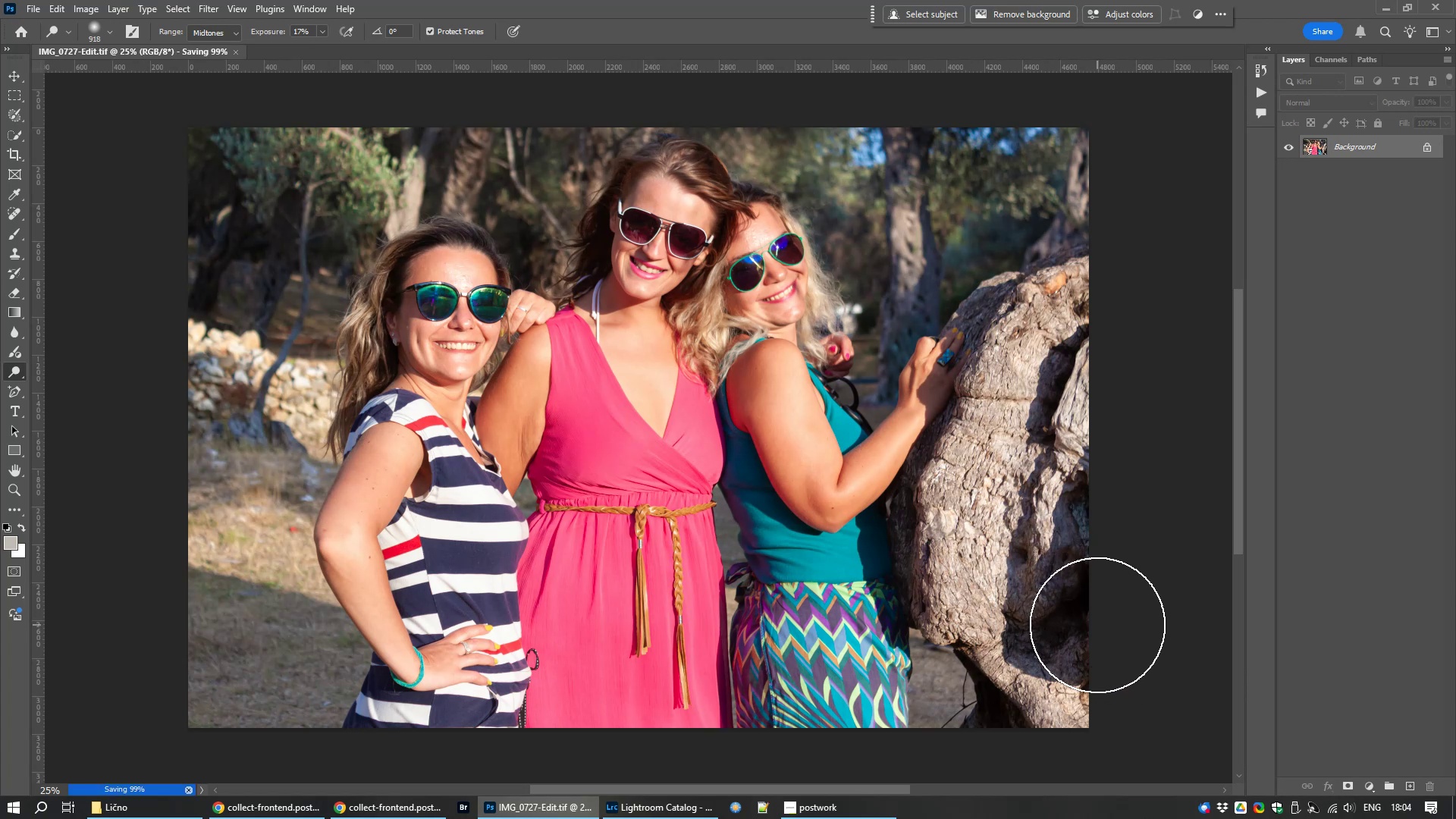 
wait(9.44)
 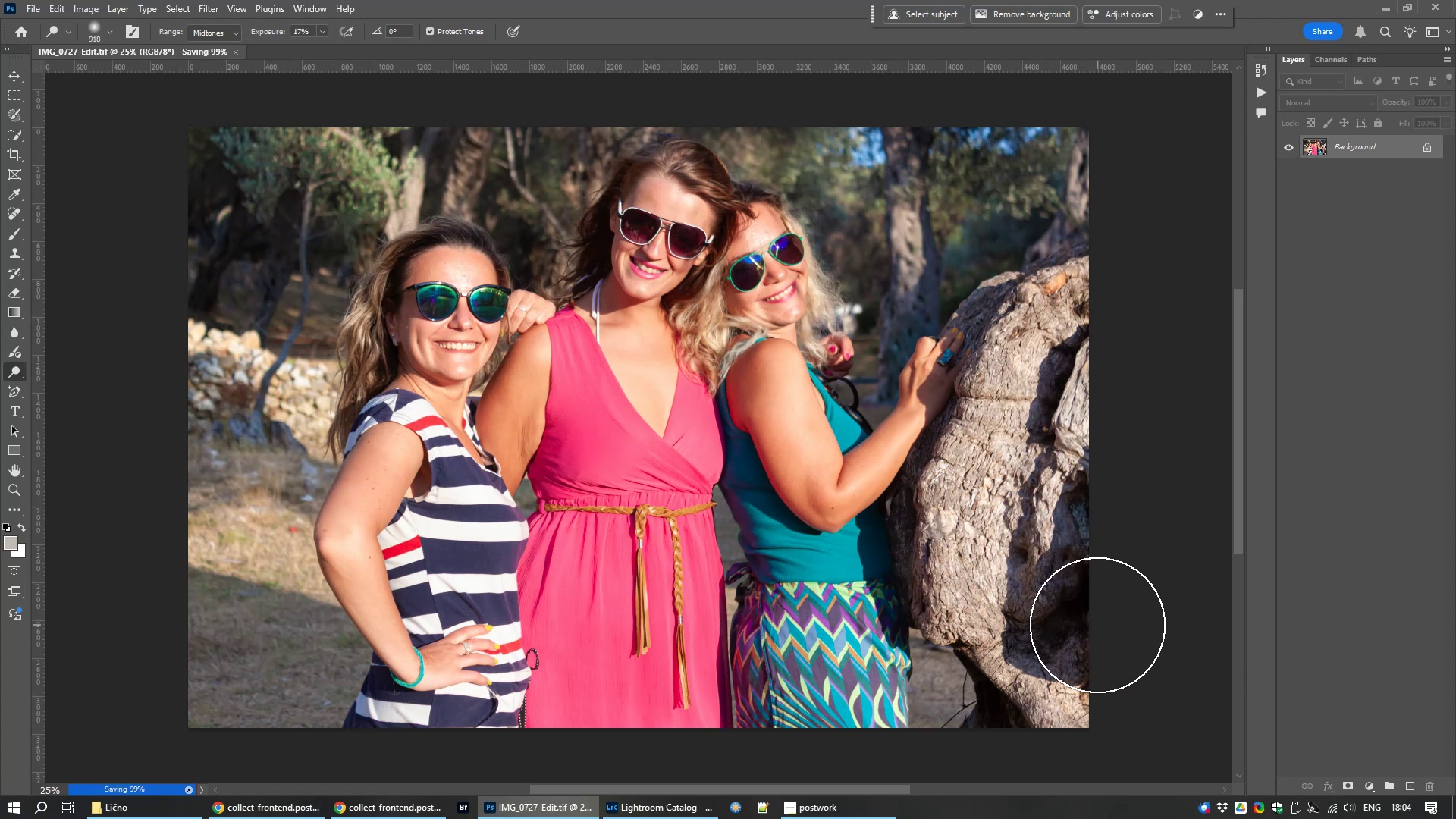 
mouse_move([647, 799])
 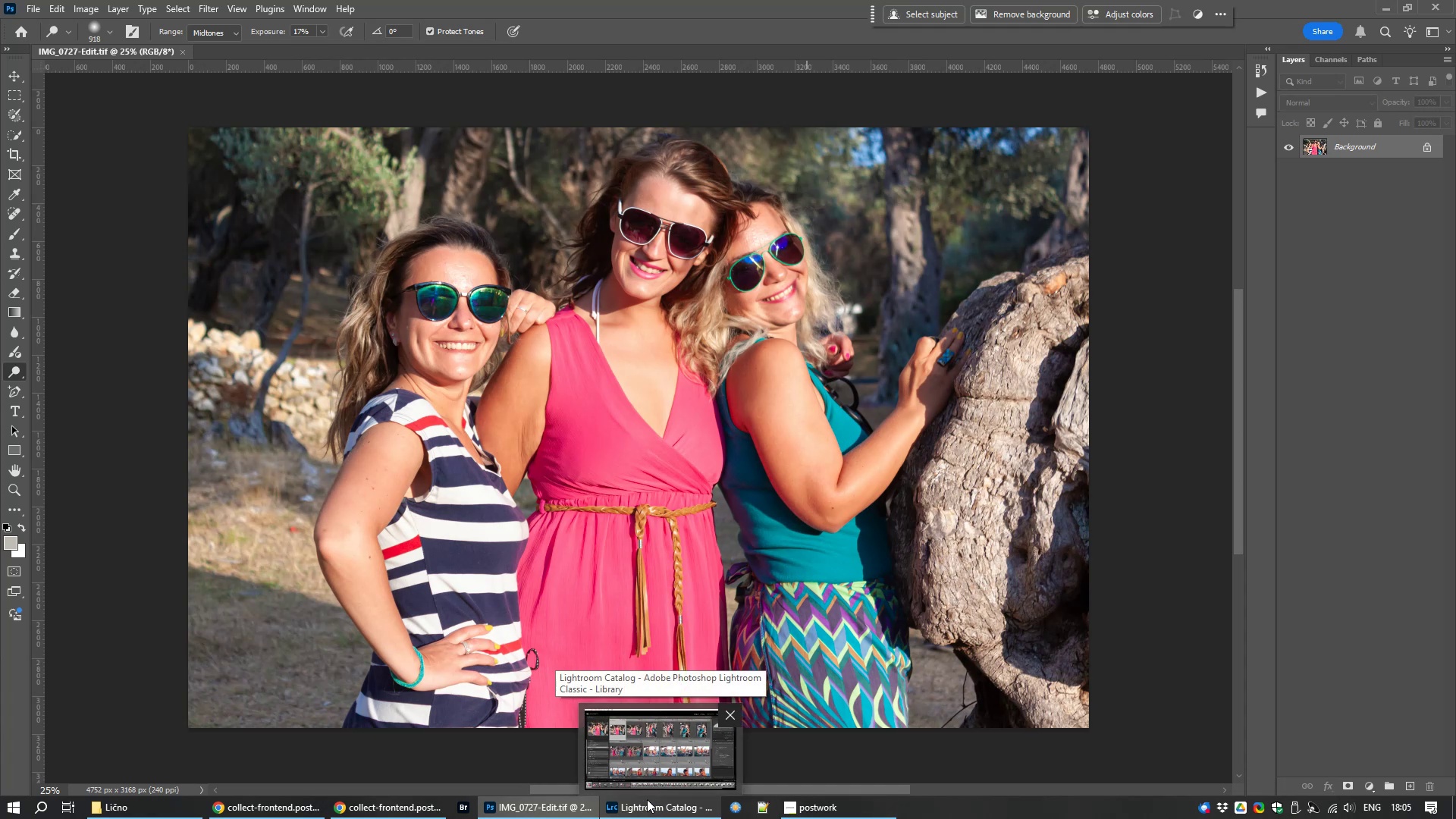 
key(Control+W)
 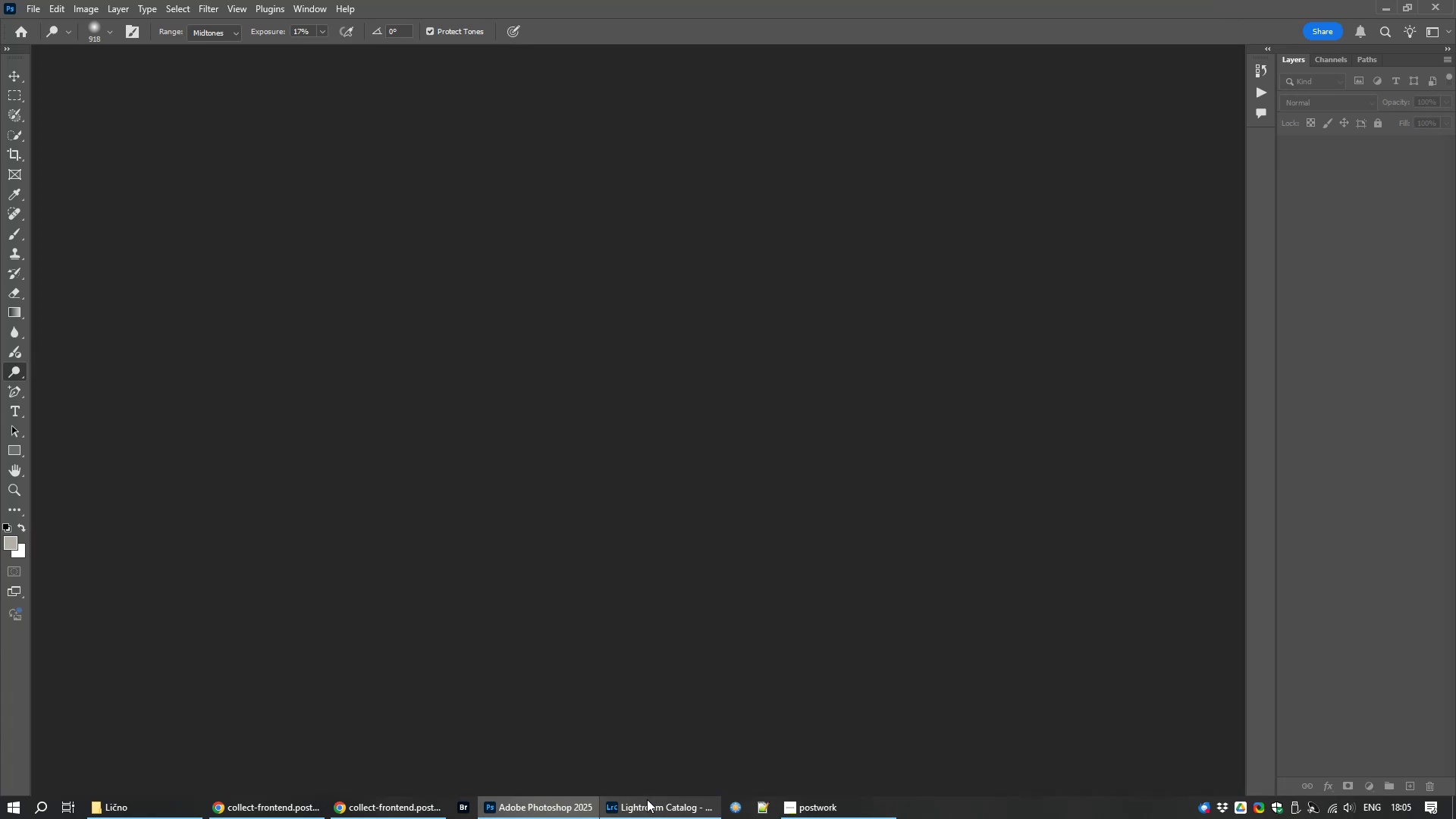 
left_click([647, 799])
 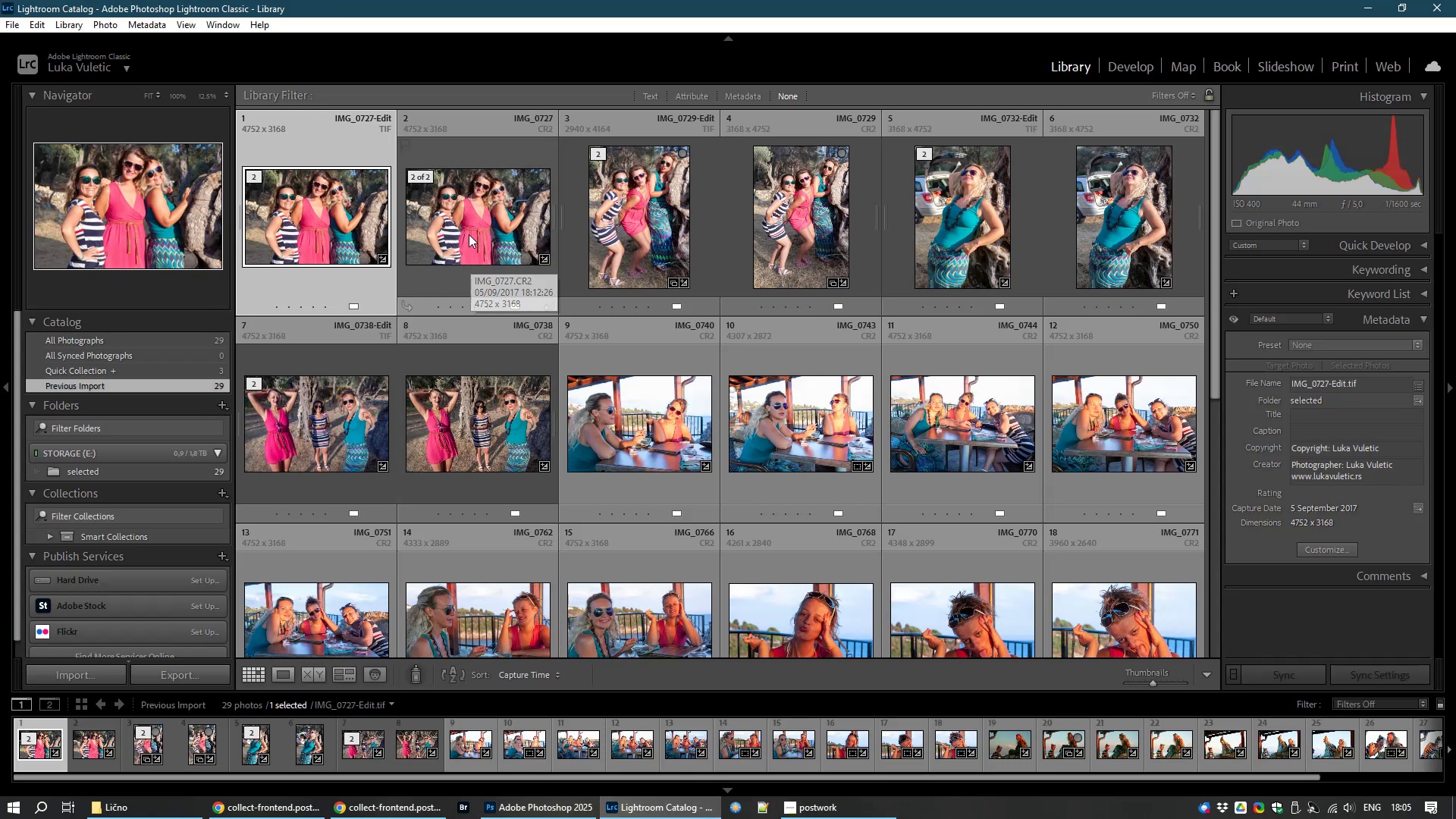 
wait(6.6)
 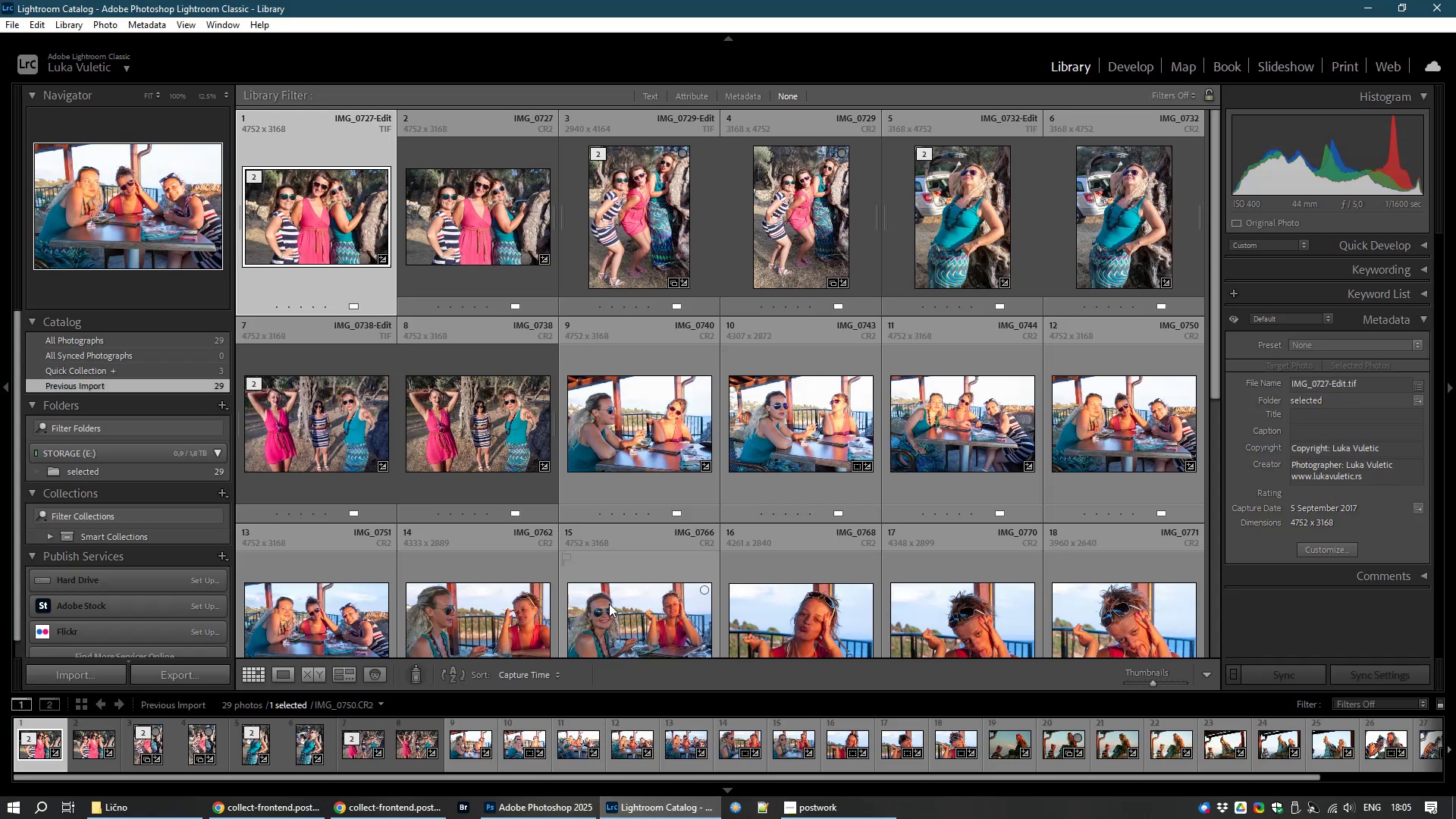 
left_click([300, 437])
 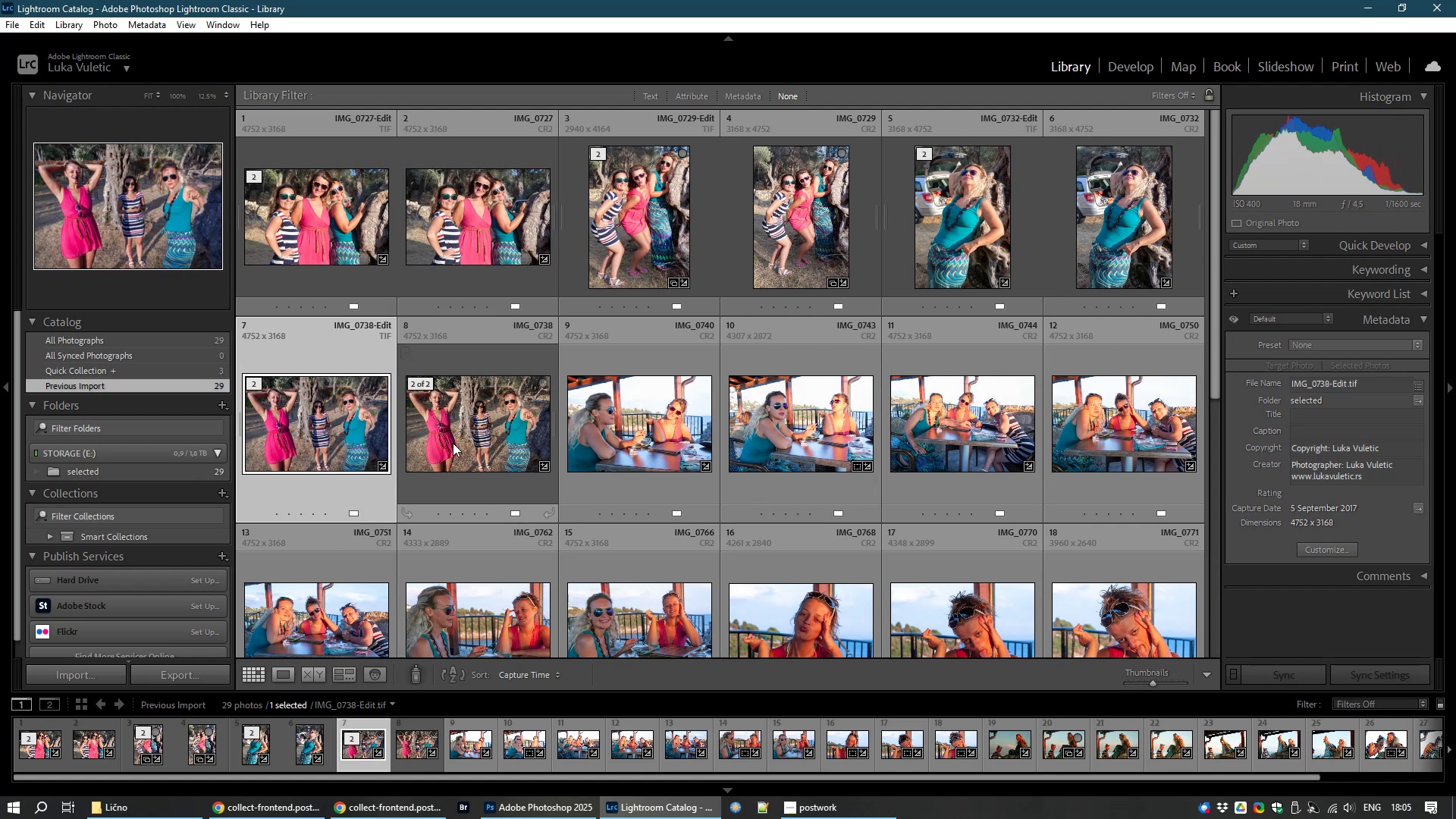 
left_click([453, 443])
 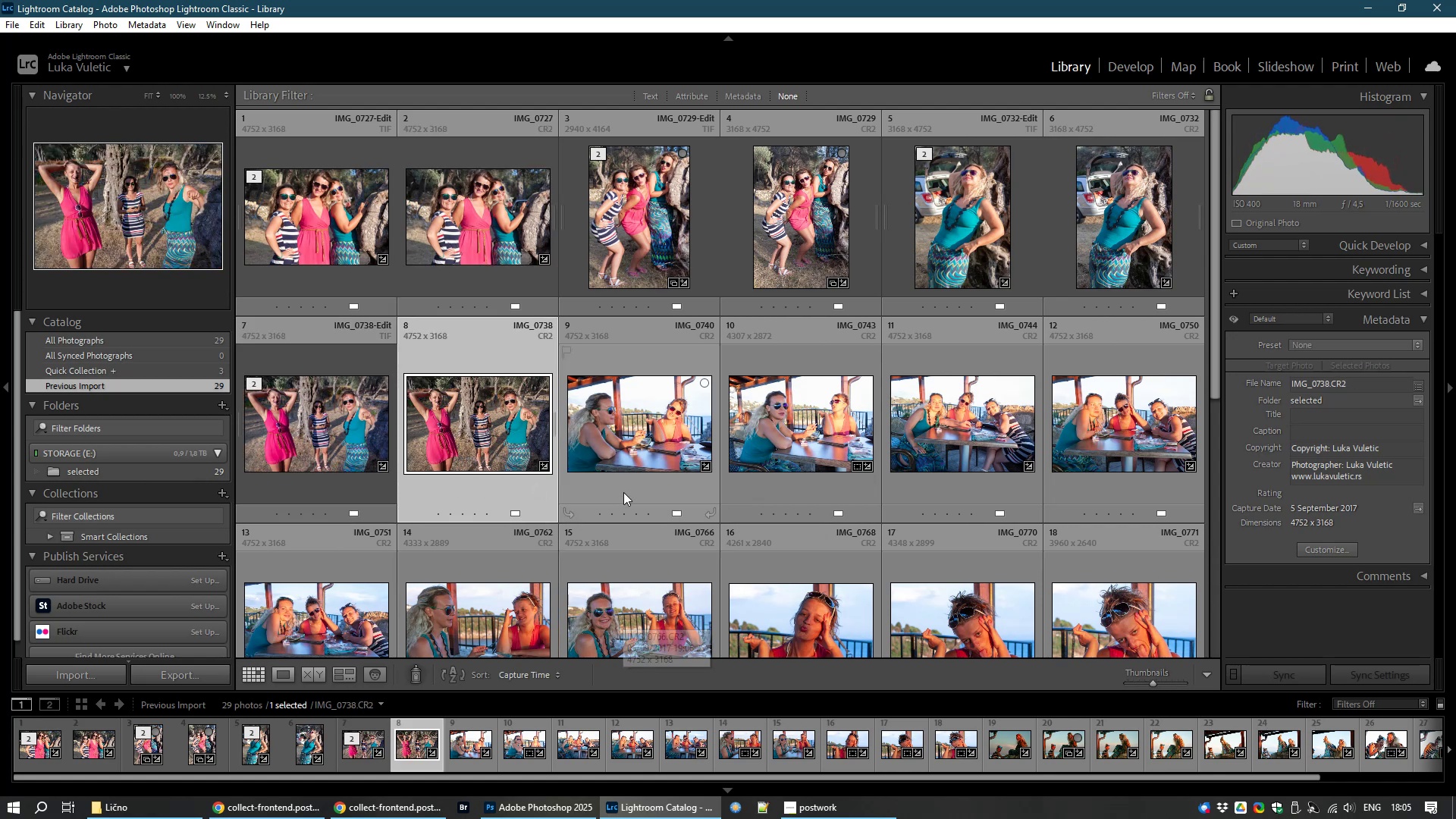 
left_click([647, 422])
 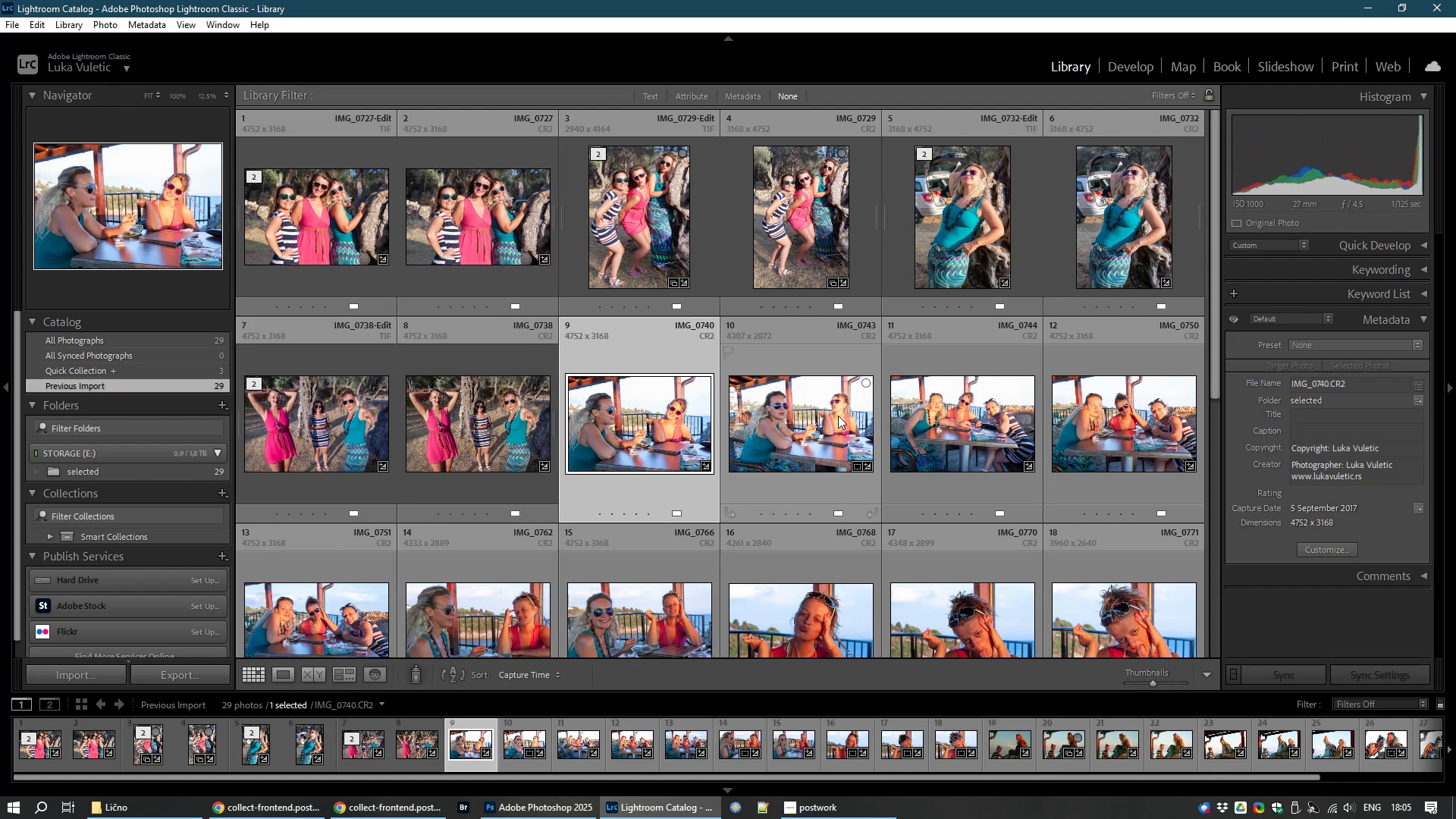 
hold_key(key=ControlLeft, duration=1.53)
left_click([779, 422])
 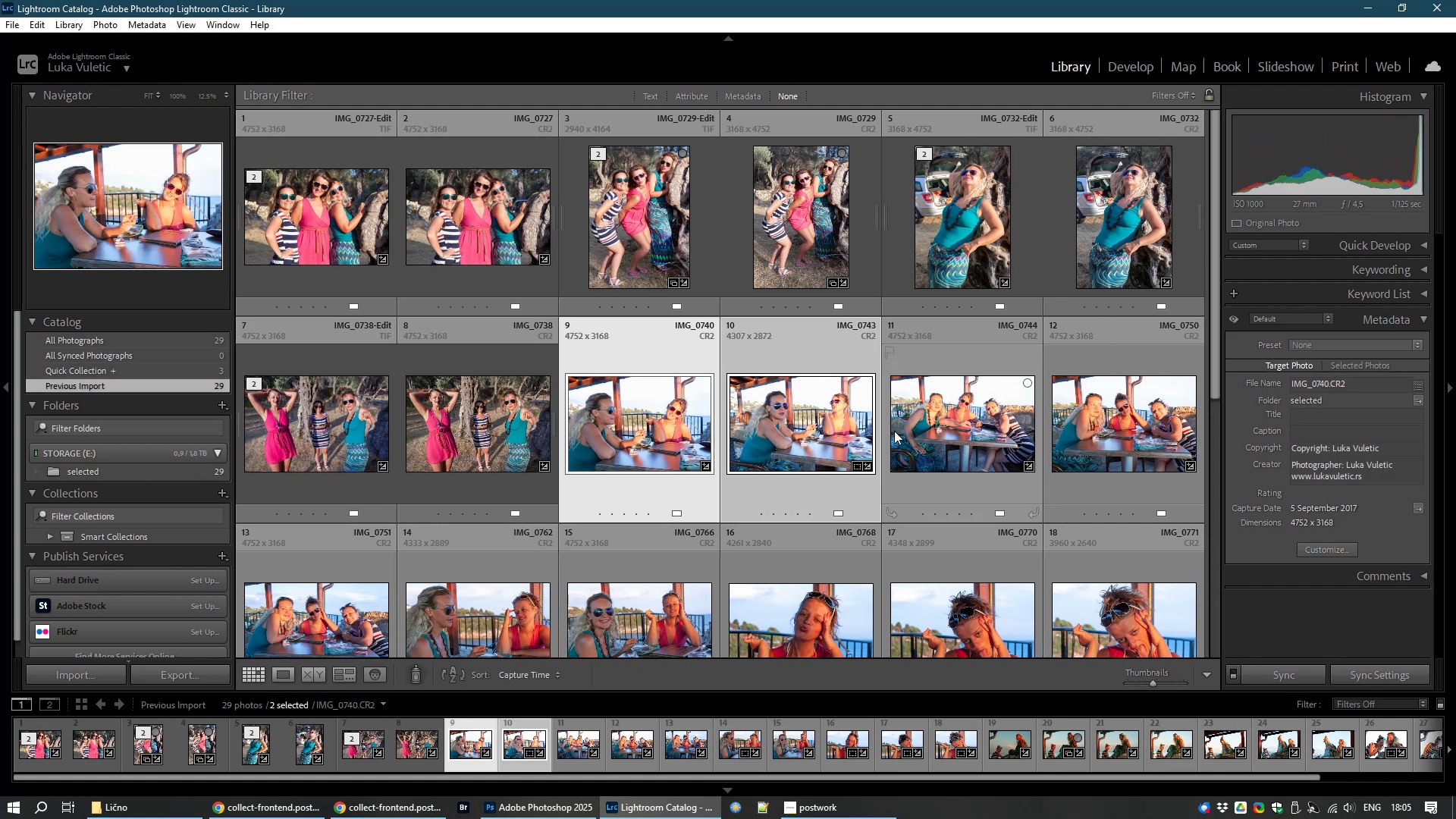 
hold_key(key=ControlLeft, duration=1.52)
left_click([956, 425])
 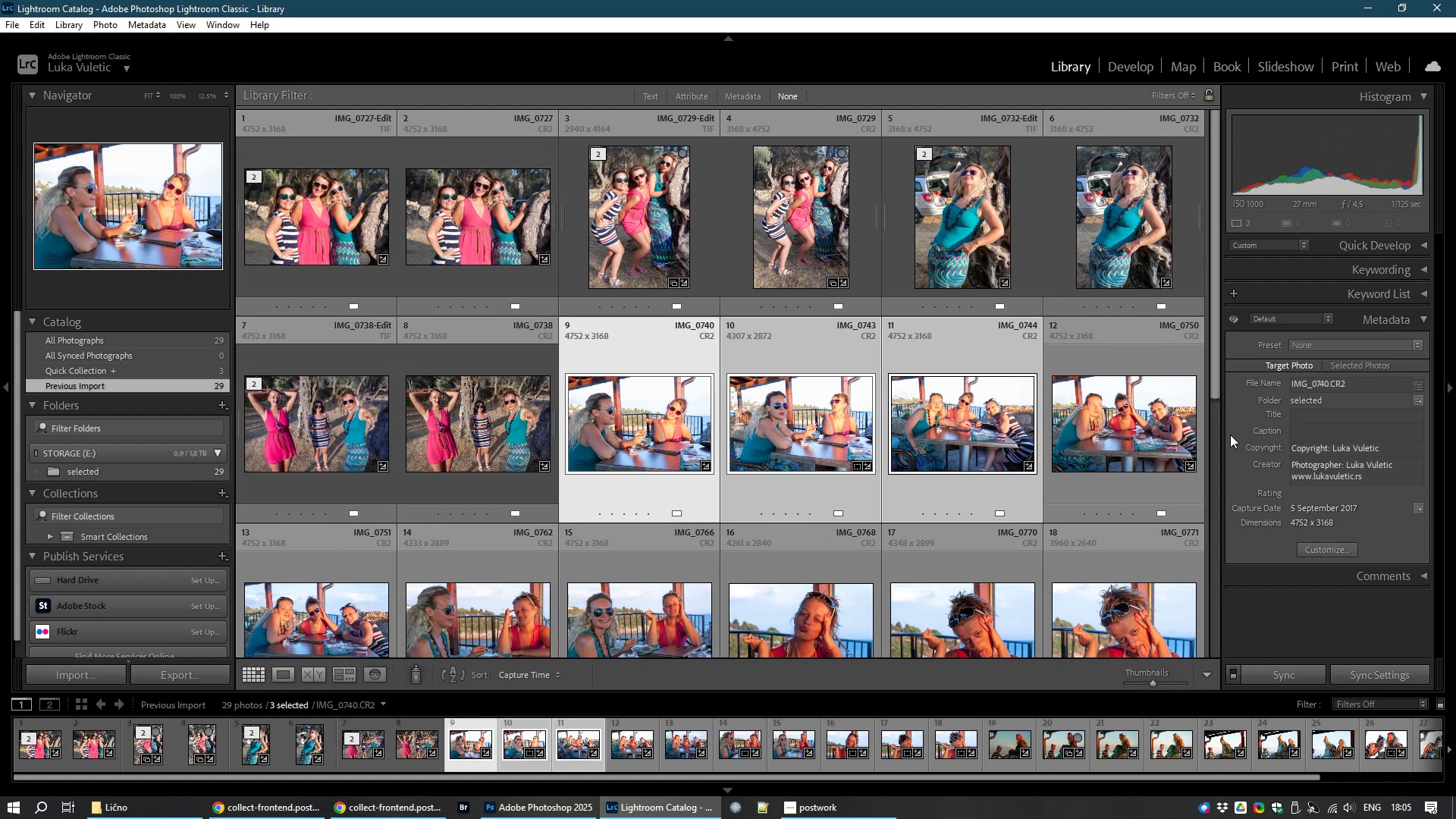 
hold_key(key=ControlLeft, duration=1.51)
left_click([1144, 448])
 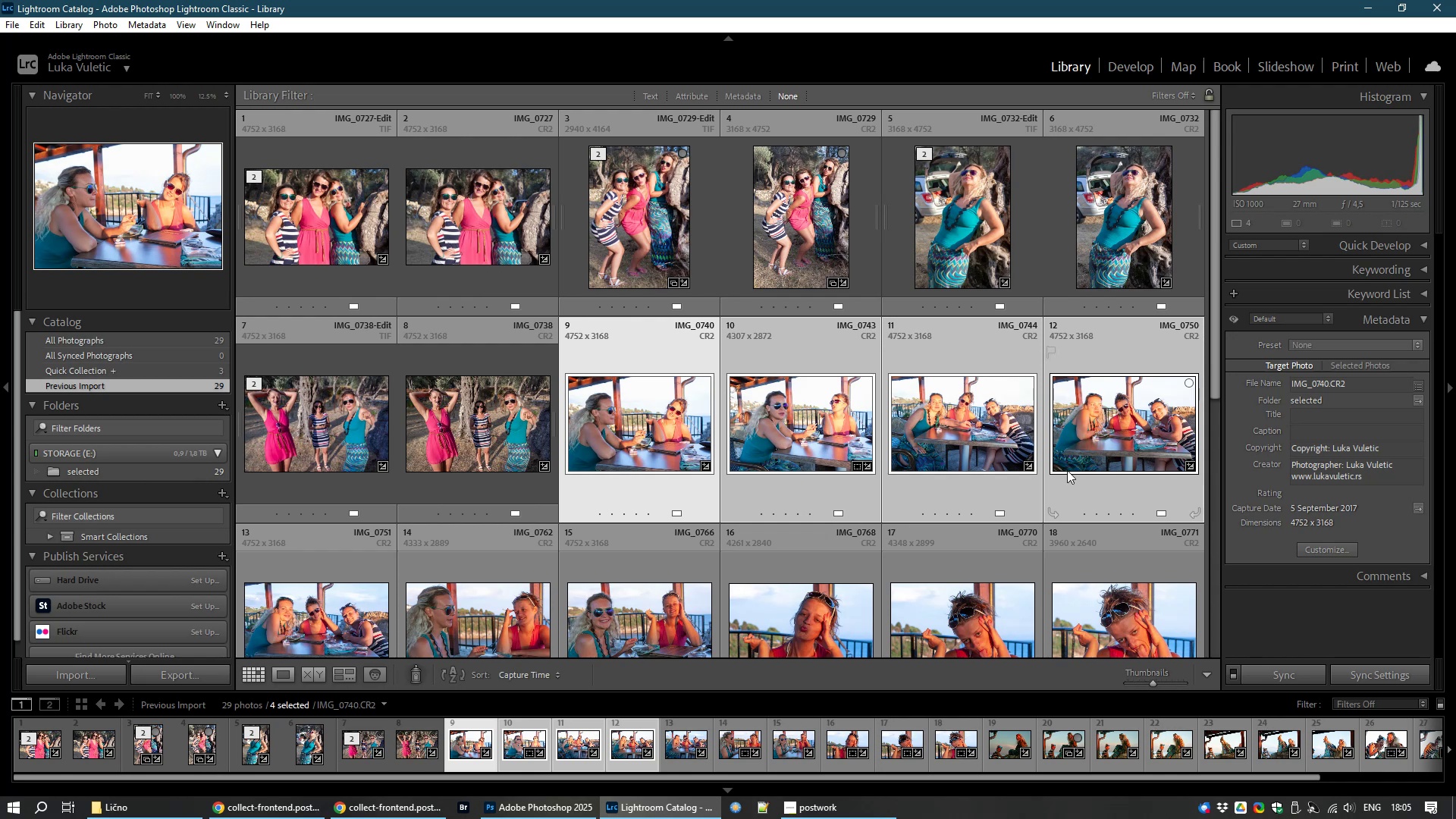 
hold_key(key=ControlLeft, duration=1.51)
left_click([297, 629])
 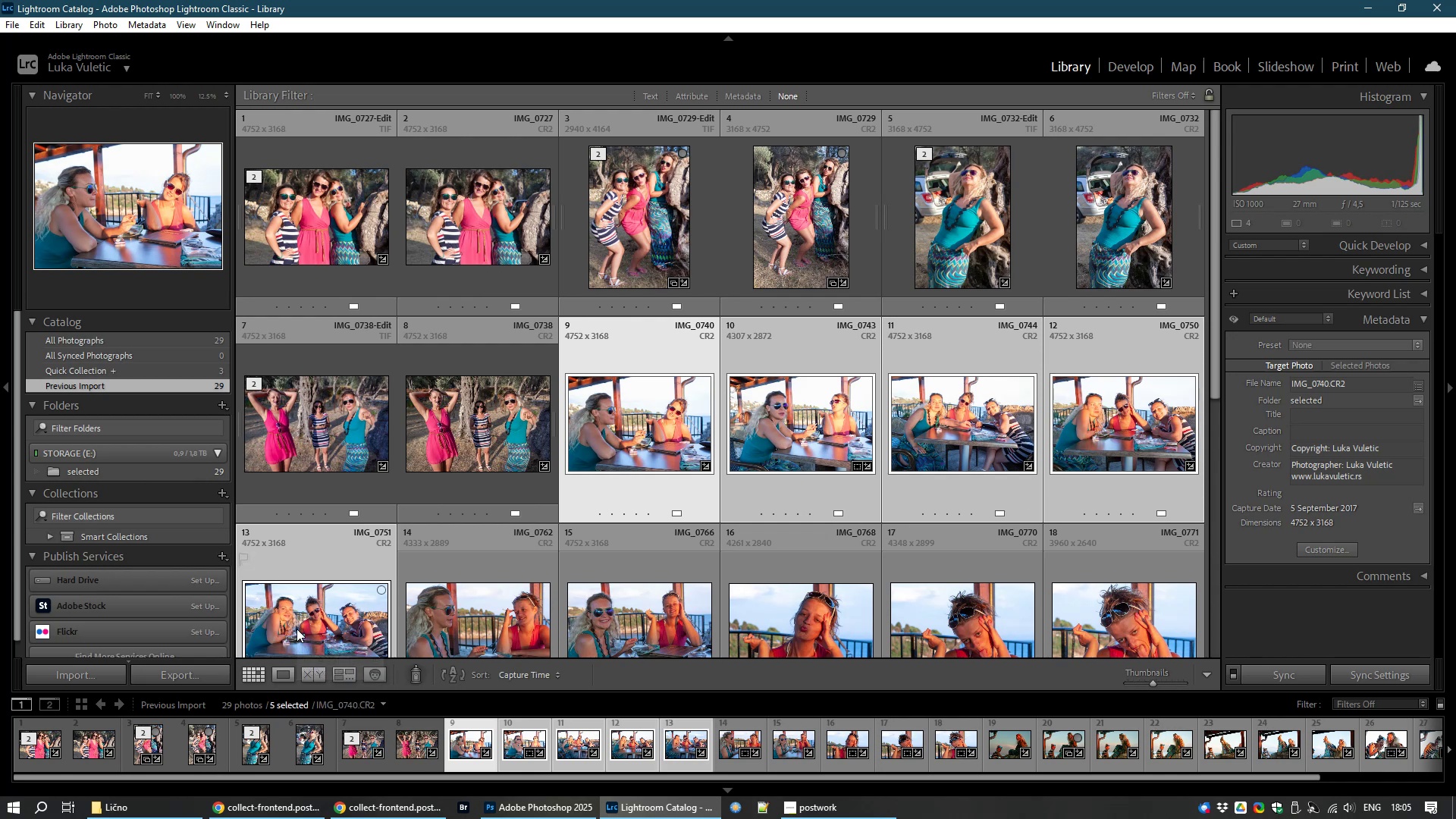 
hold_key(key=ControlLeft, duration=0.34)
 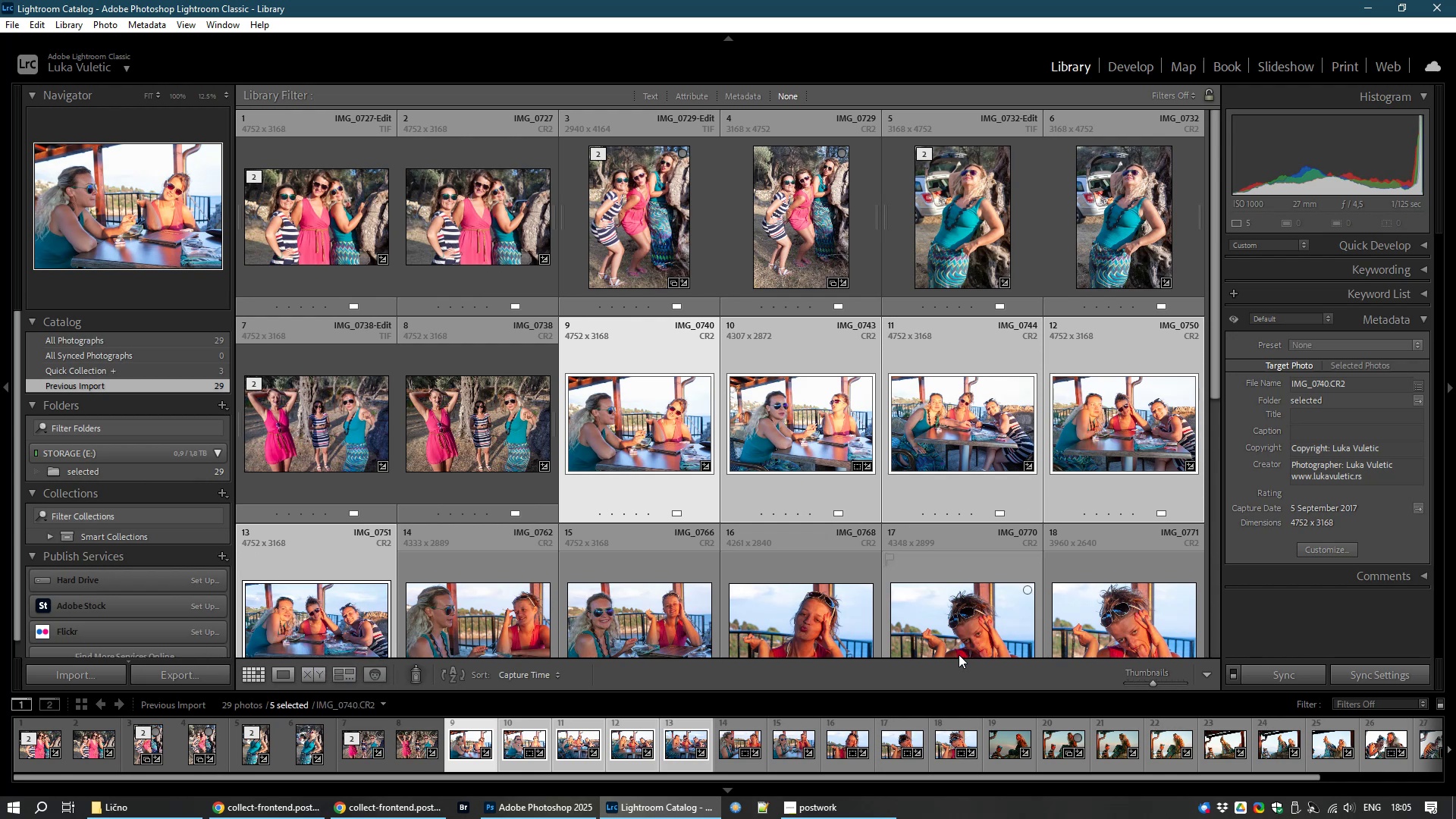 
wait(5.44)
 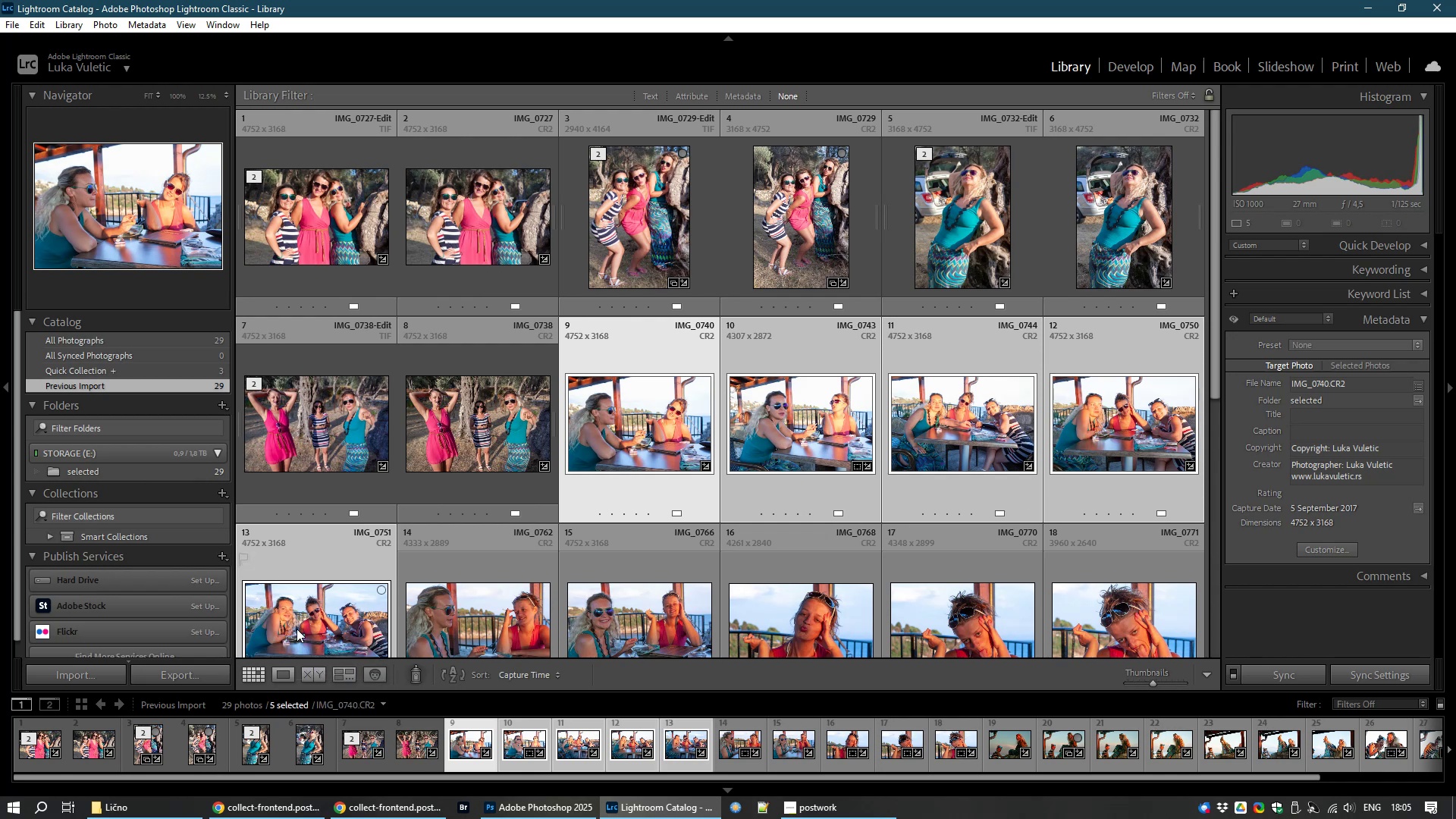 
key(Control+E)
 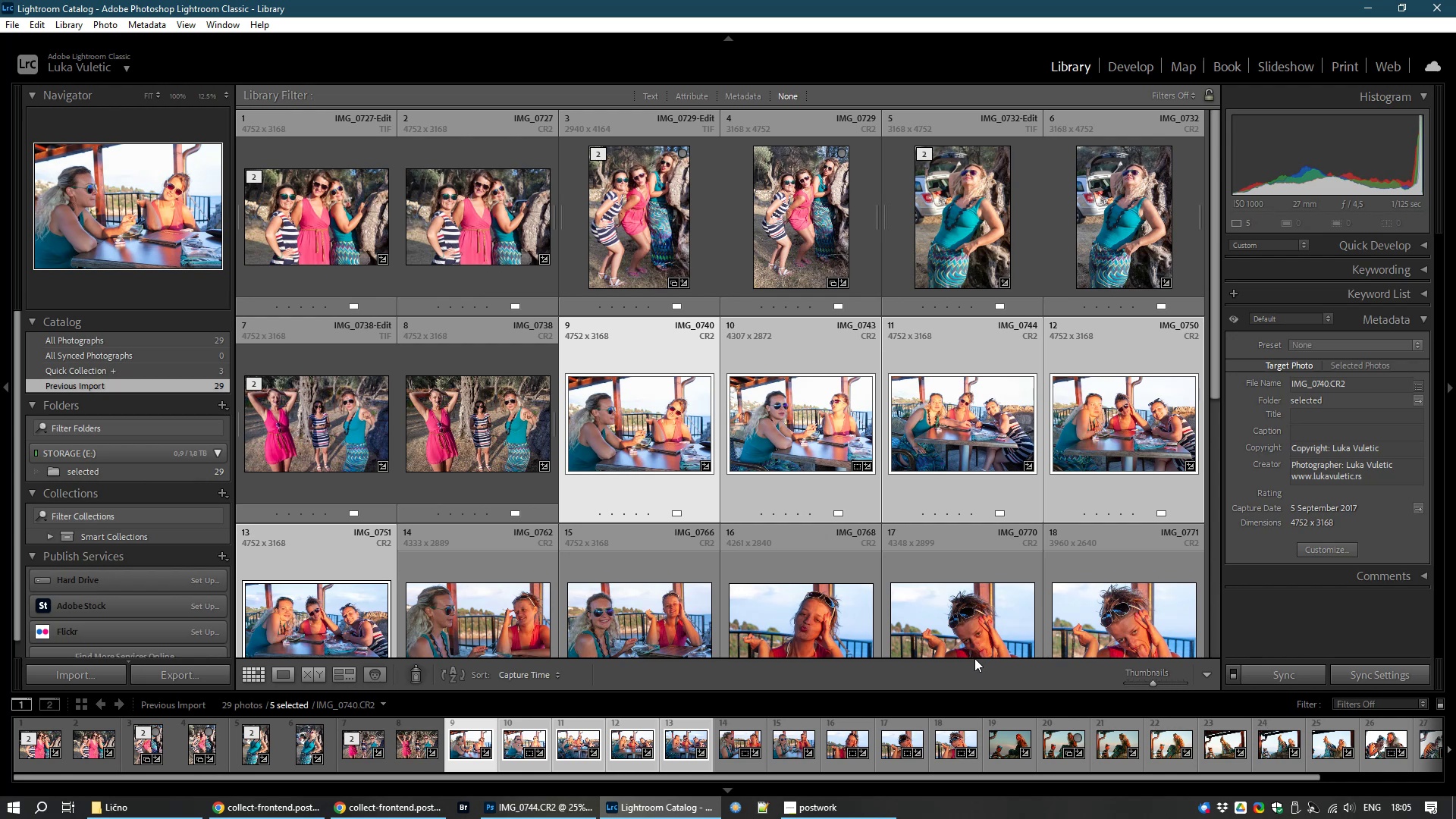 
wait(17.85)
 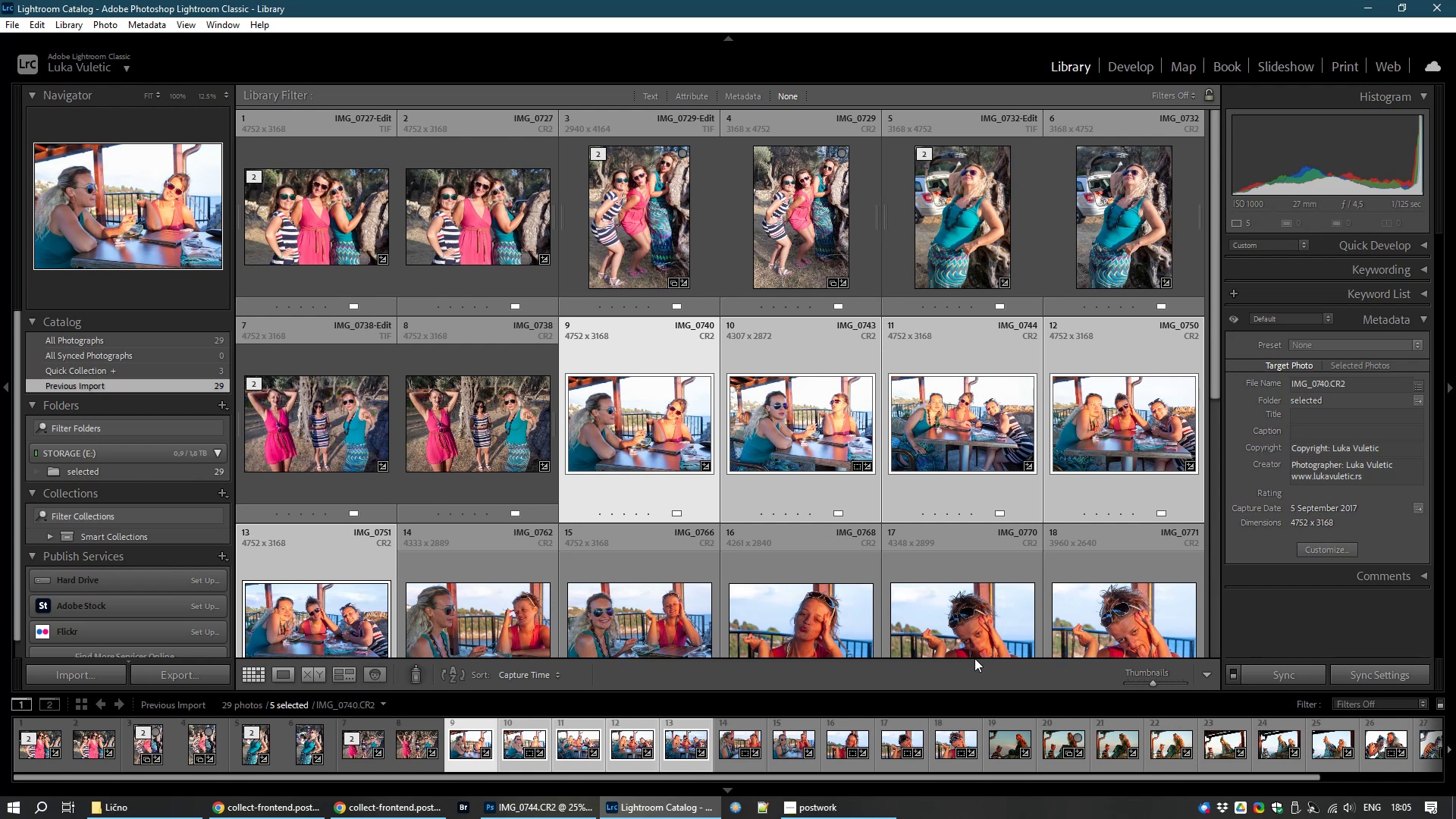 
left_click([579, 814])
 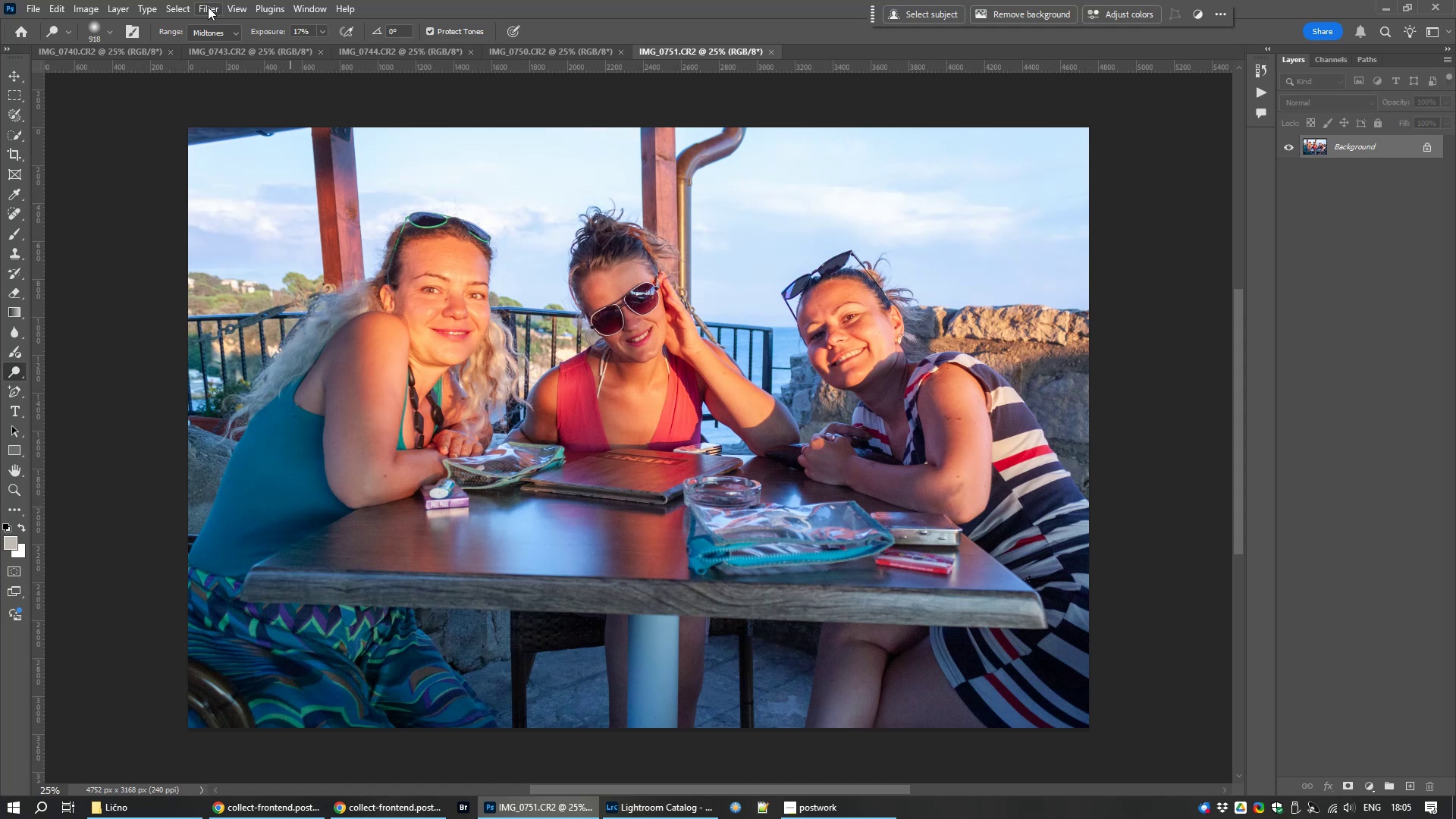 
wait(6.58)
 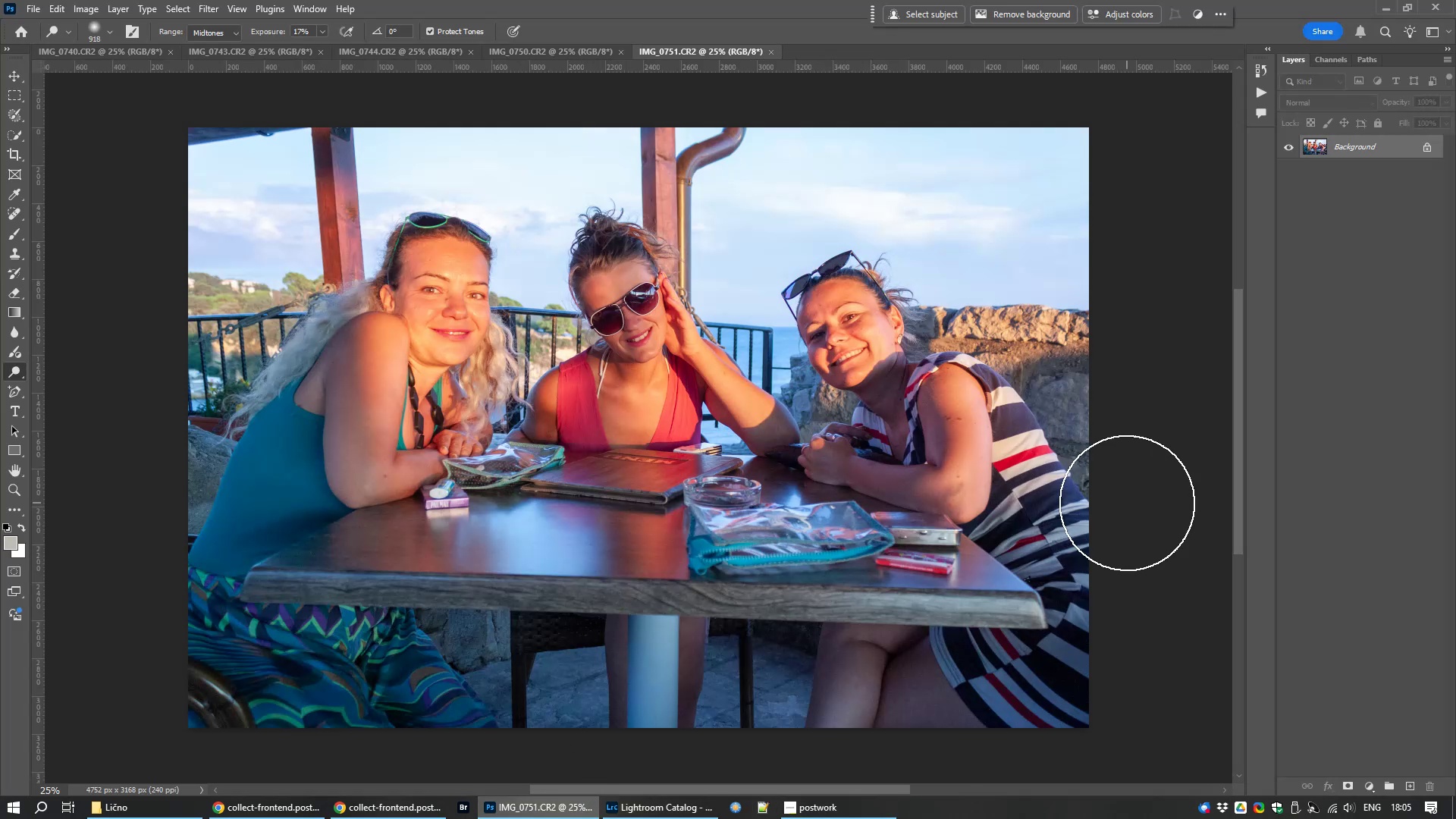 
key(Control+W)
 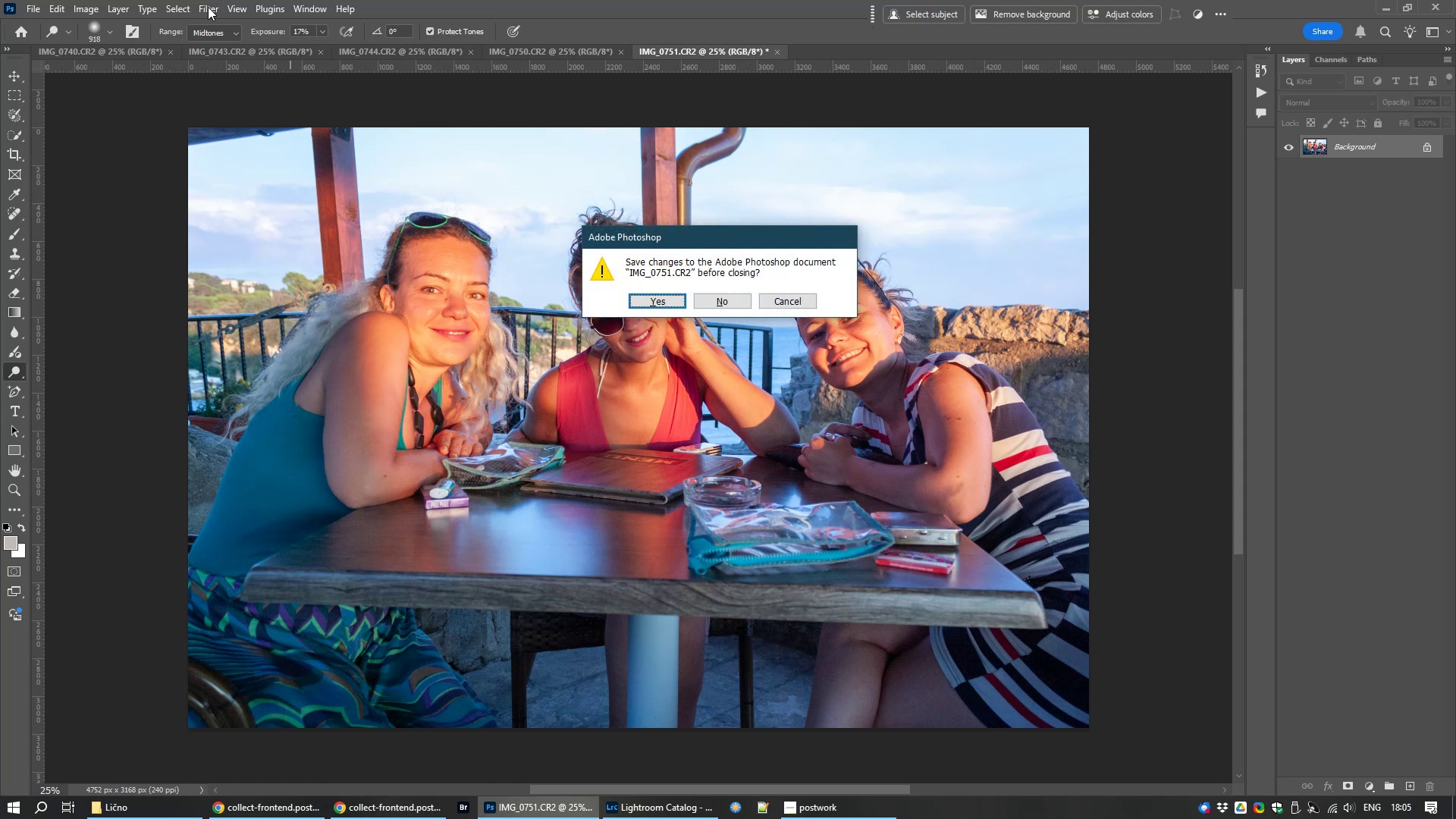 
key(Control+W)
 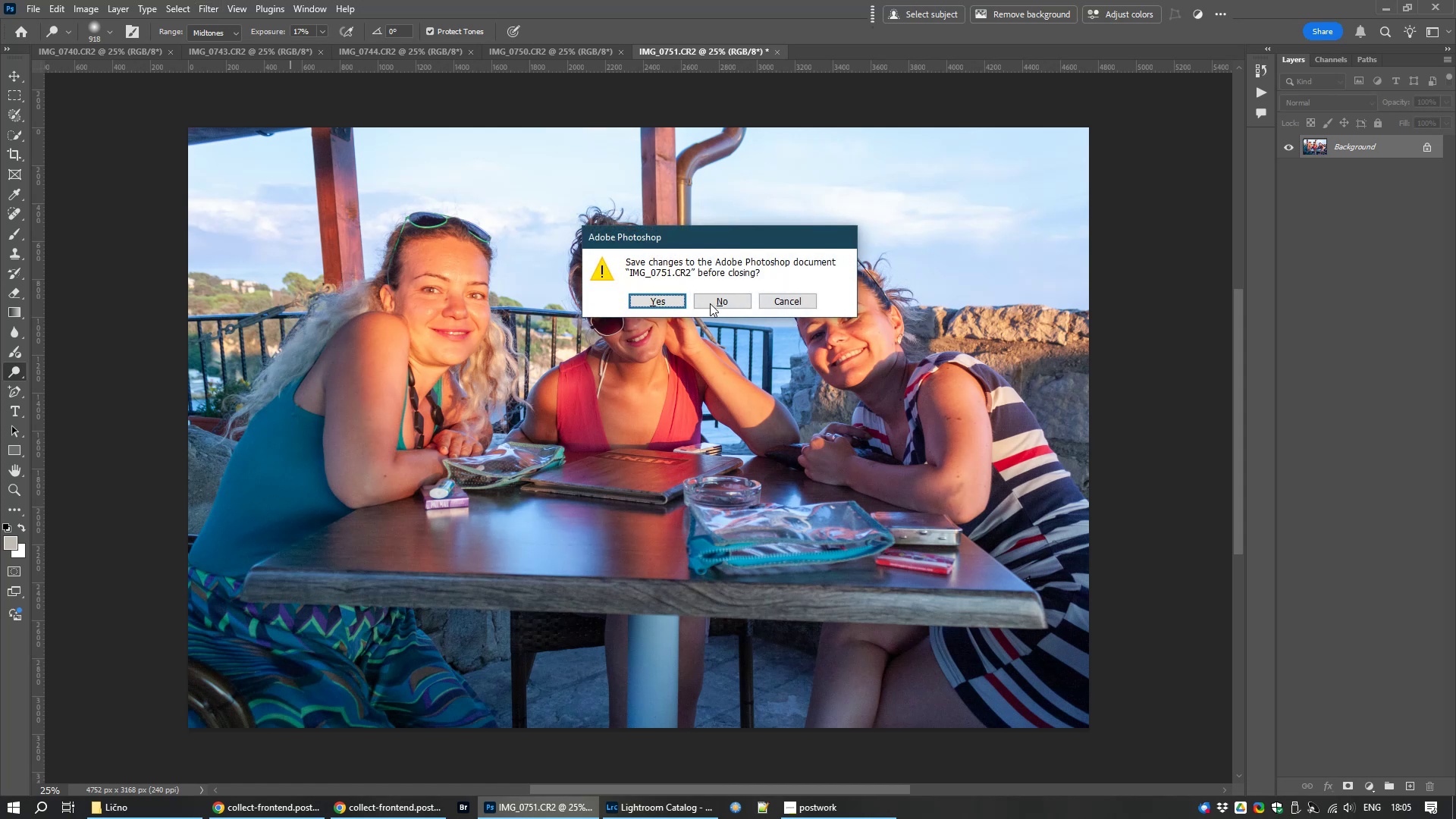 
left_click([711, 296])
 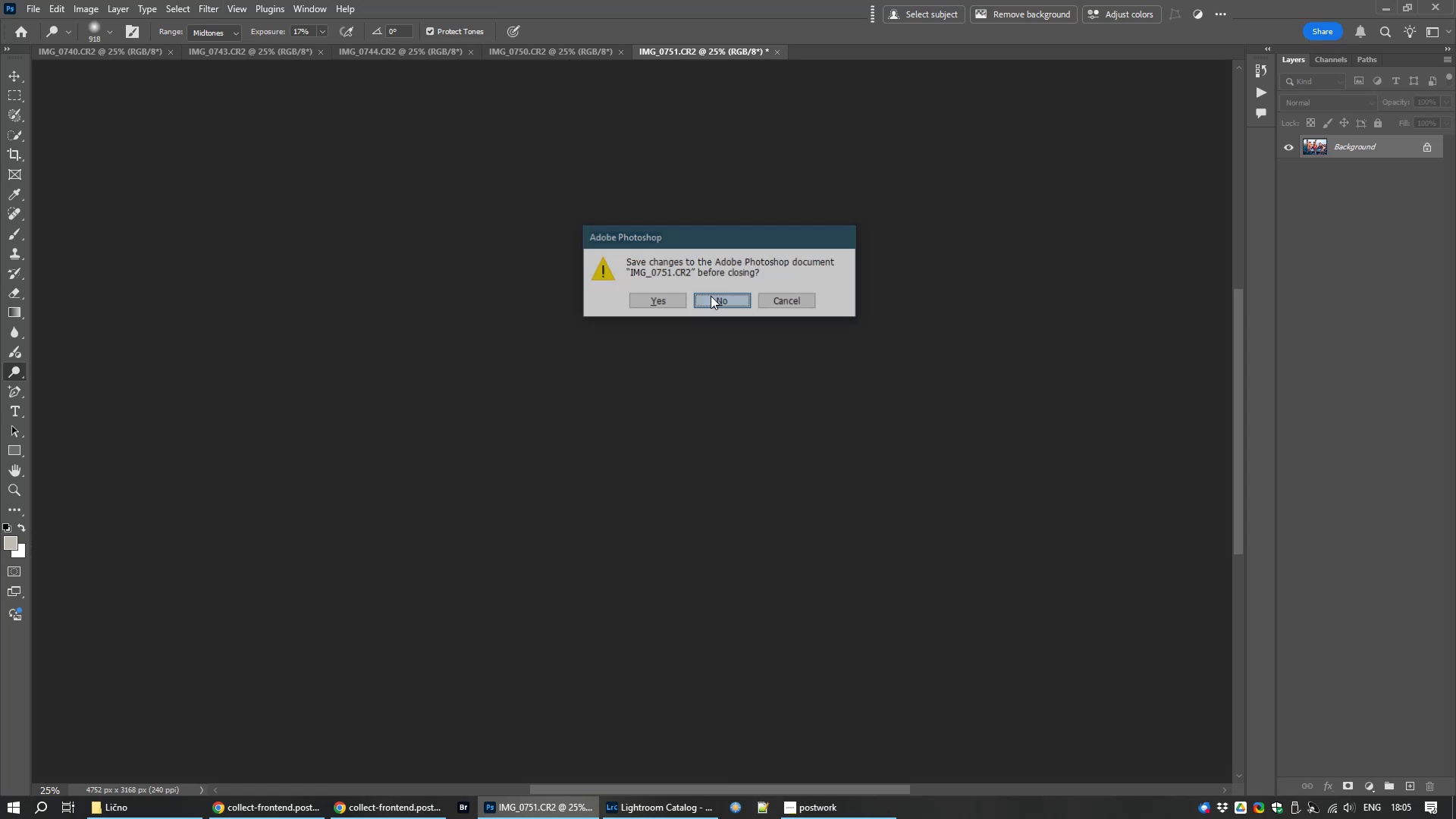 
key(Control+Q)
 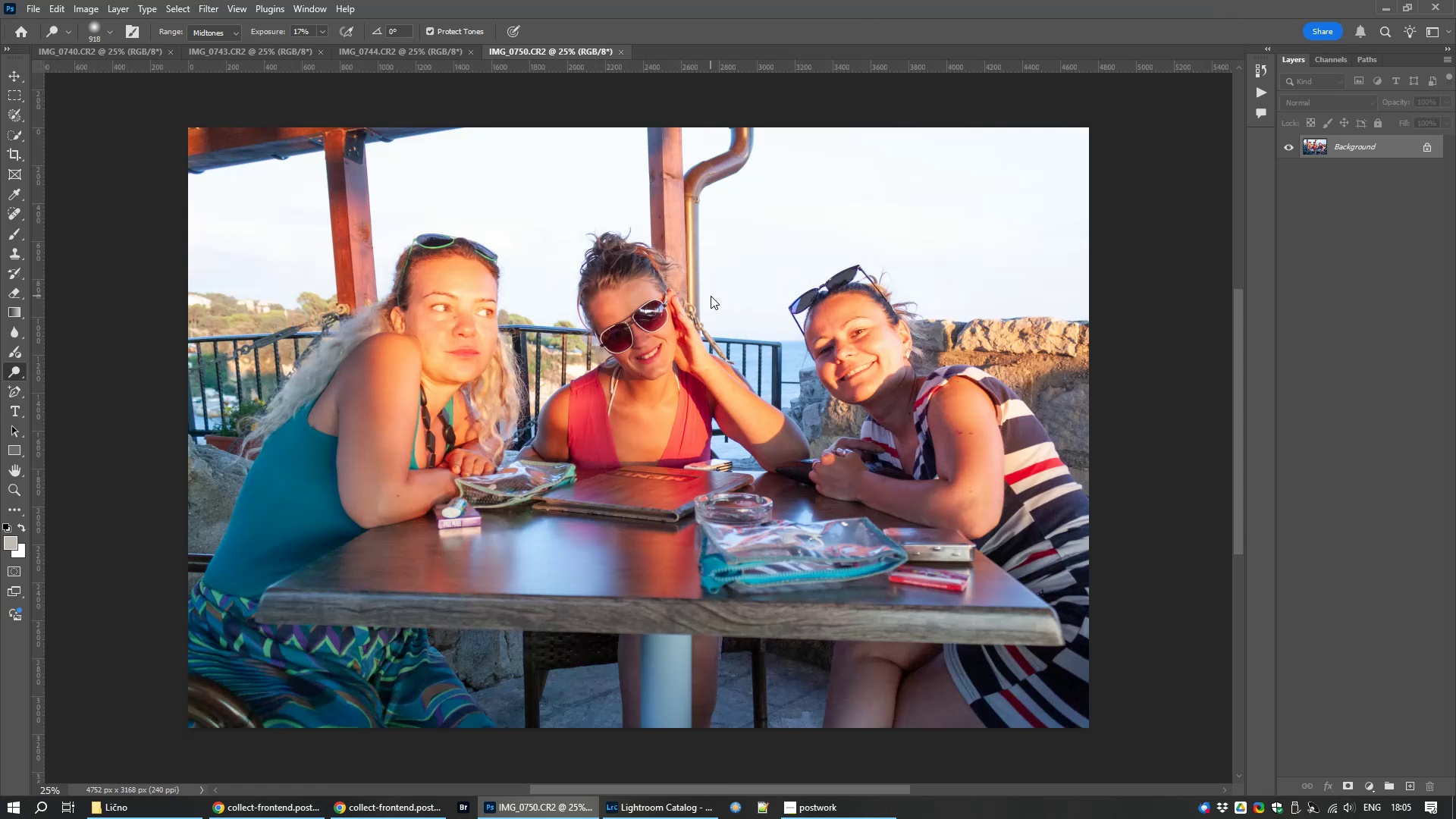 
key(Control+W)
 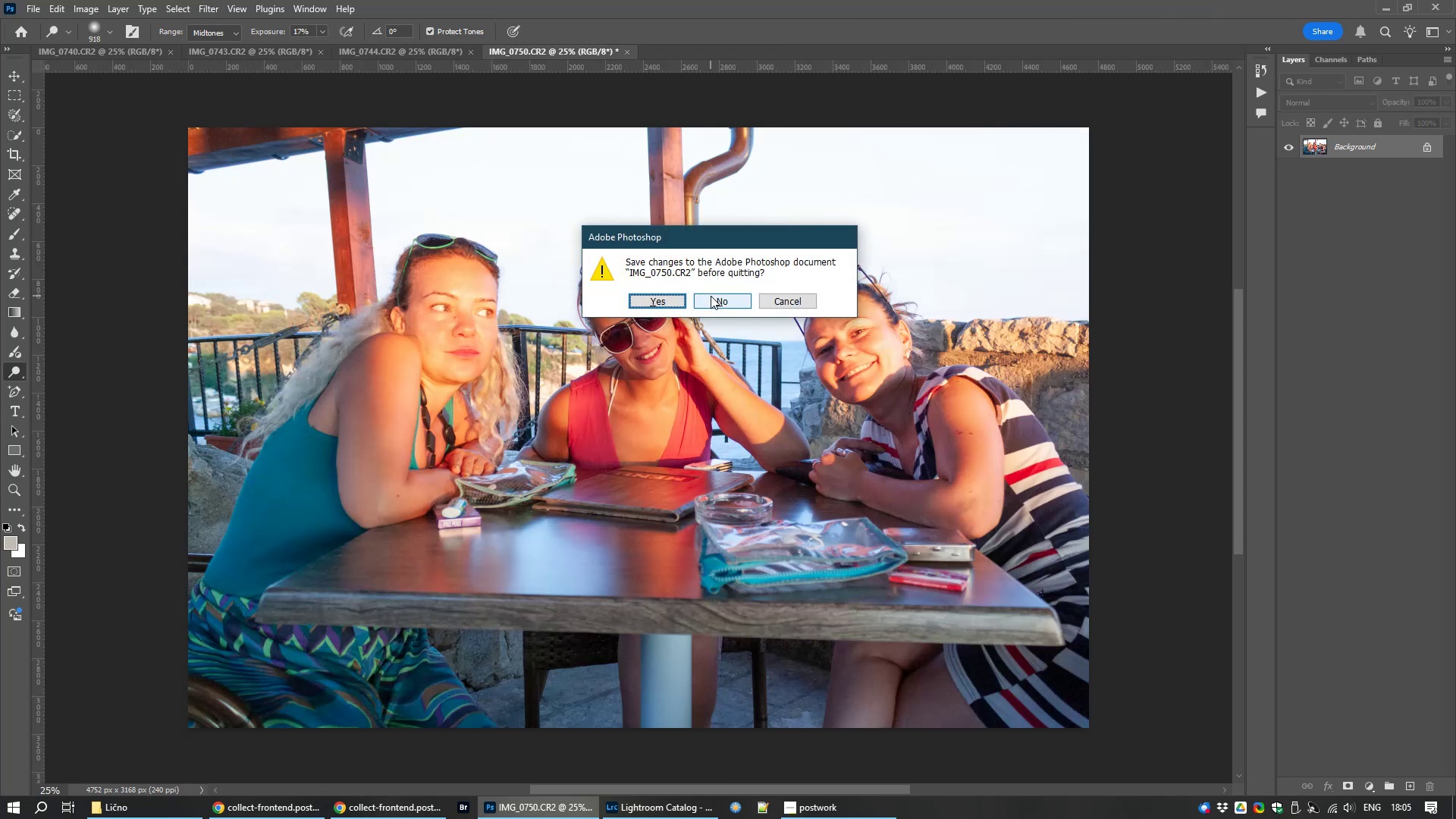 
left_click([711, 296])
 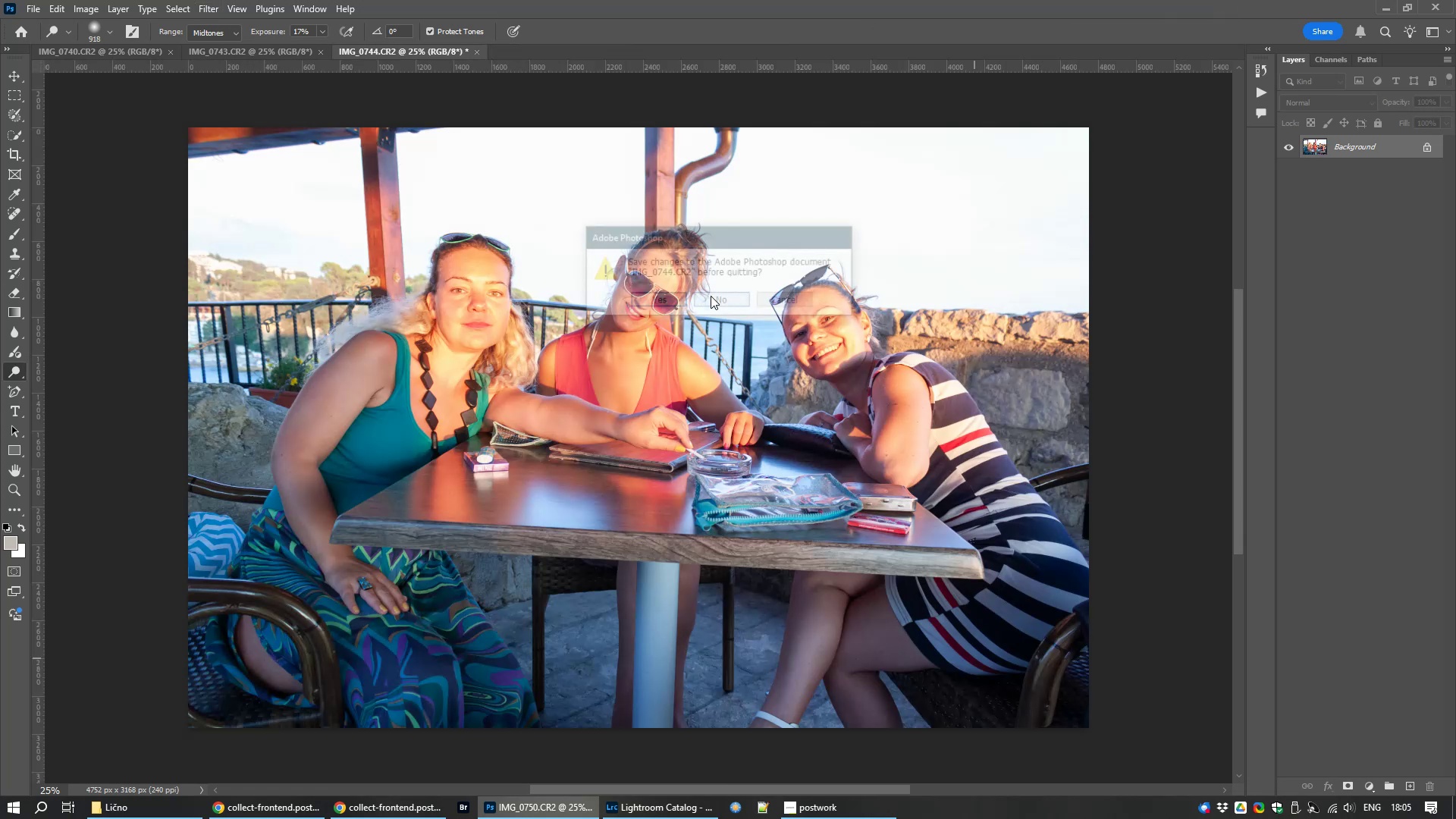 
key(Control+W)
 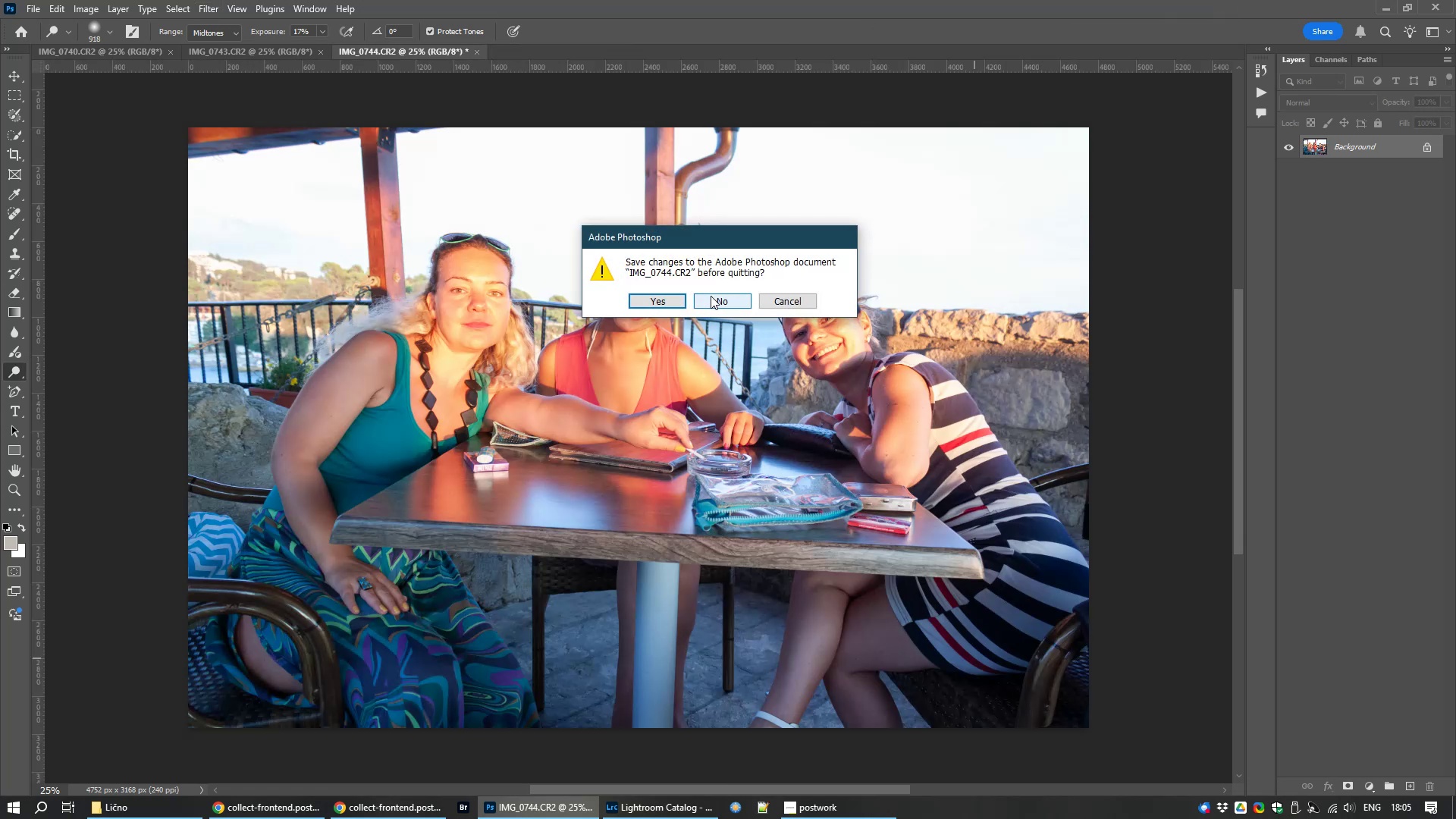 
left_click([711, 296])
 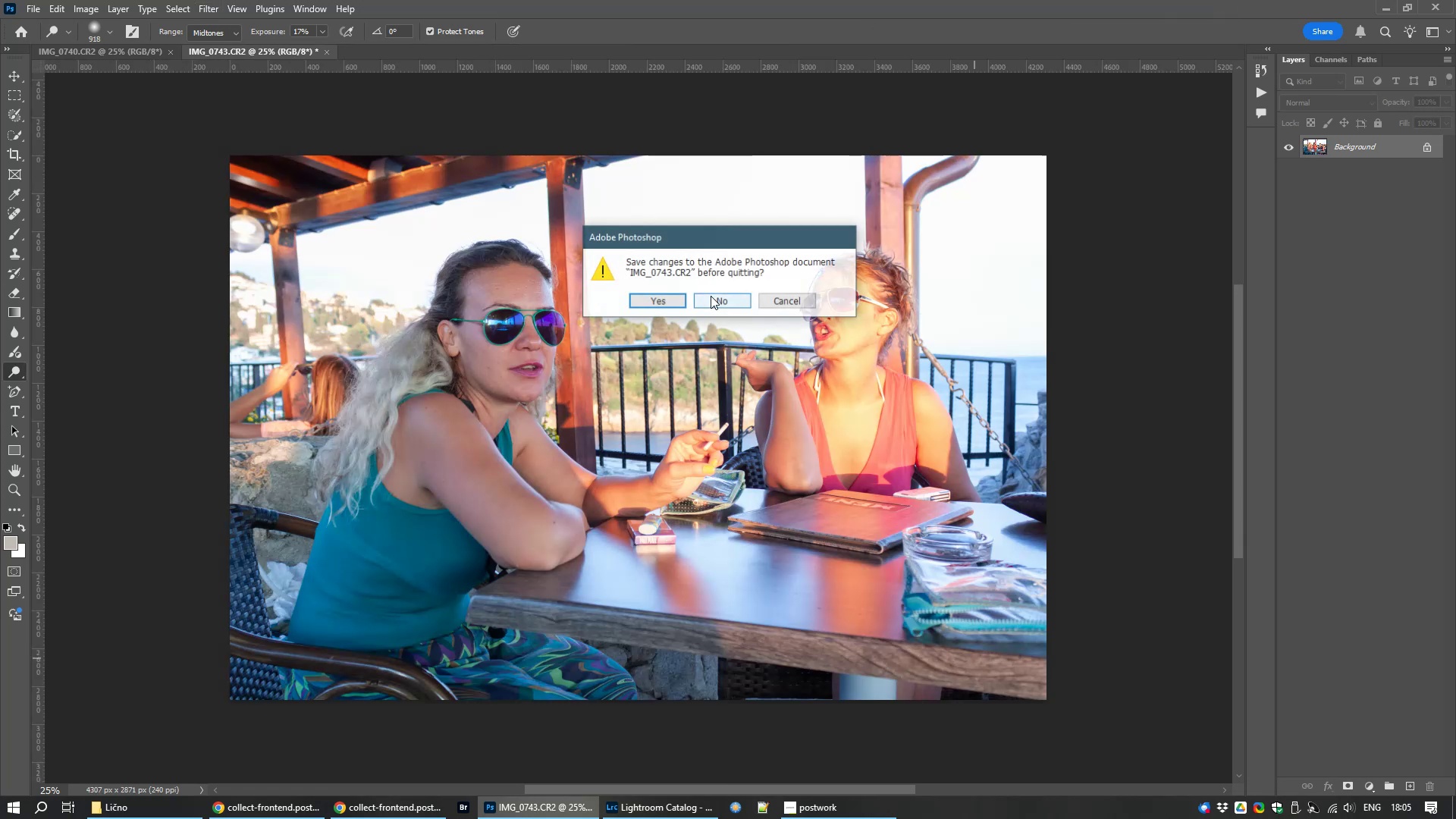 
key(Control+W)
 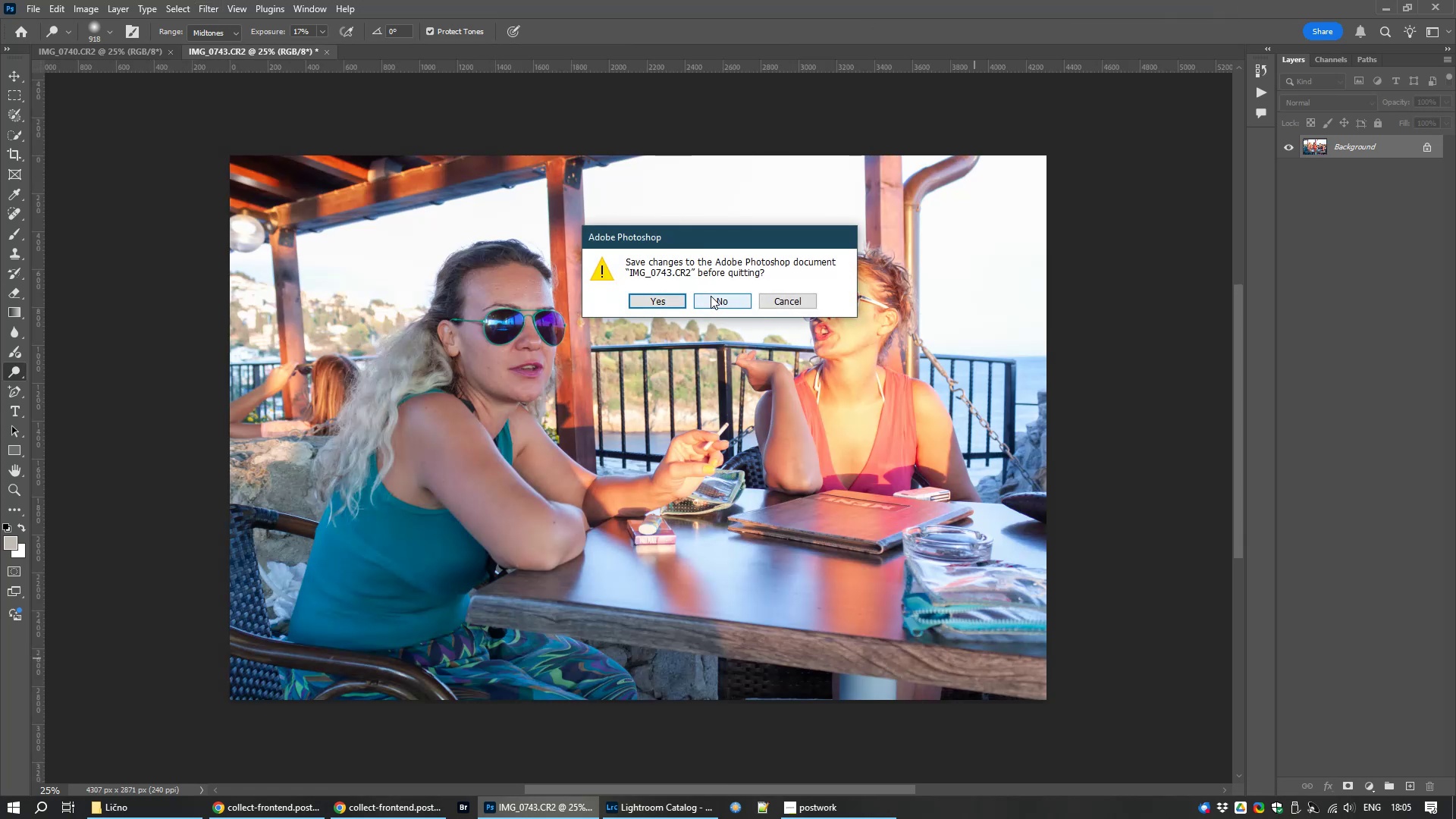 
left_click([711, 296])
 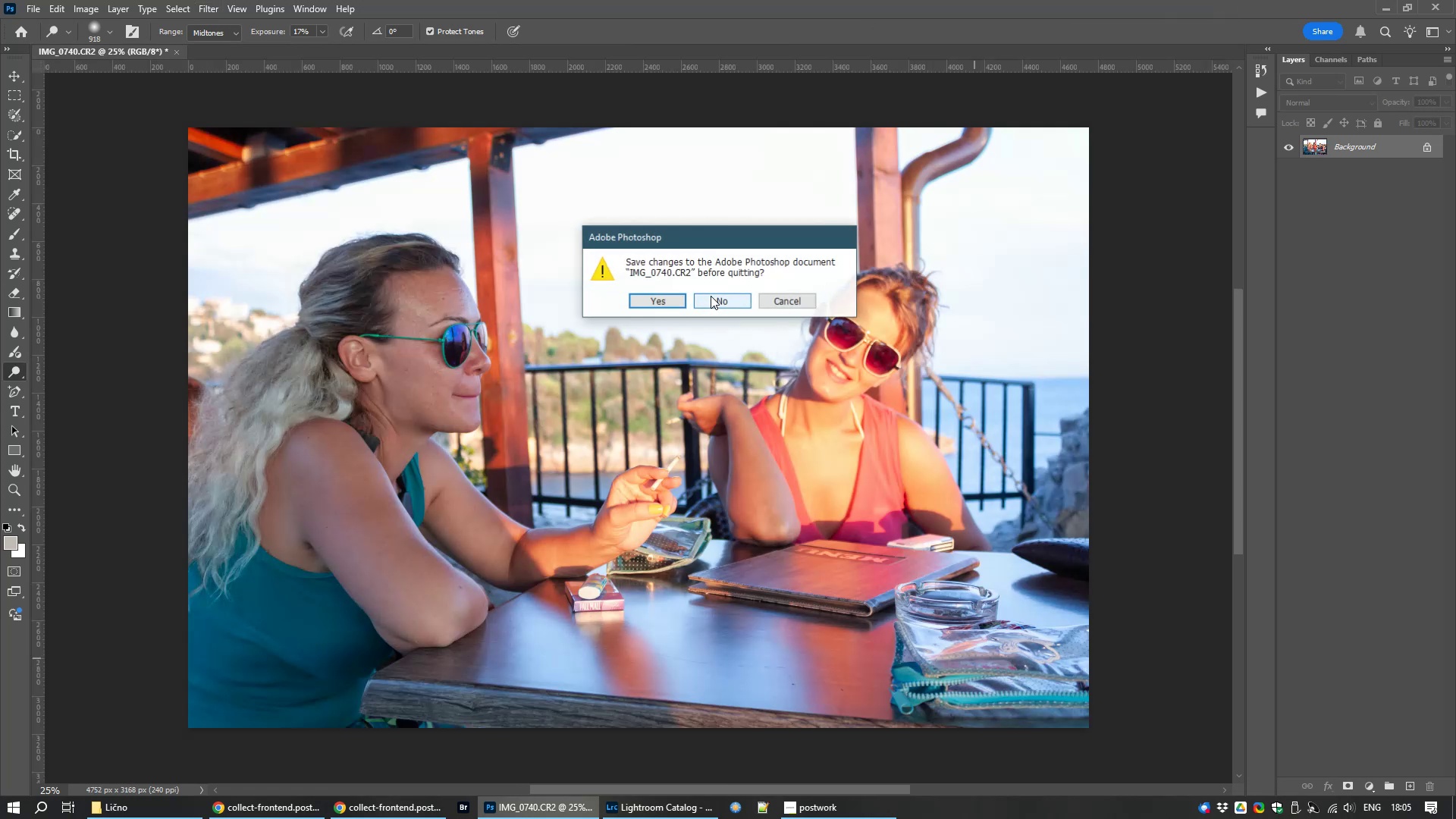 
key(Control+W)
 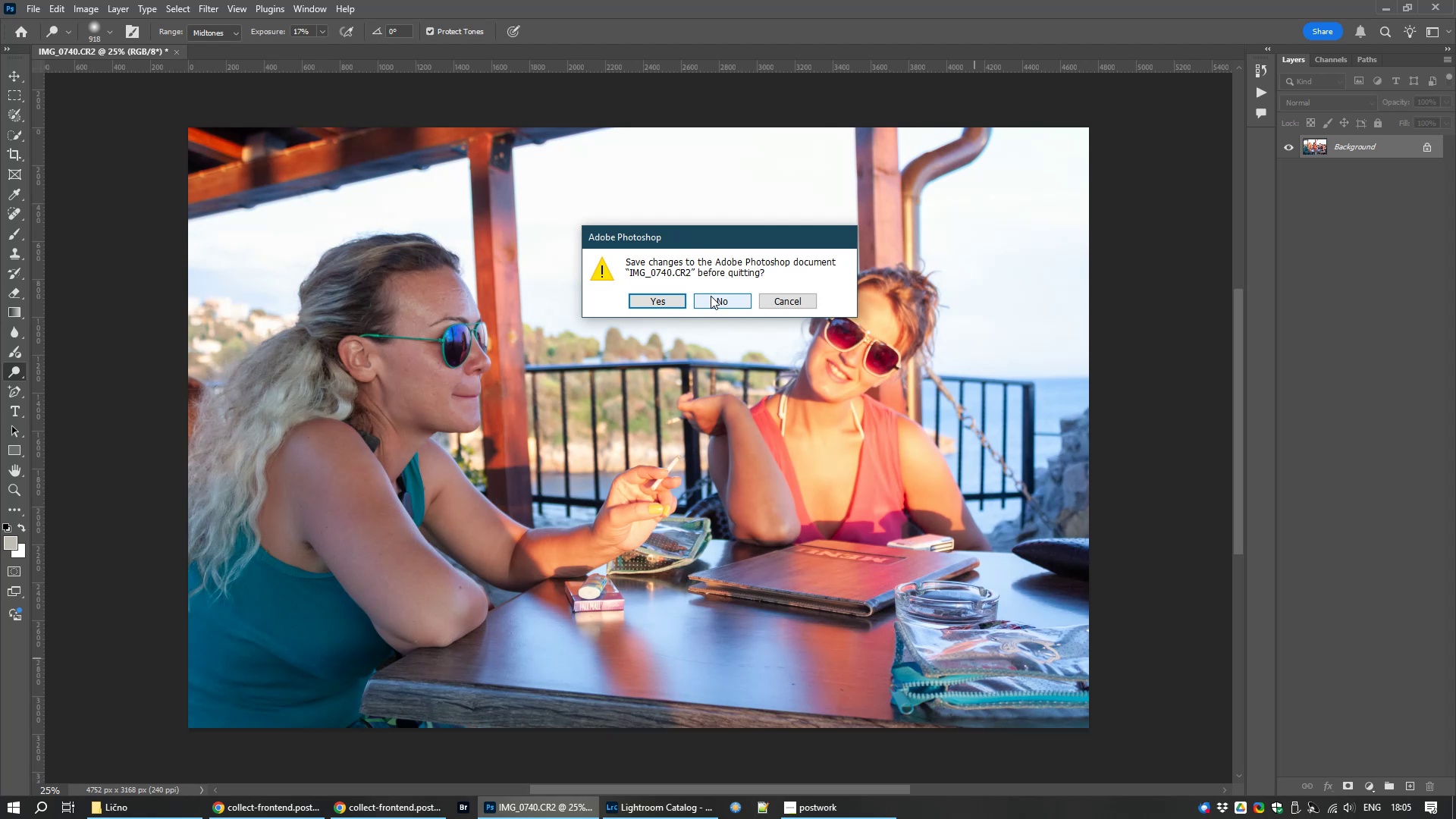 
left_click([711, 296])
 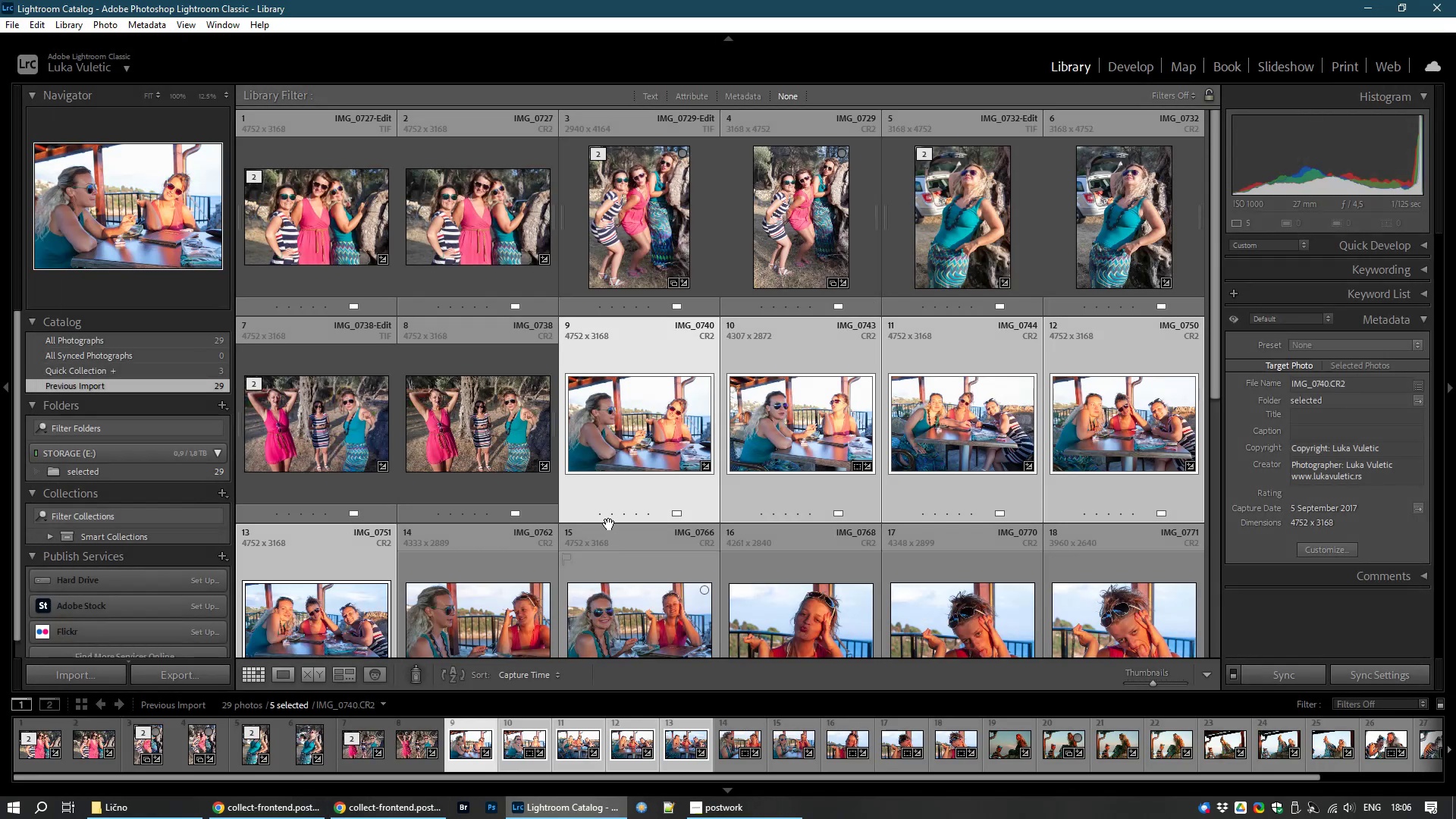 
left_click([610, 429])
 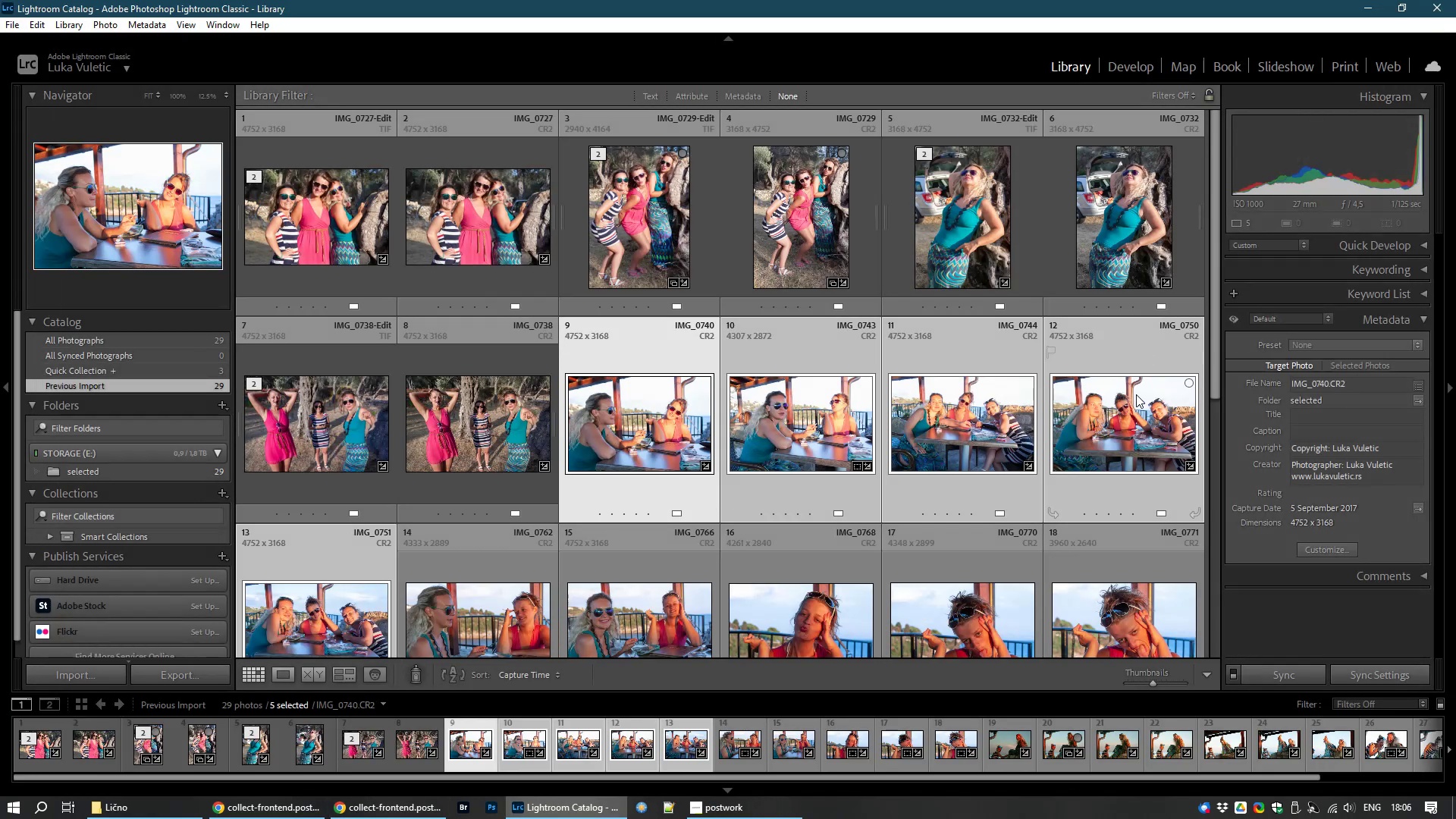 
left_click([1118, 422])
 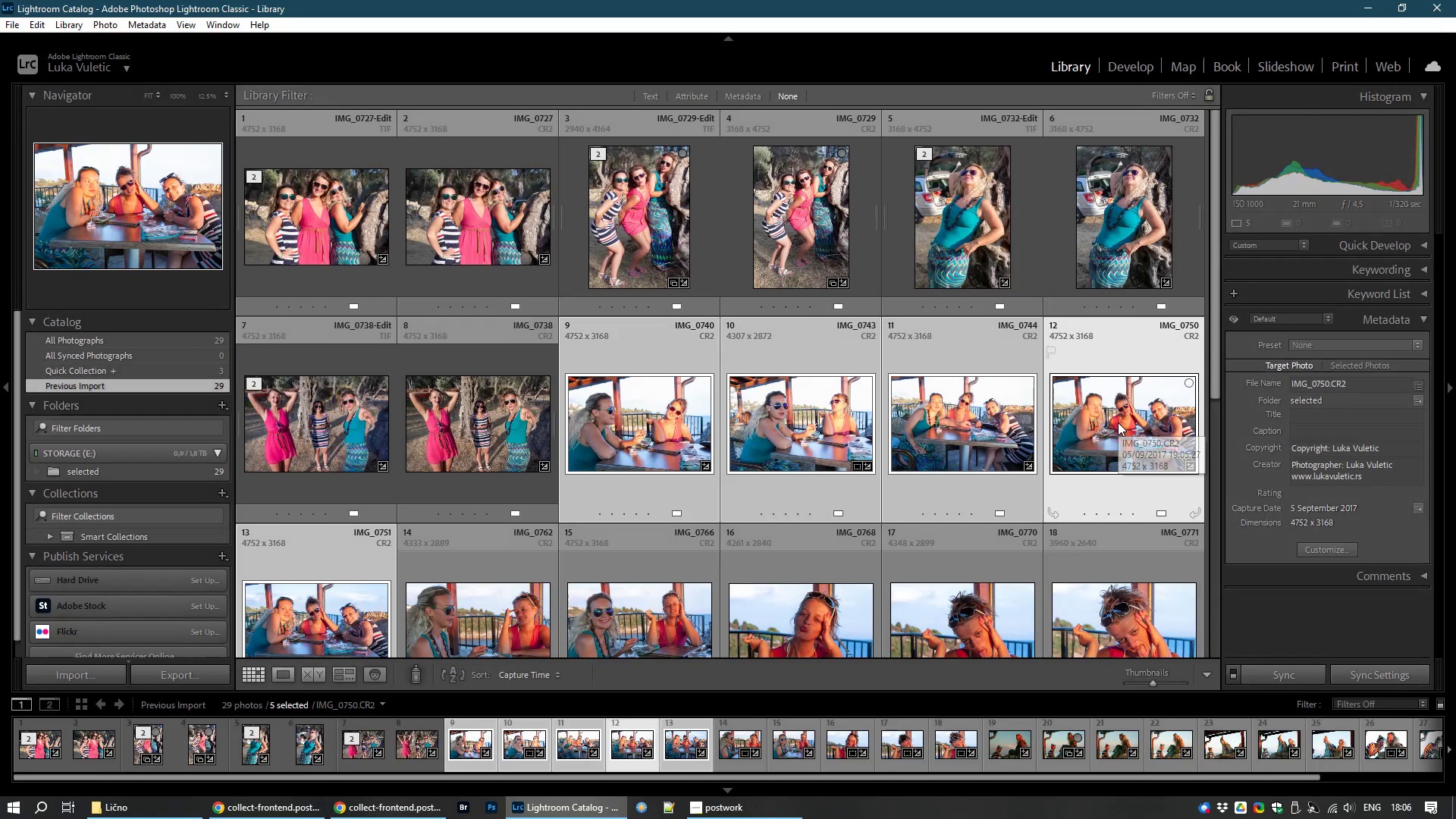 
key(Control+D)
 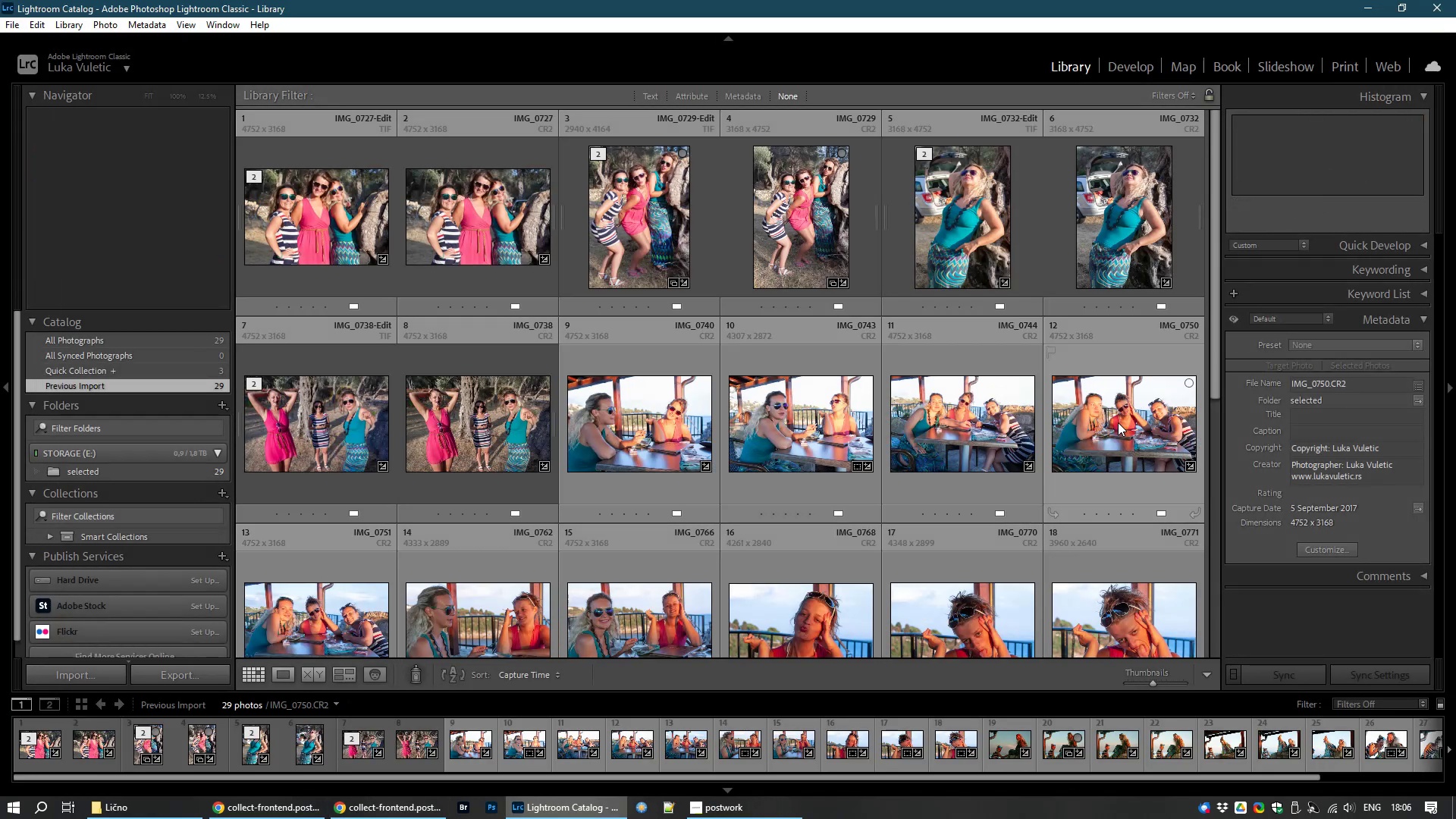 
left_click([1118, 422])
 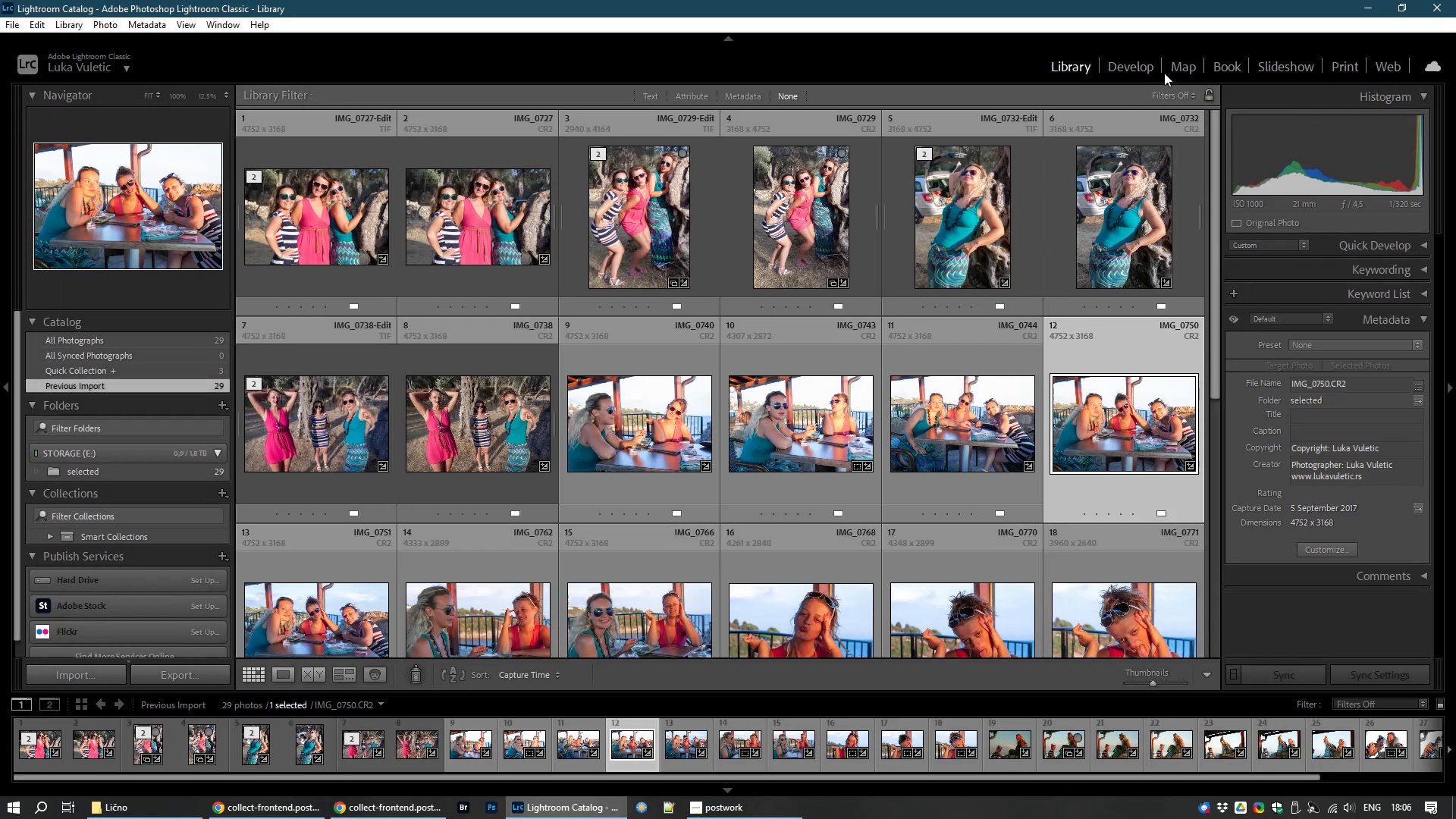 
left_click([1137, 67])
 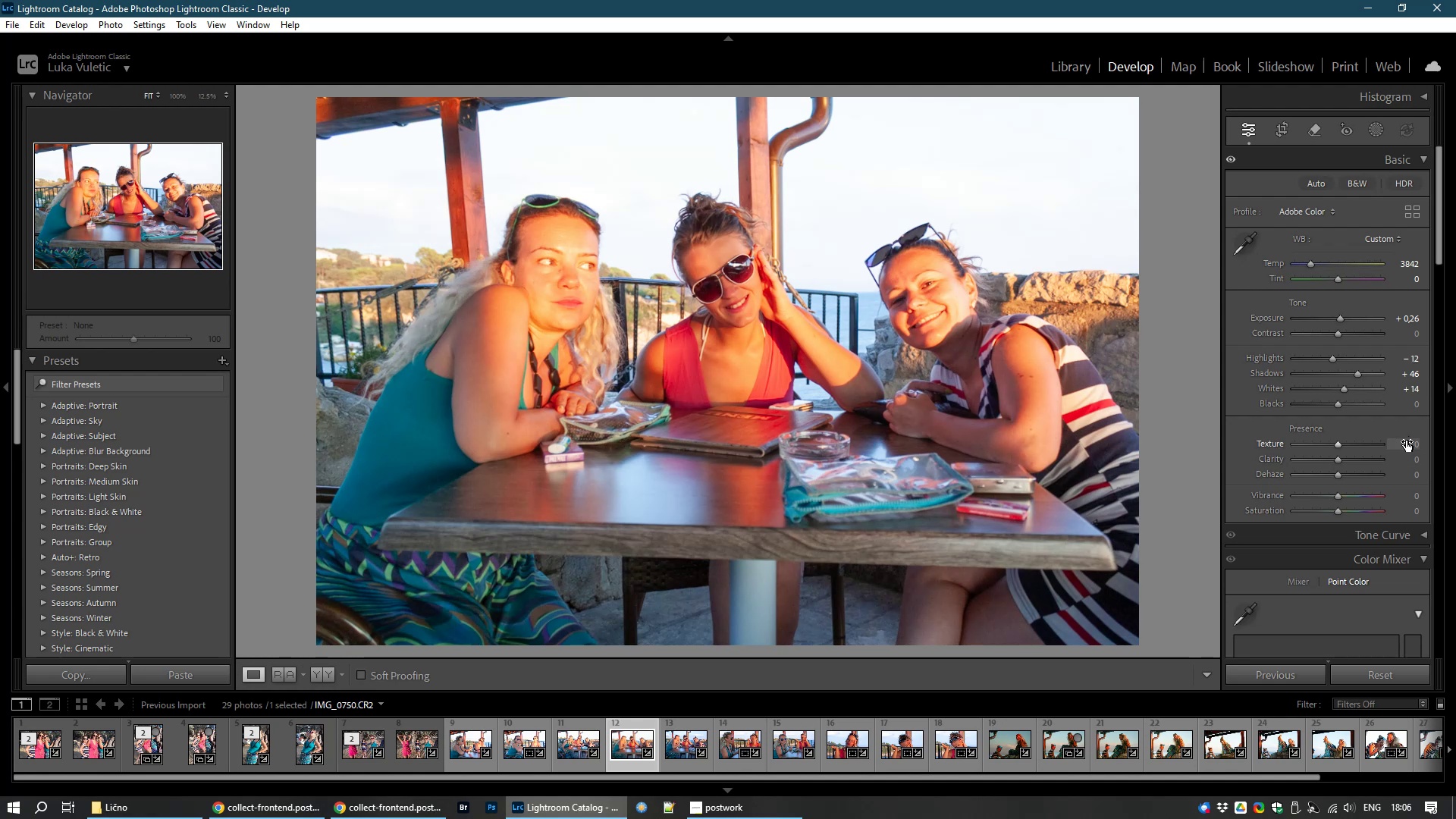 
wait(16.14)
 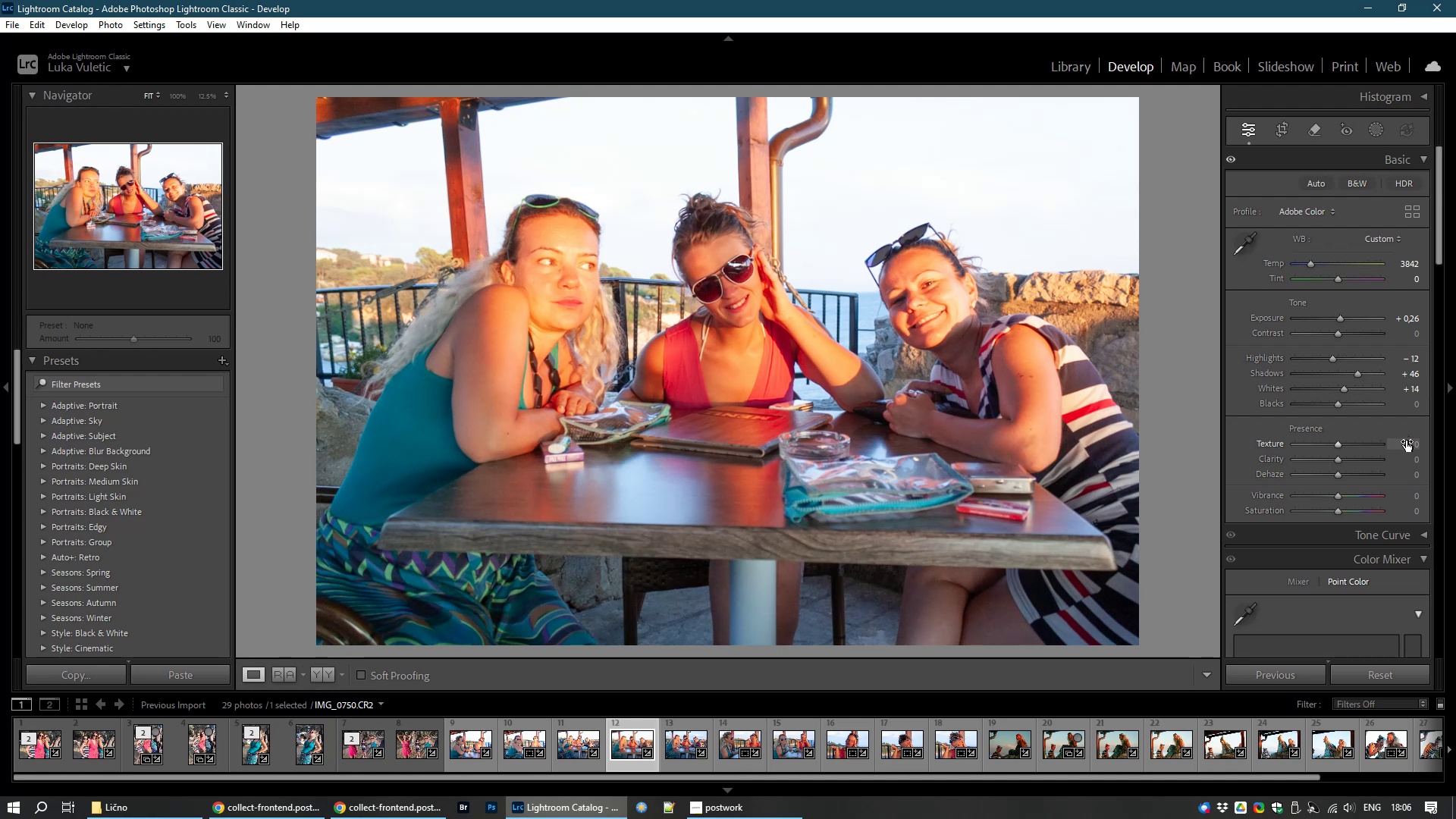 
left_click_drag(start_coordinate=[1337, 497], to_coordinate=[1350, 498])
 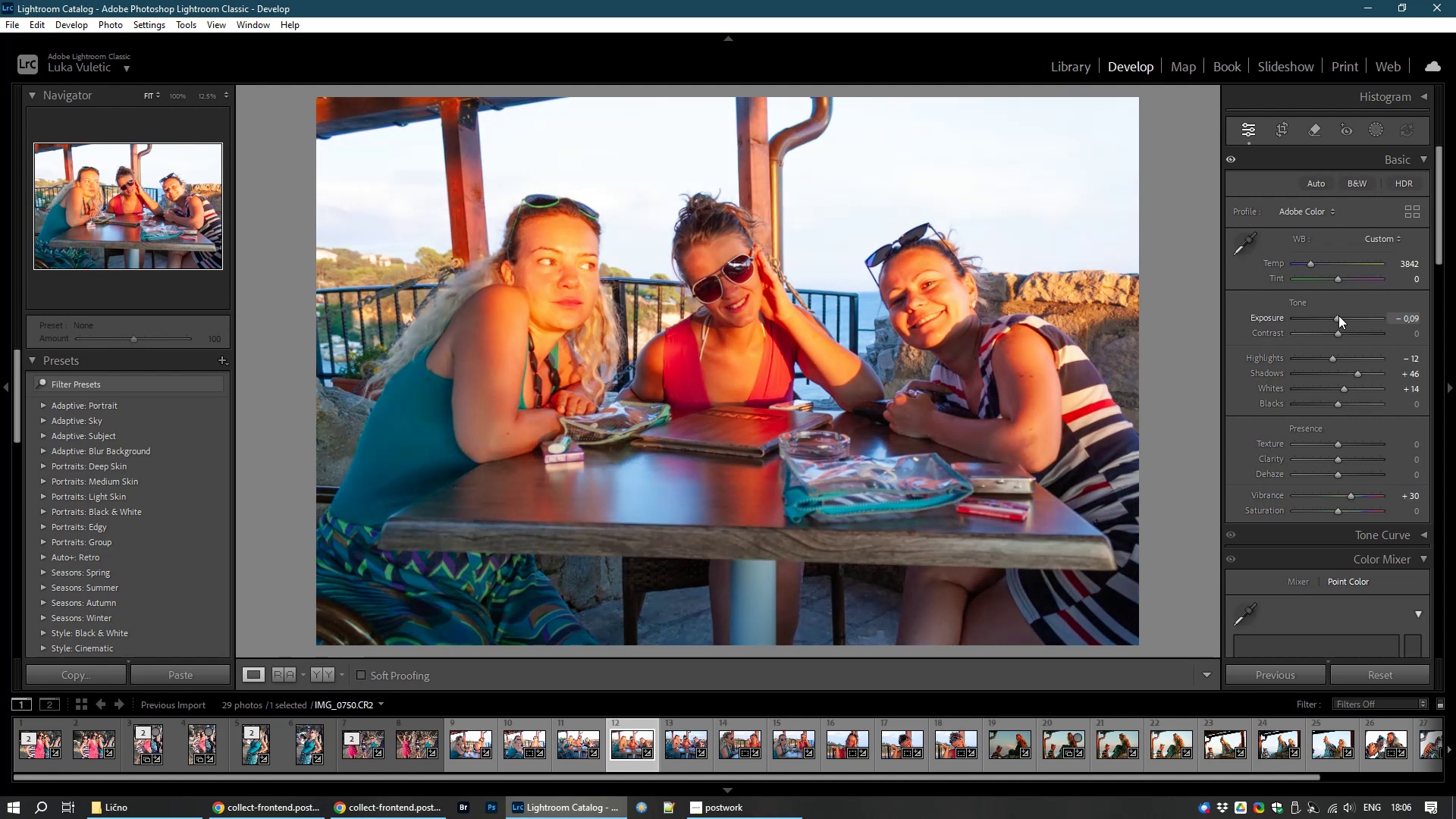 
wait(6.37)
 